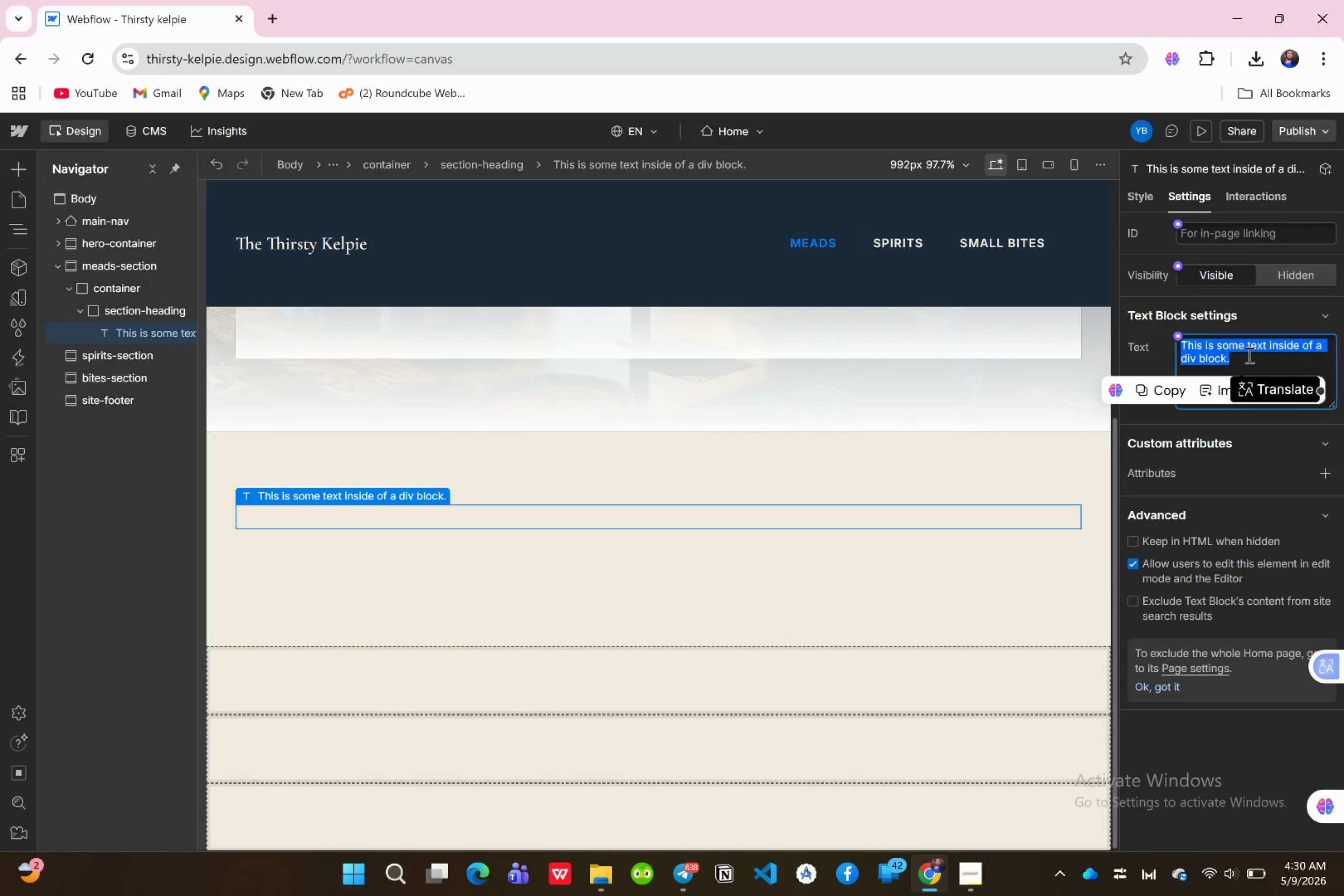 
type(THIS )
key(Backspace)
key(Backspace)
key(Backspace)
key(Backspace)
key(Backspace)
key(Backspace)
type(oN)
key(Backspace)
key(Backspace)
type(ON TAP & IN BOTTLE)
 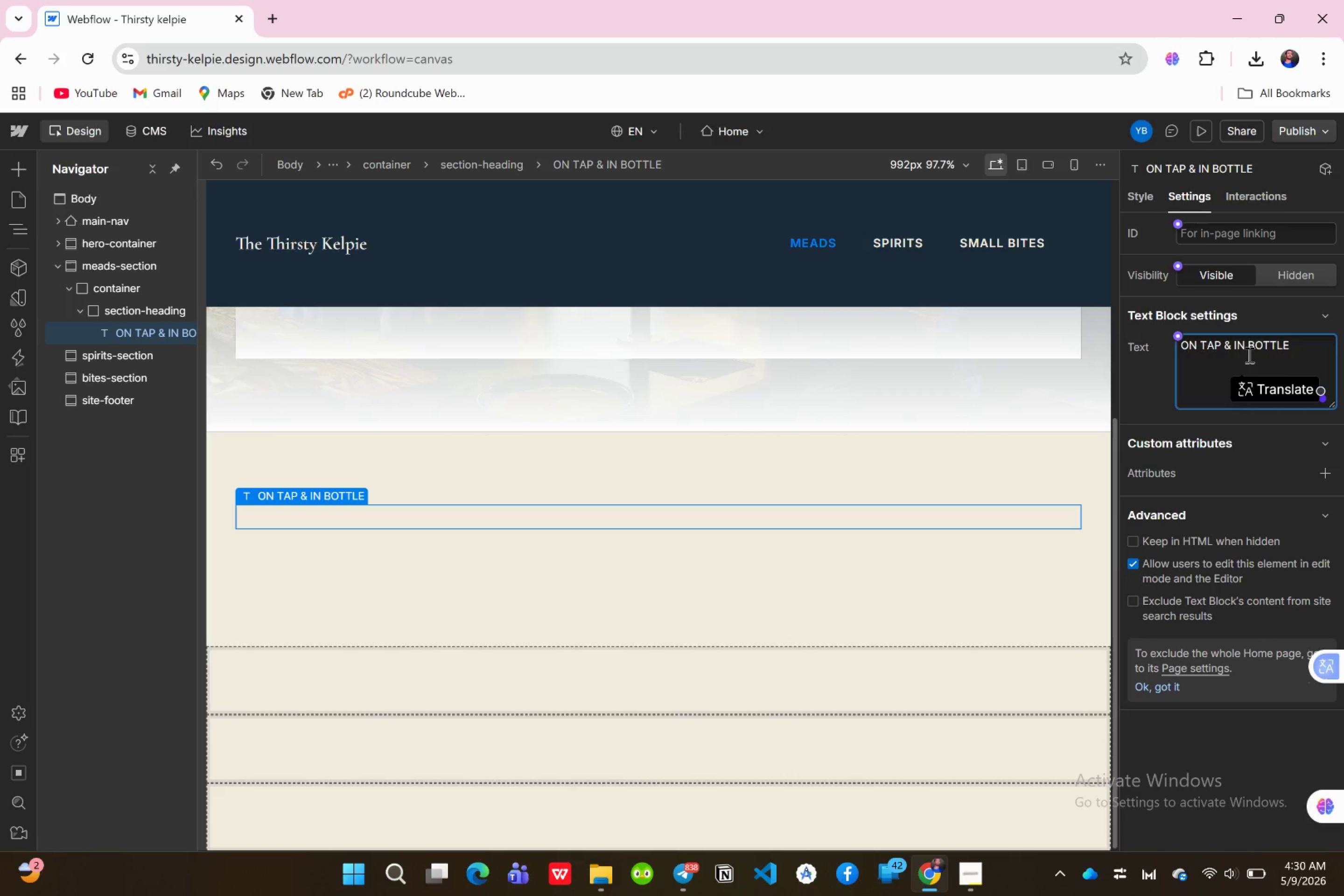 
key(Enter)
 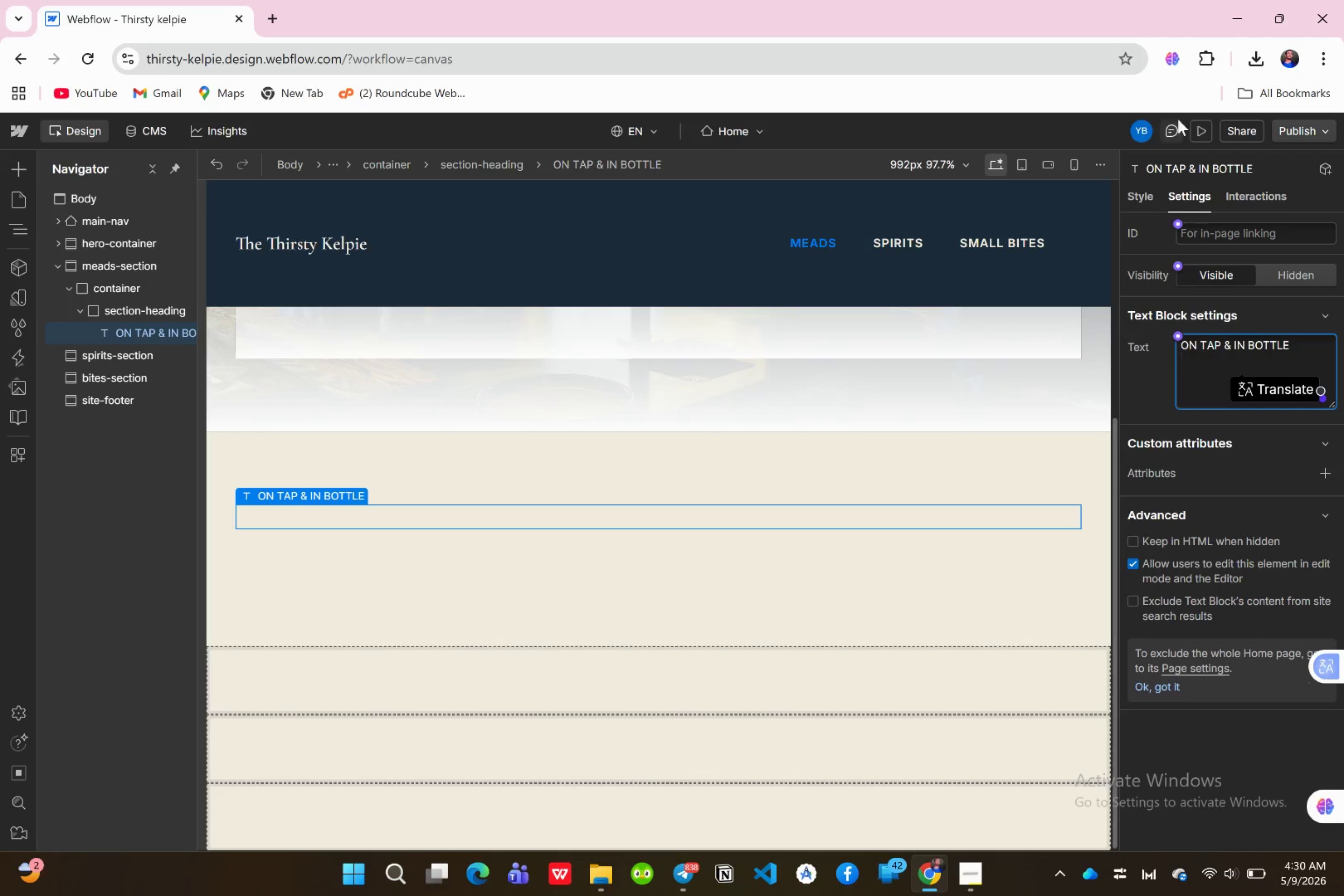 
left_click([1192, 125])
 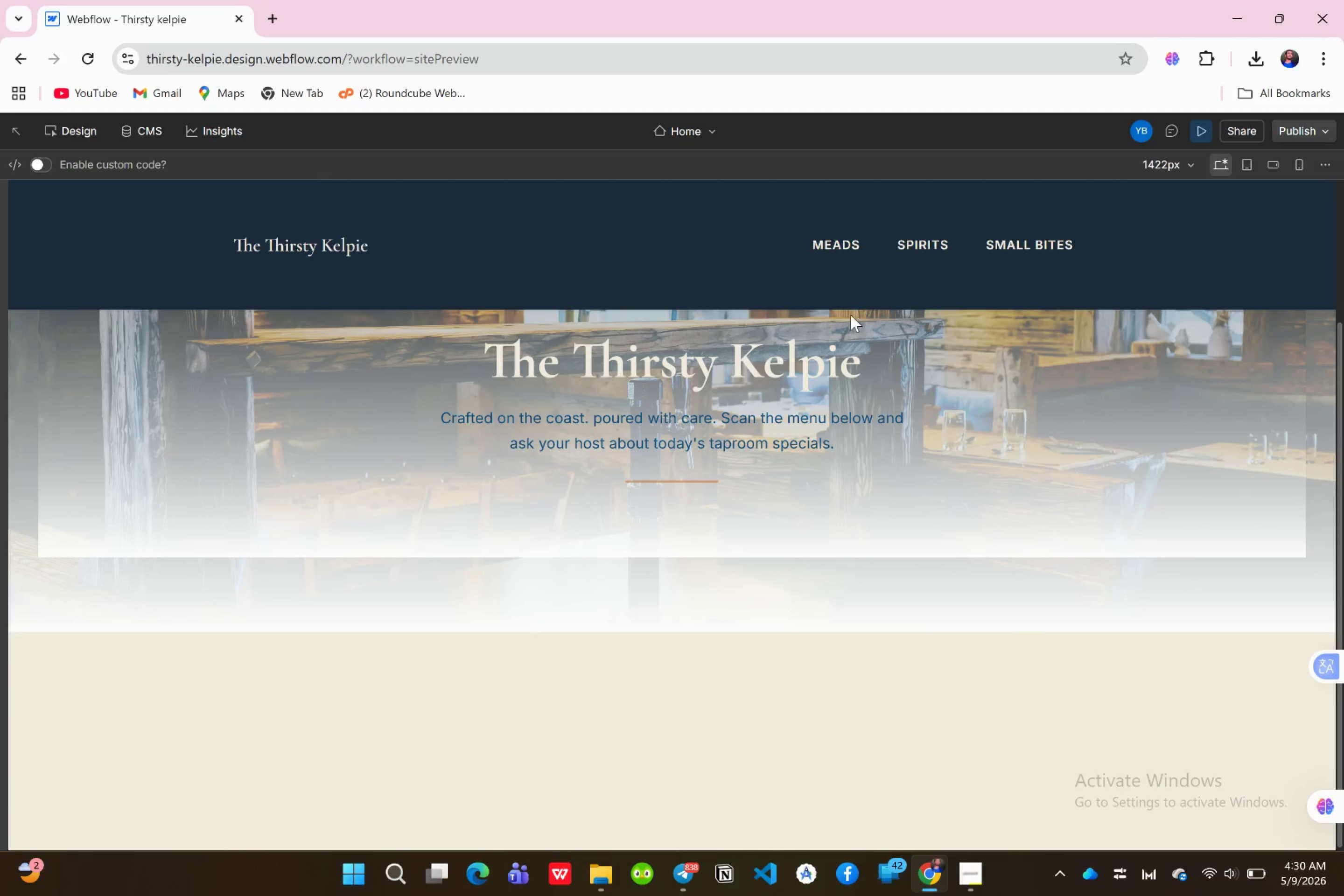 
scroll: coordinate [791, 689], scroll_direction: down, amount: 12.0
 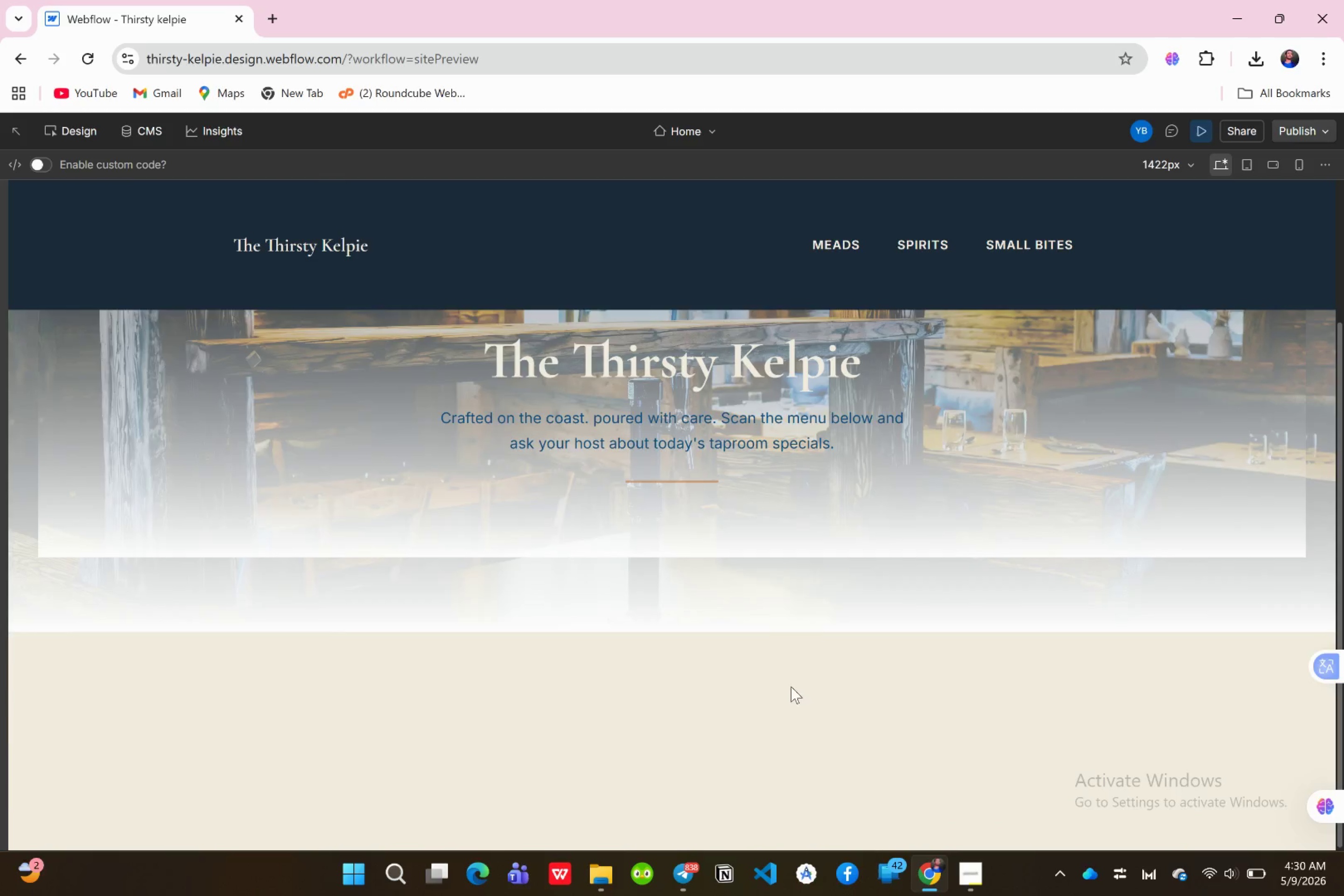 
scroll: coordinate [791, 686], scroll_direction: up, amount: 4.0
 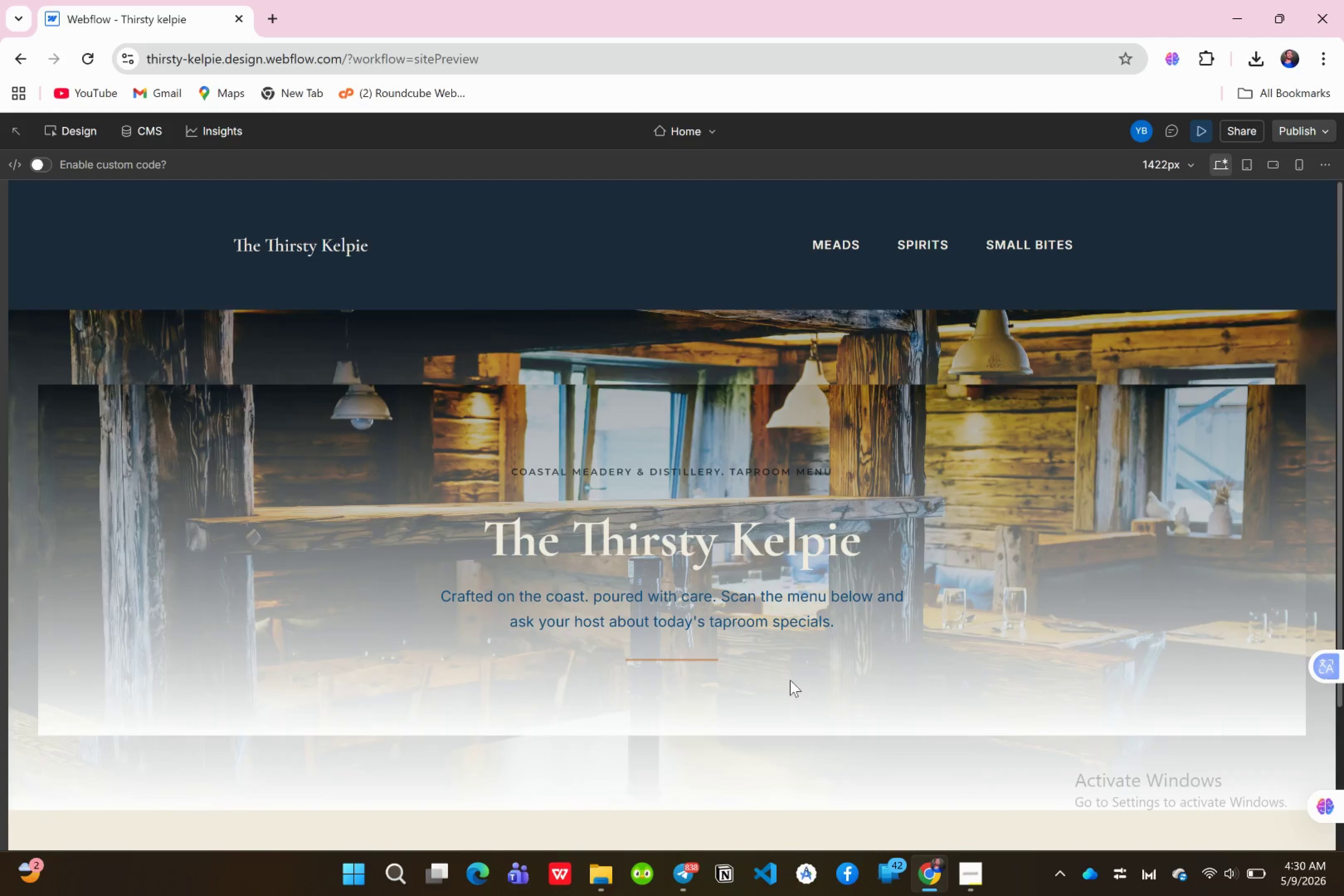 
scroll: coordinate [790, 680], scroll_direction: none, amount: 0.0
 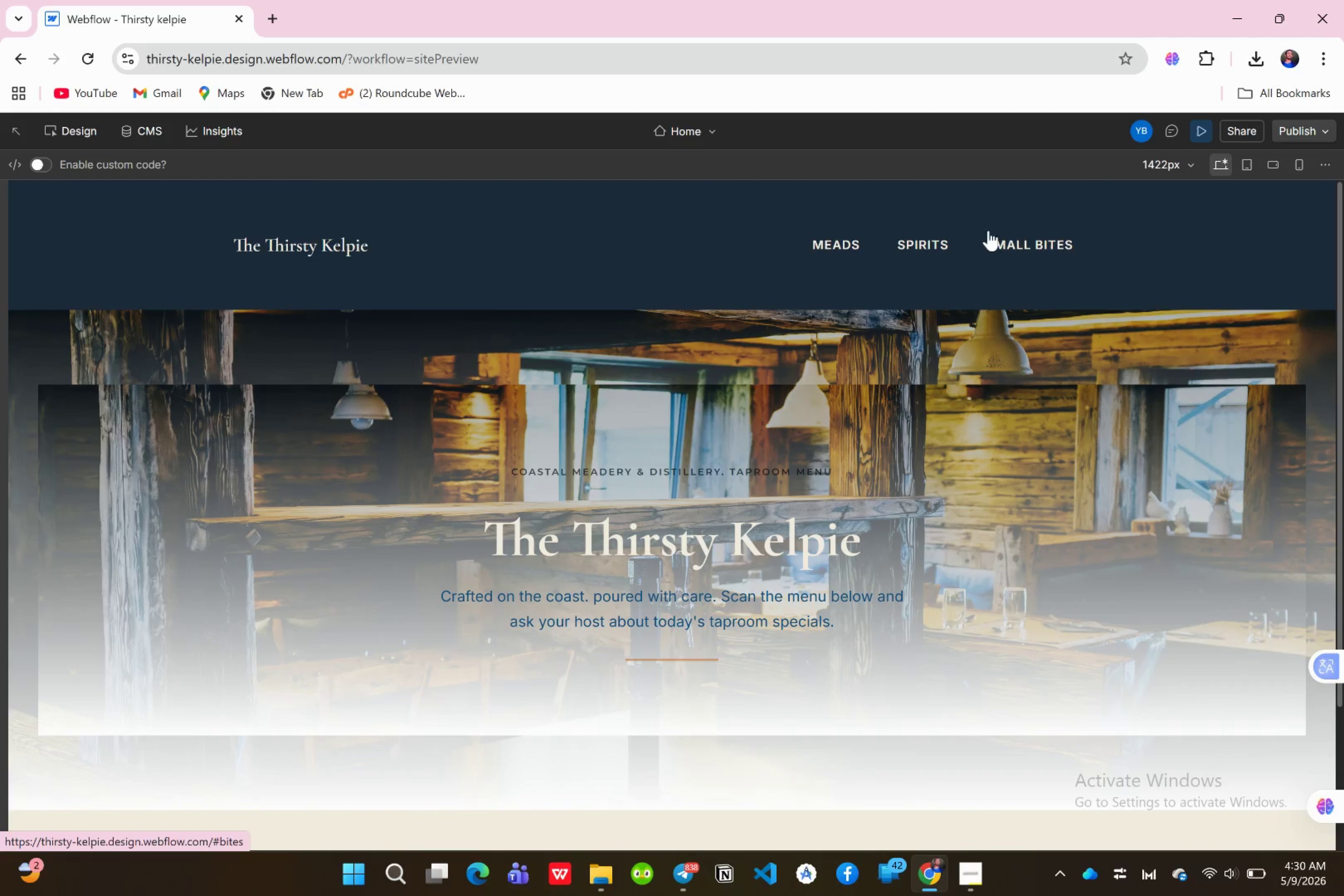 
left_click([838, 246])
 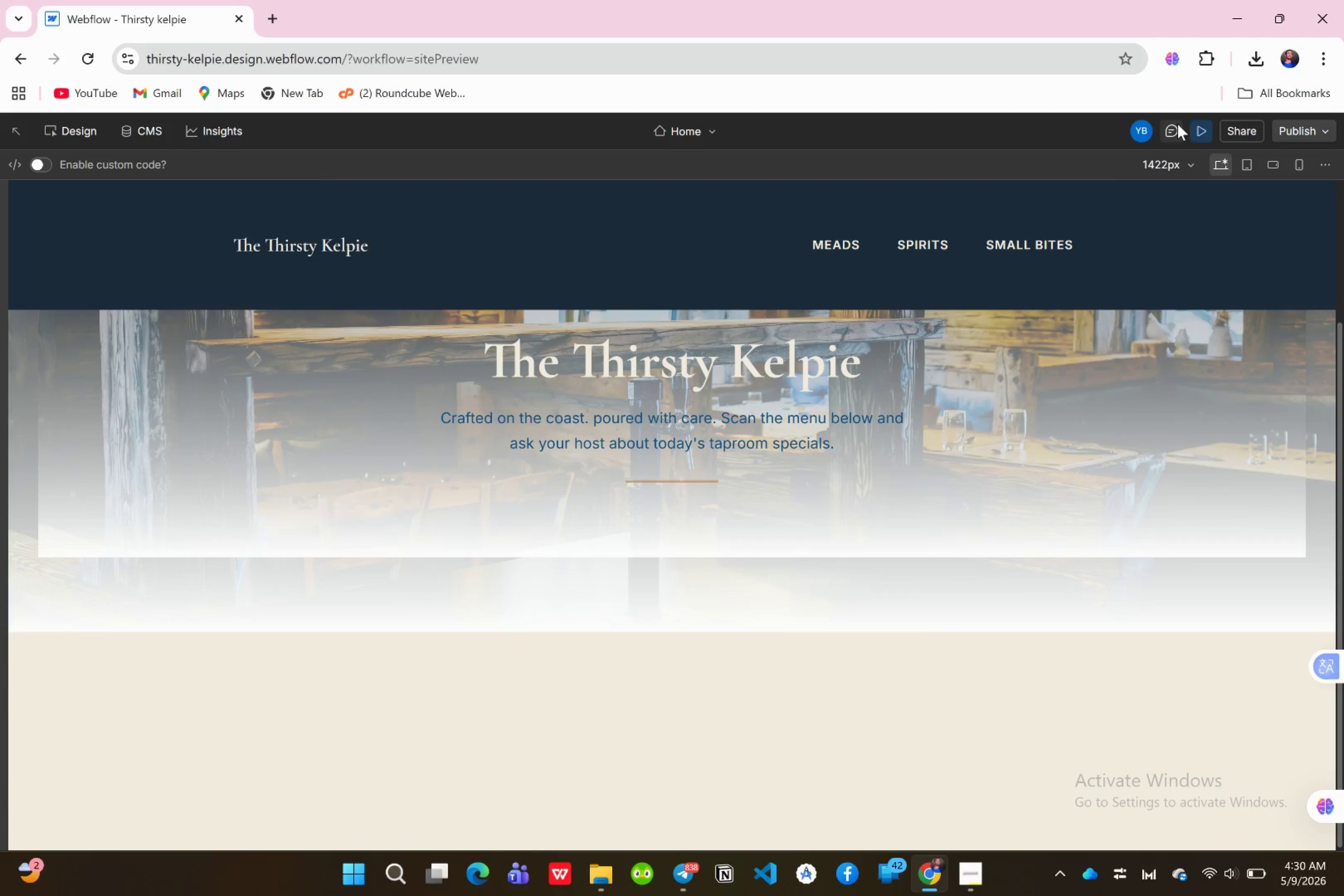 
left_click([1194, 128])
 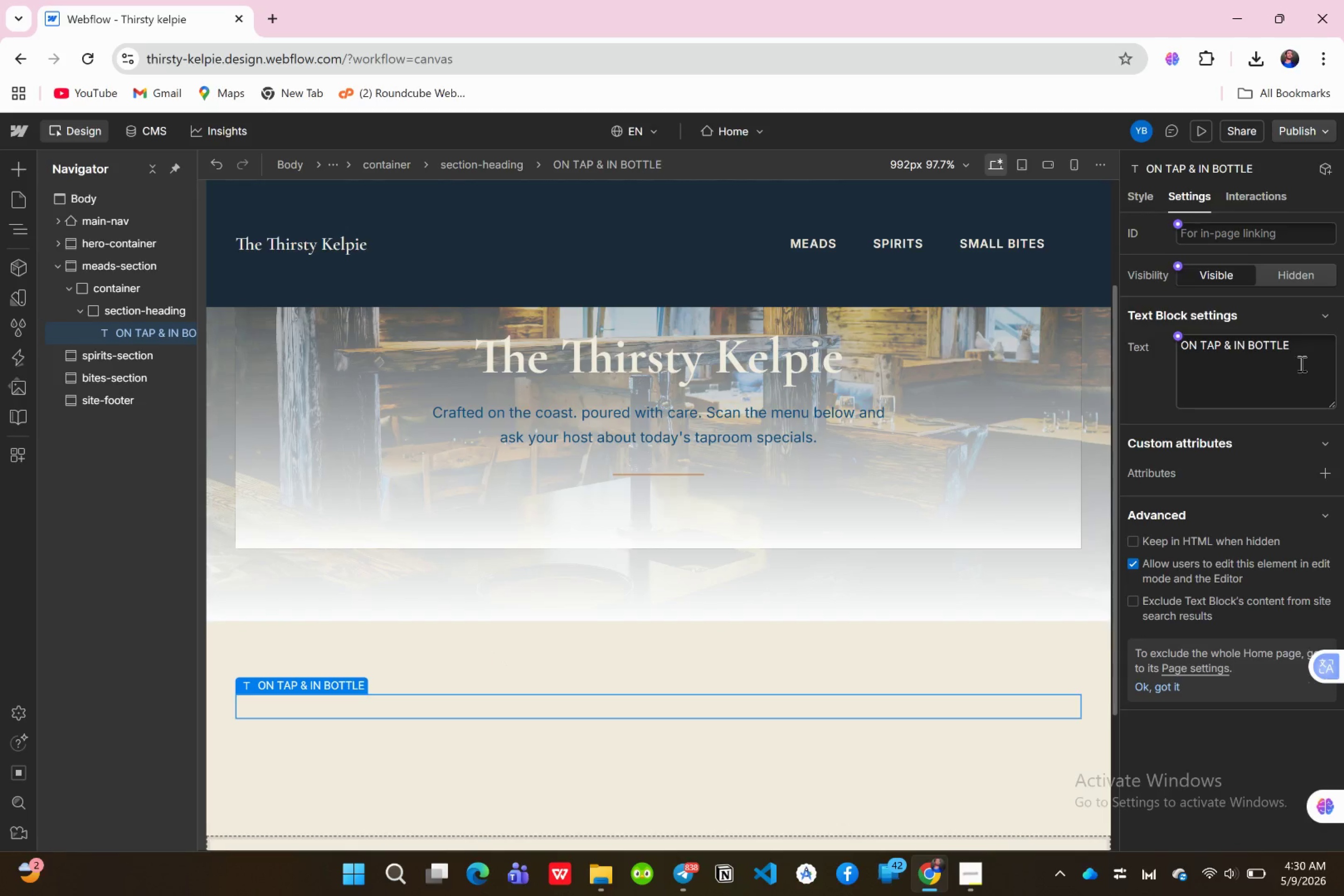 
wait(5.06)
 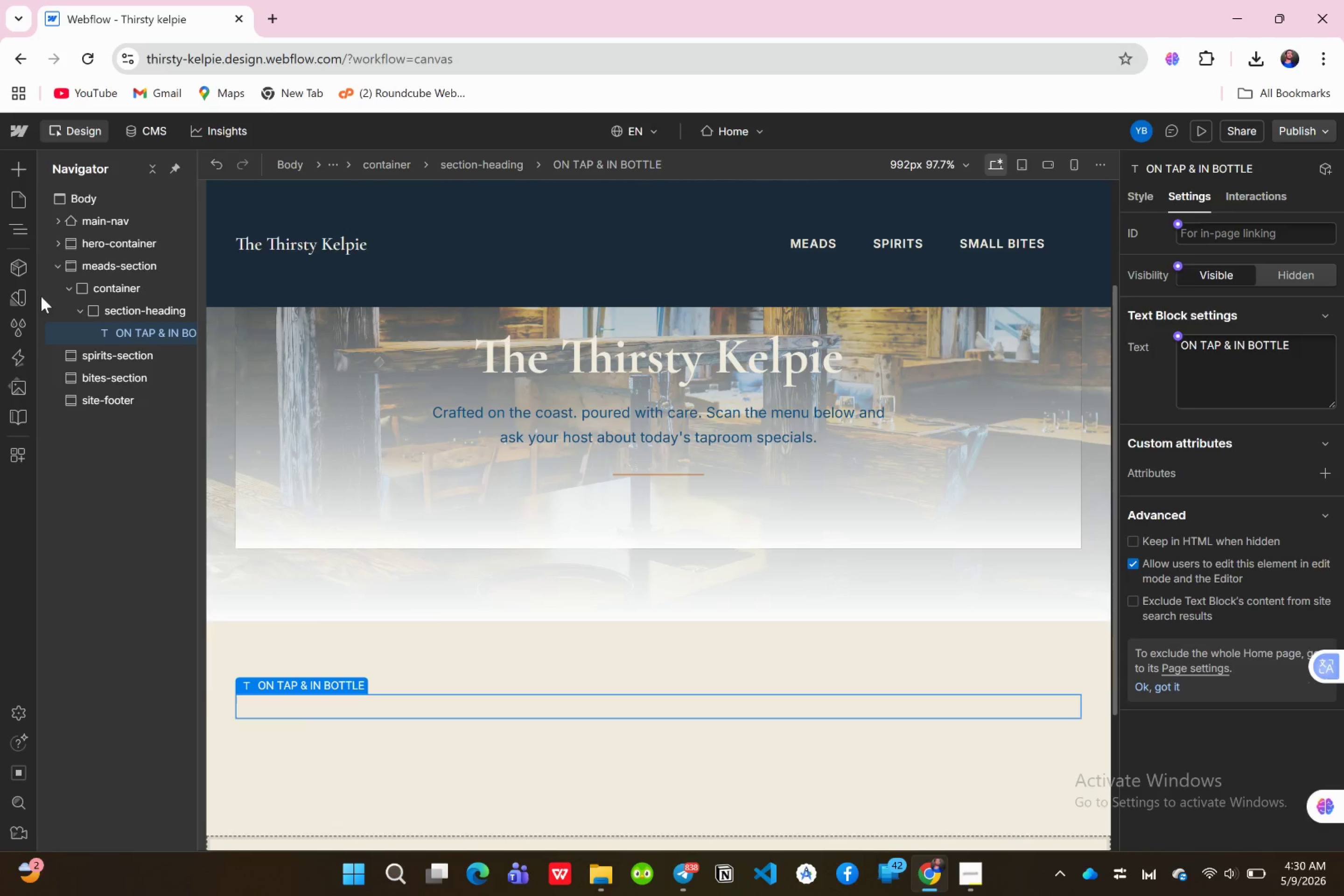 
left_click([1309, 349])
 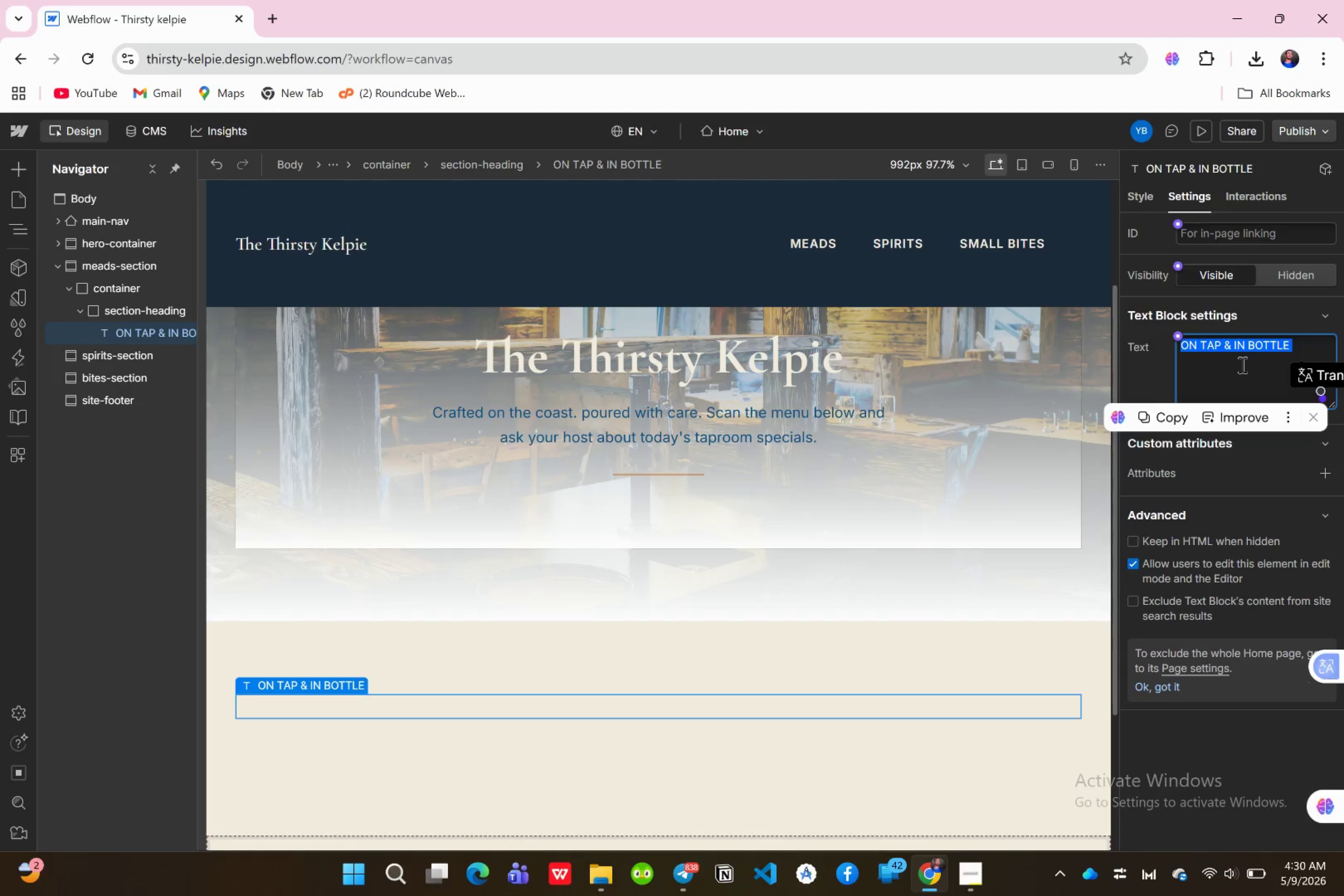 
wait(6.54)
 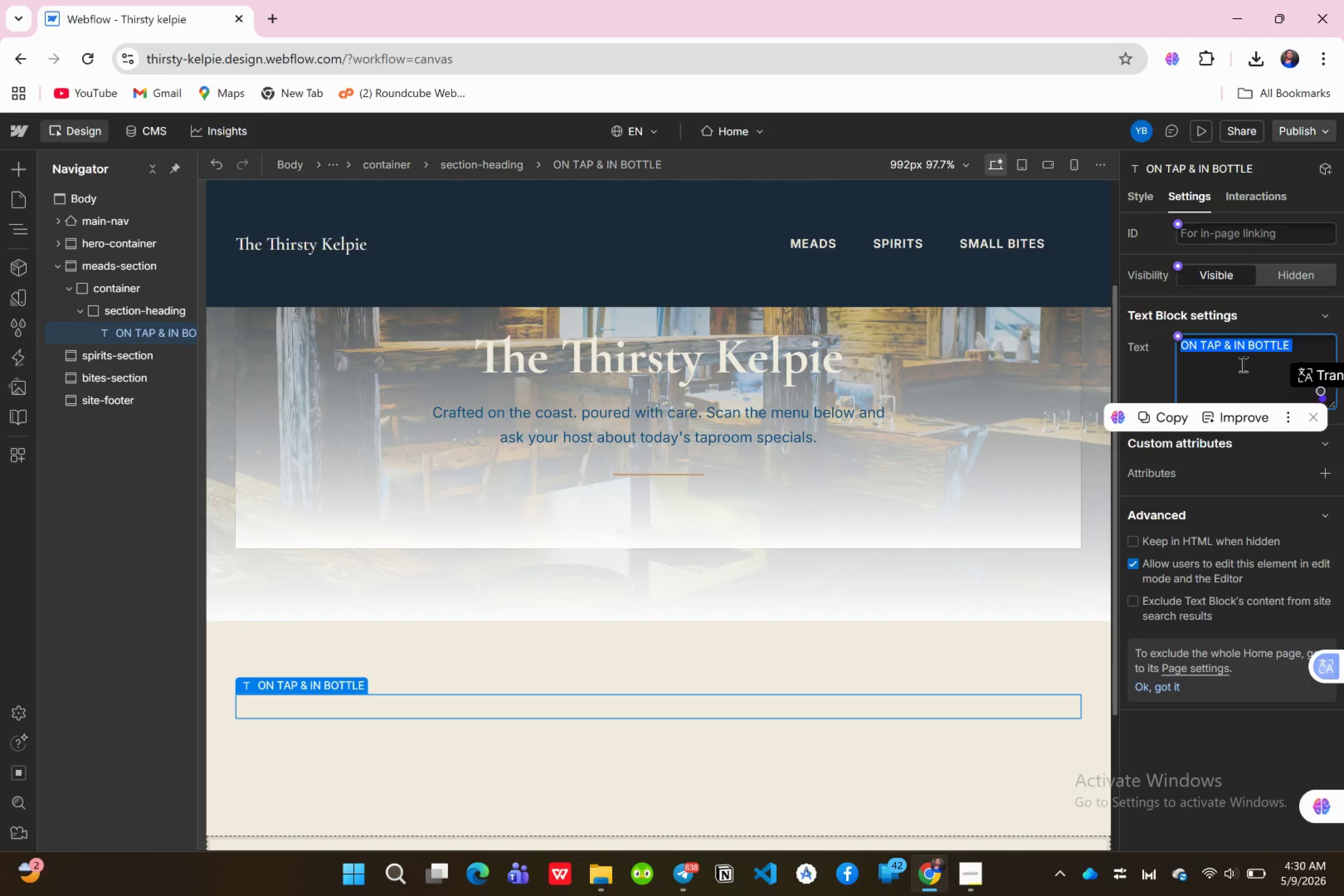 
key(Control+X)
 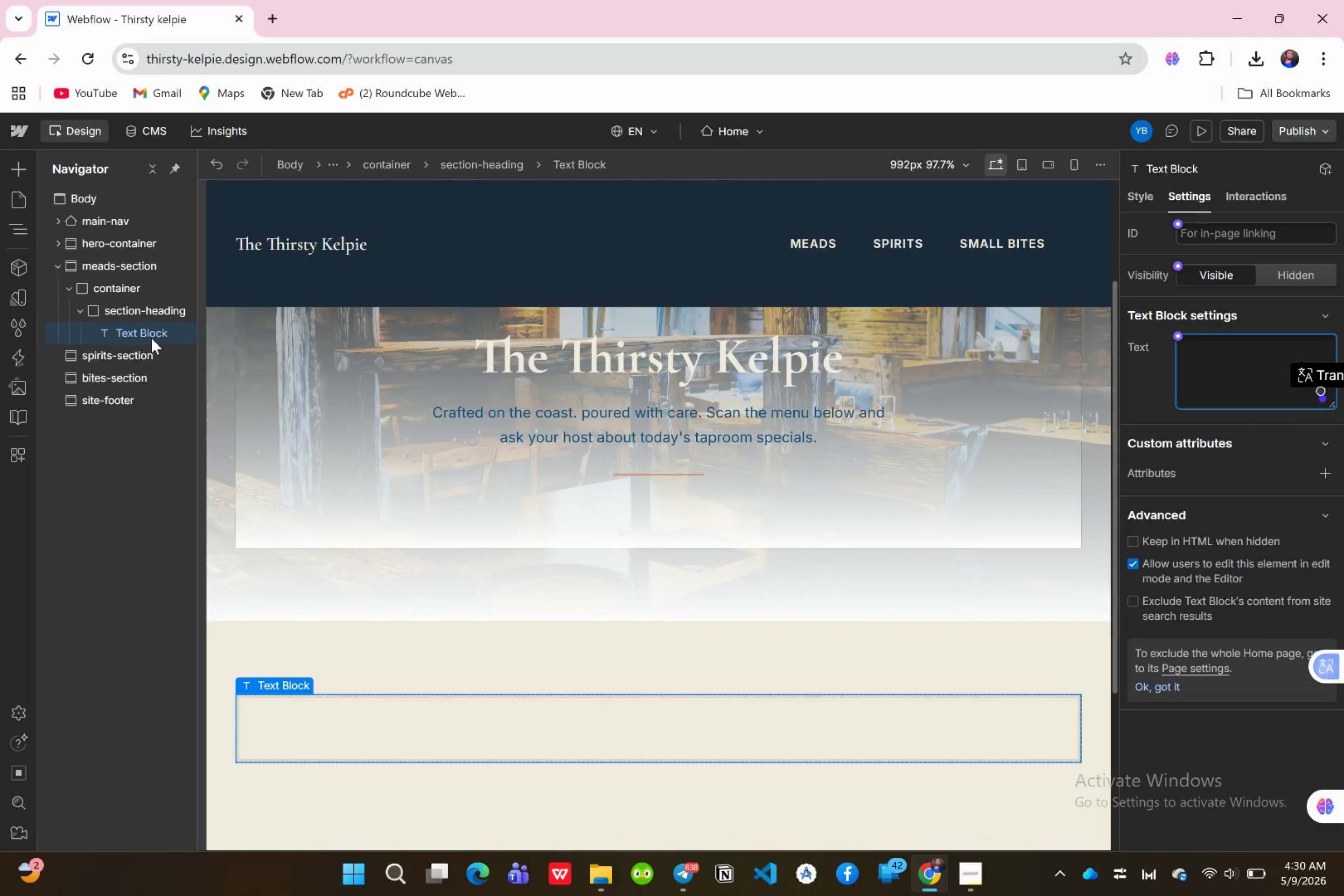 
key(Delete)
 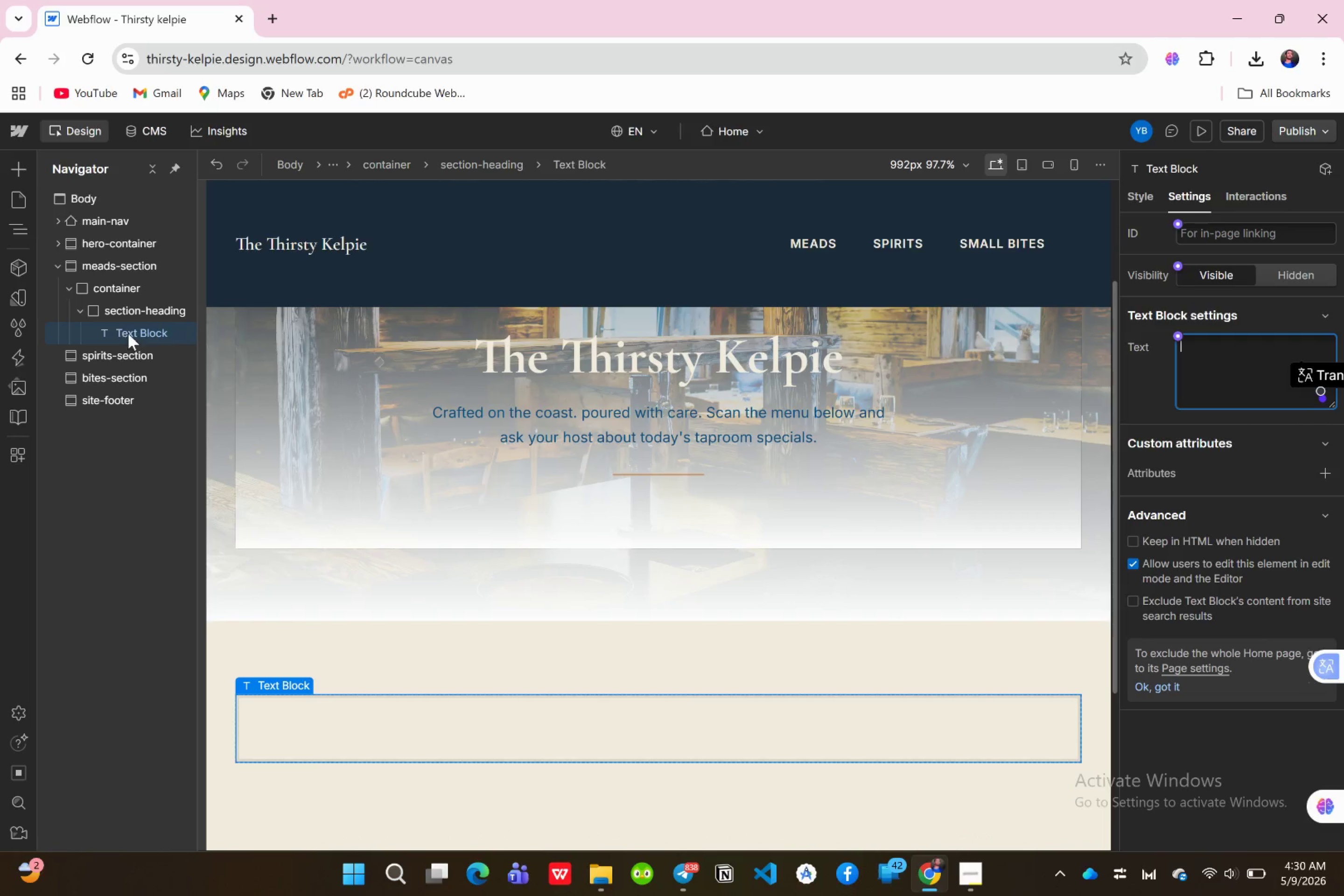 
left_click([130, 342])
 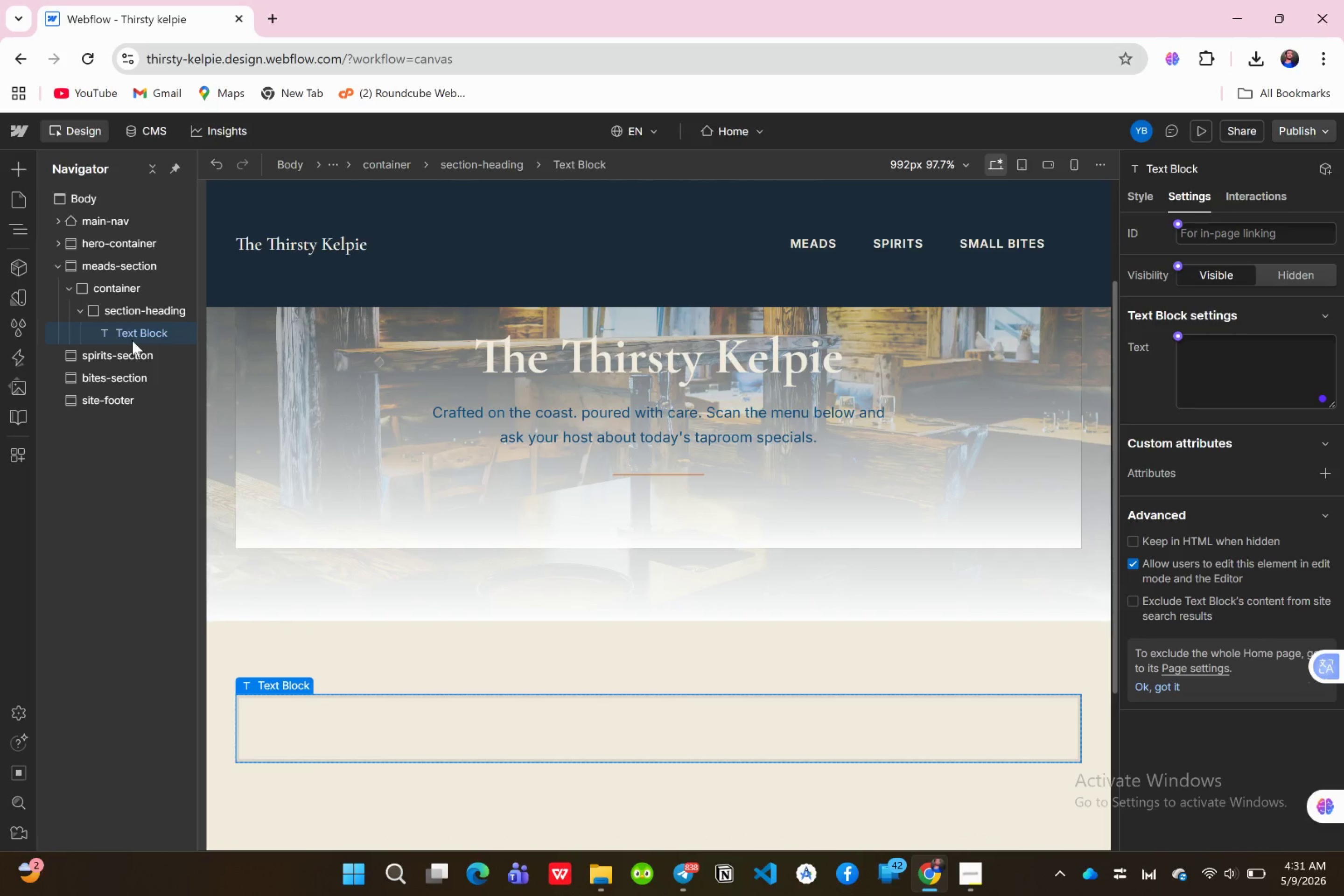 
key(Delete)
 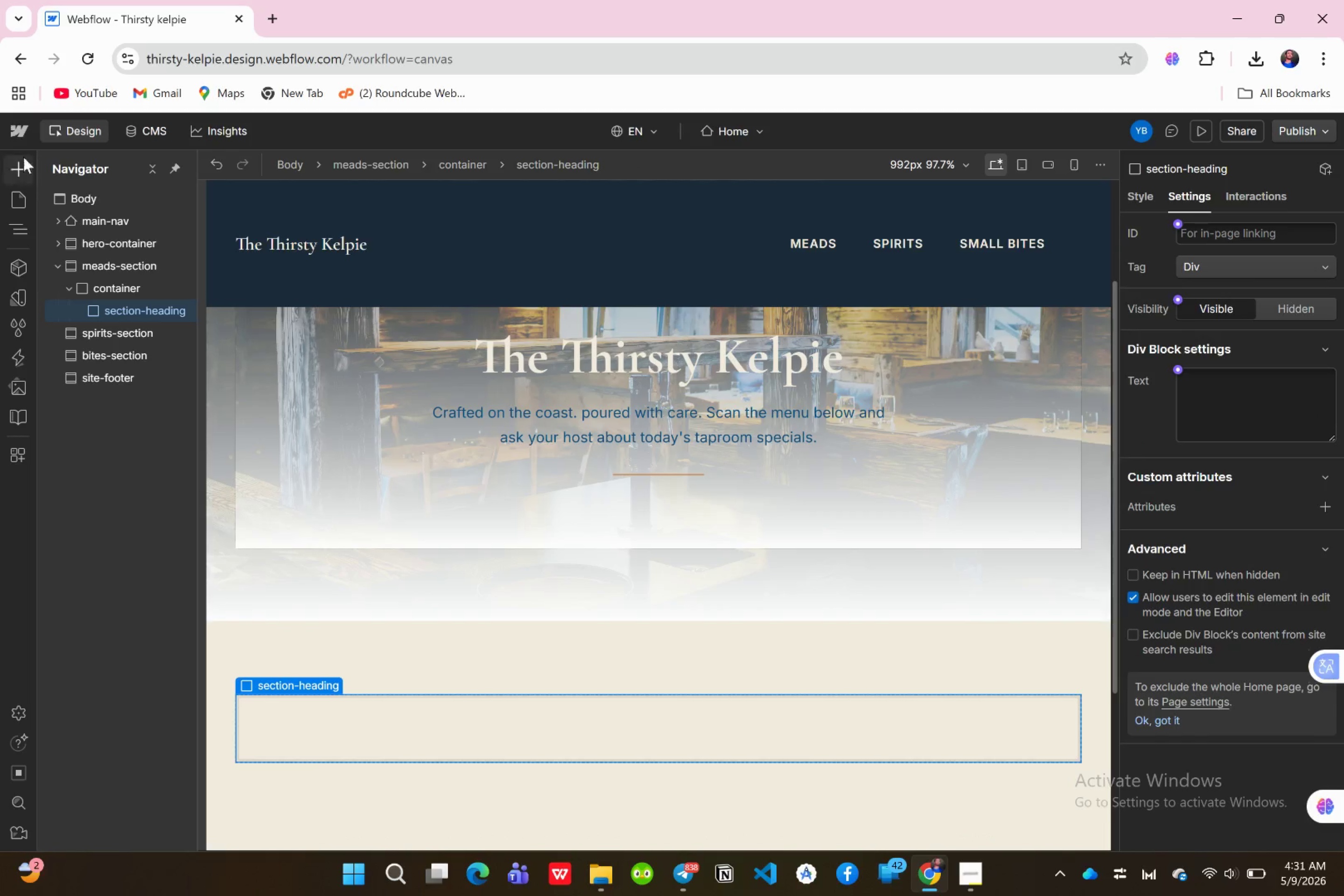 
left_click([19, 167])
 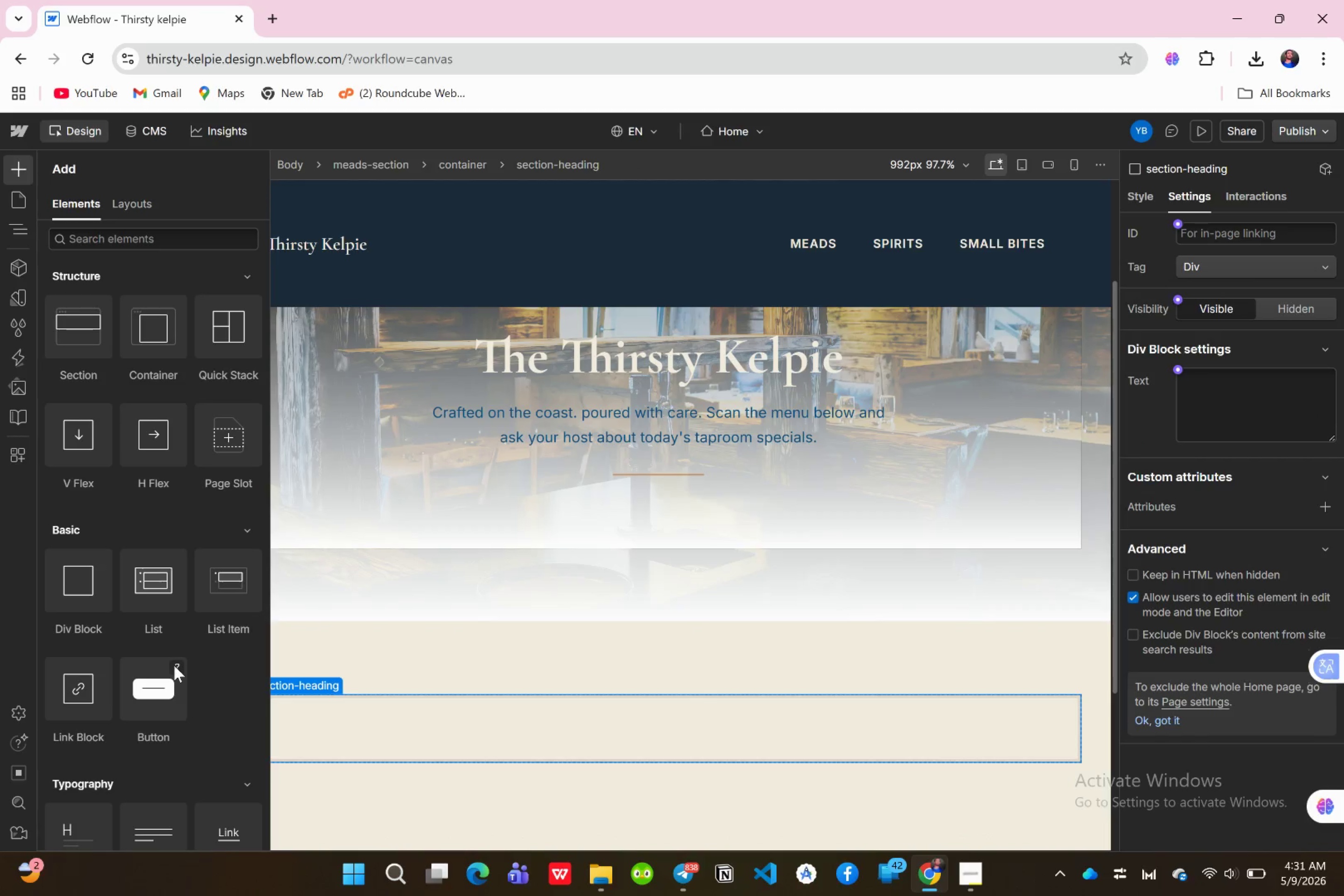 
scroll: coordinate [189, 714], scroll_direction: down, amount: 3.0
 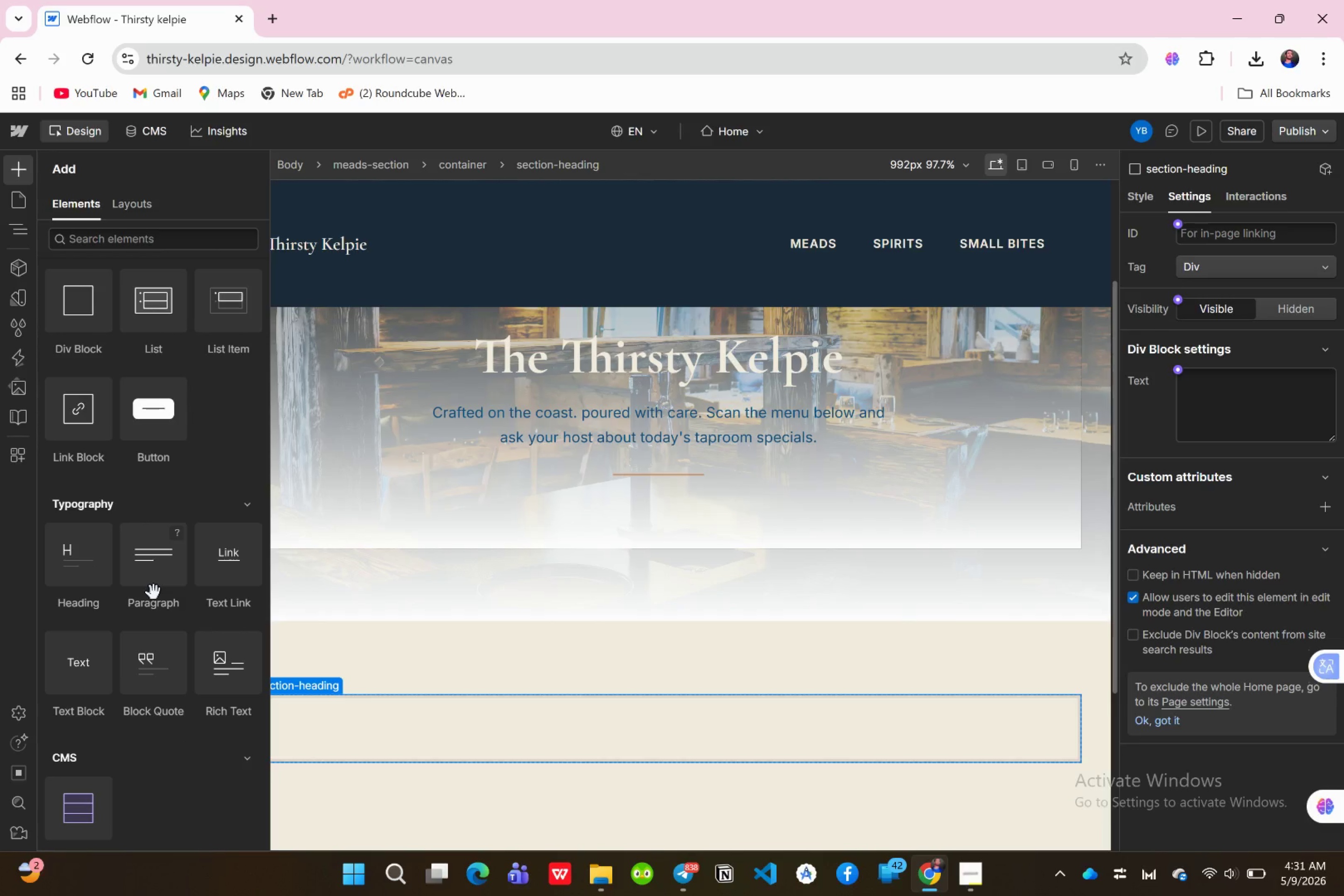 
wait(17.32)
 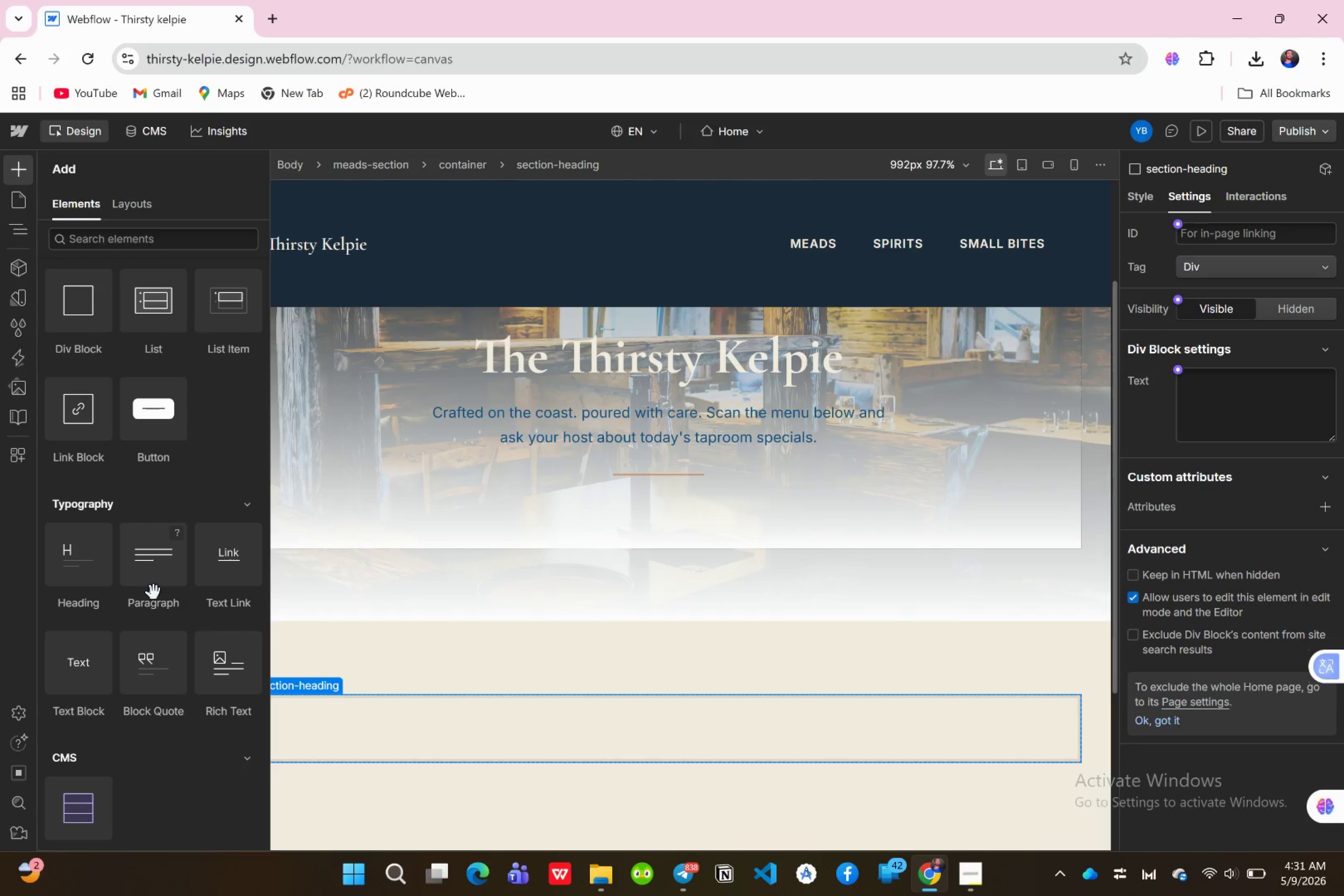 
left_click_drag(start_coordinate=[62, 687], to_coordinate=[141, 282])
 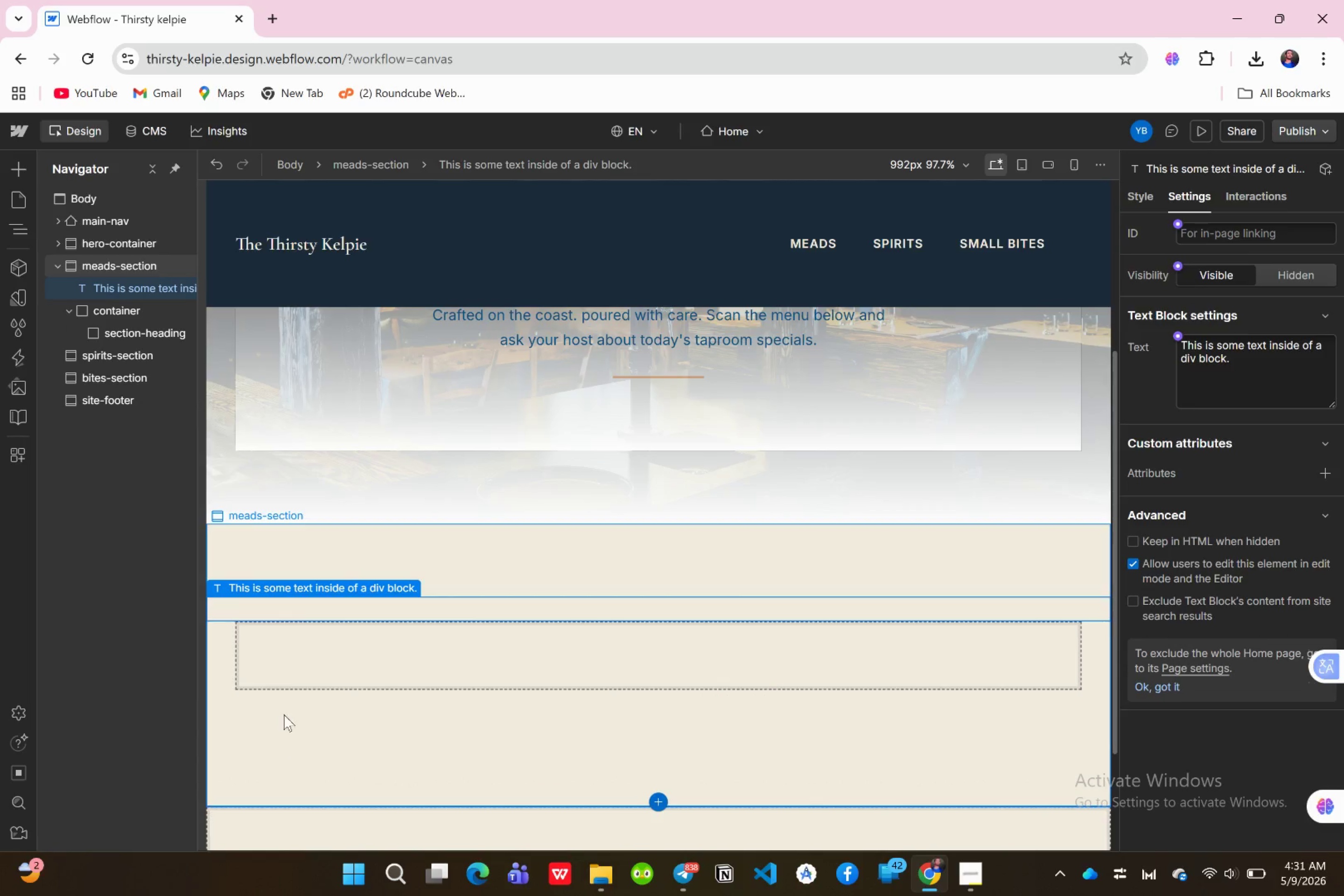 
left_click([295, 603])
 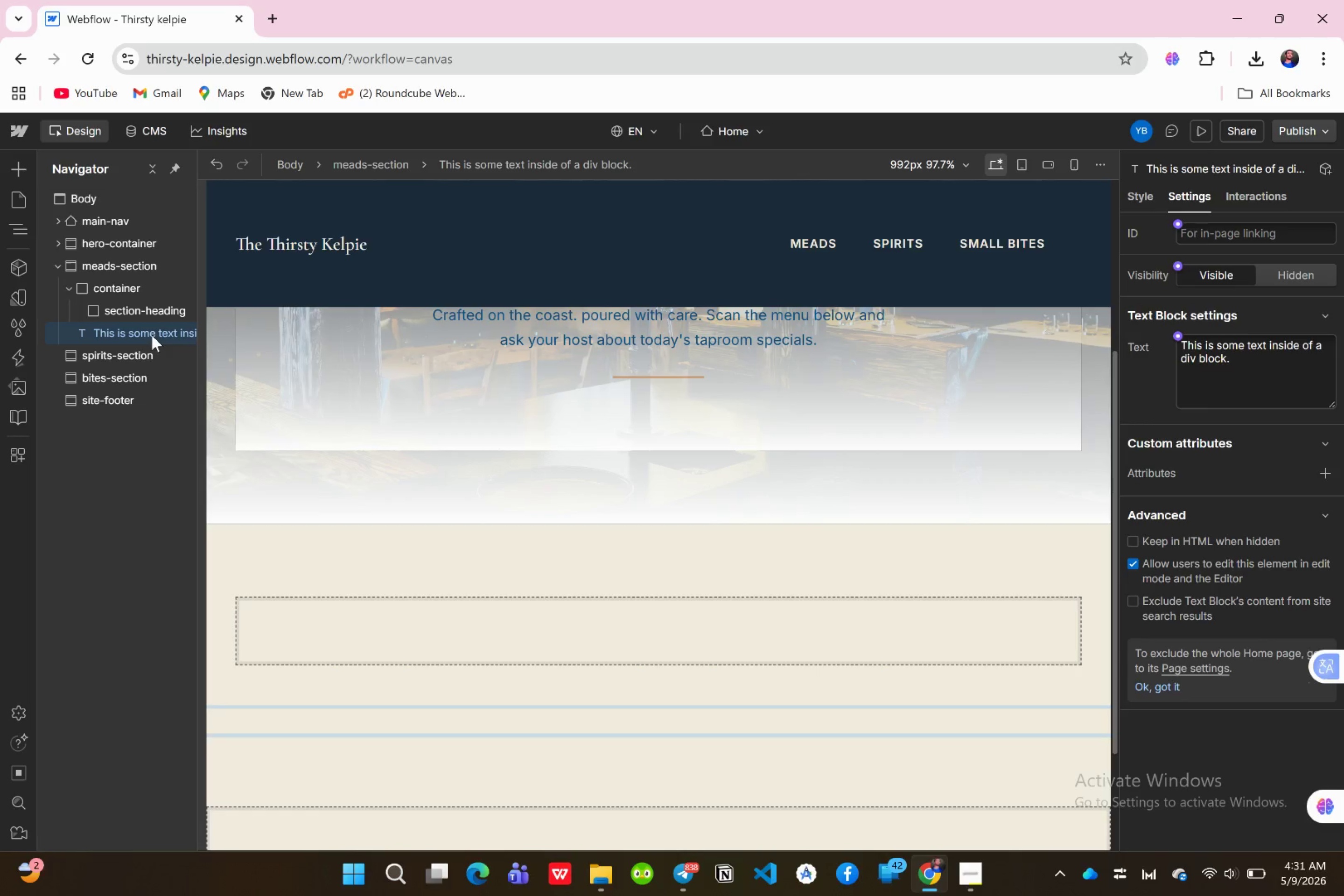 
wait(5.18)
 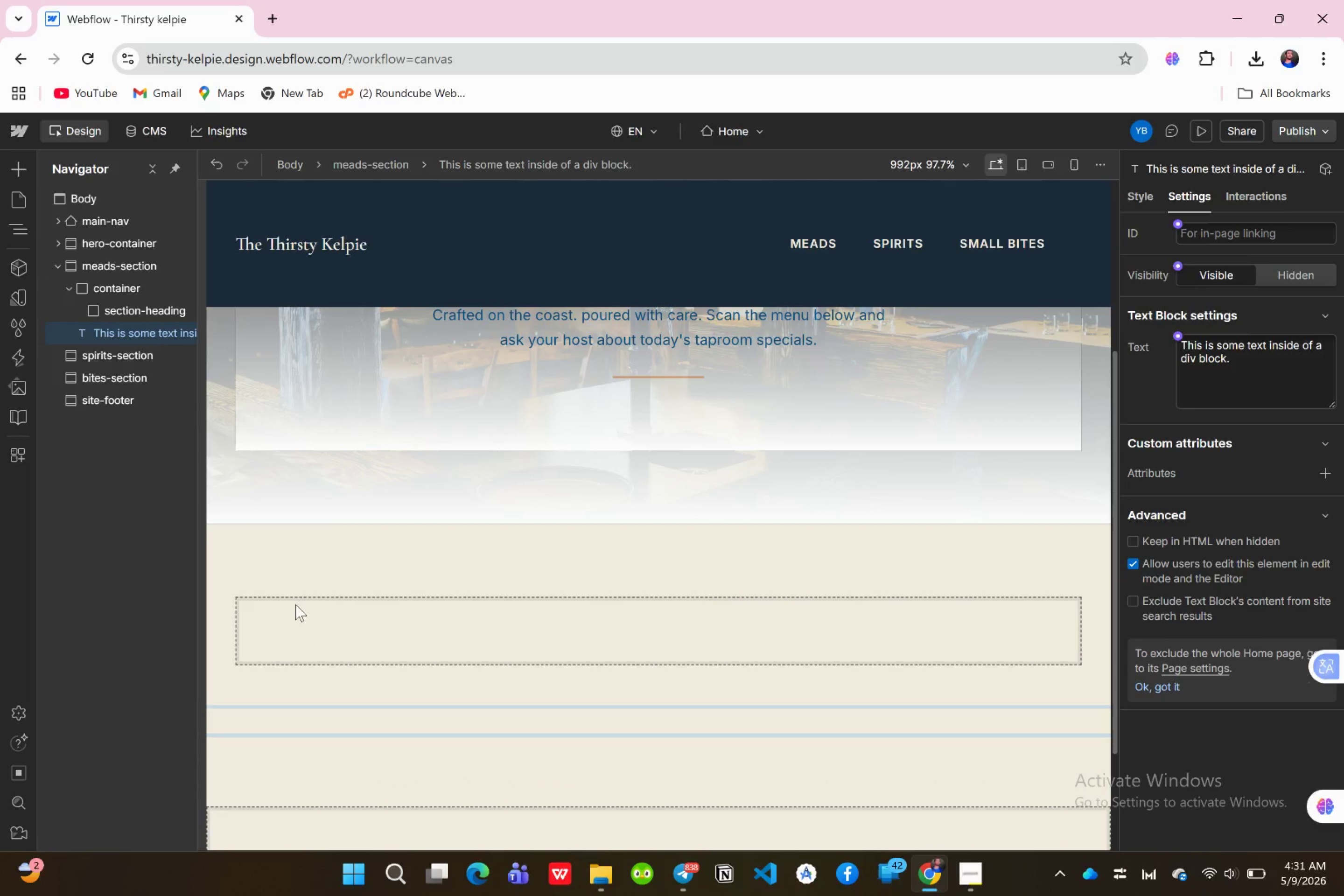 
key(Delete)
 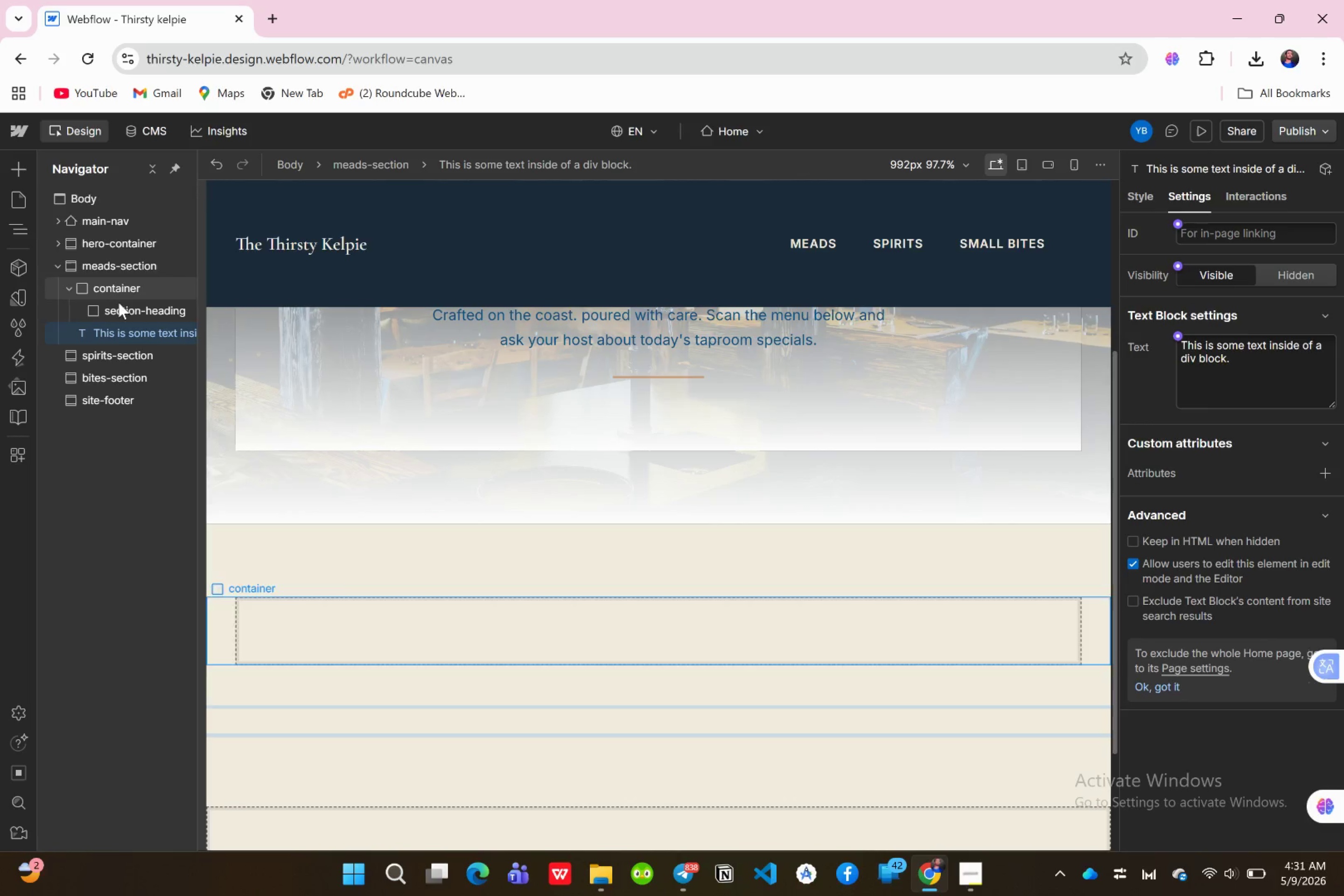 
left_click([133, 334])
 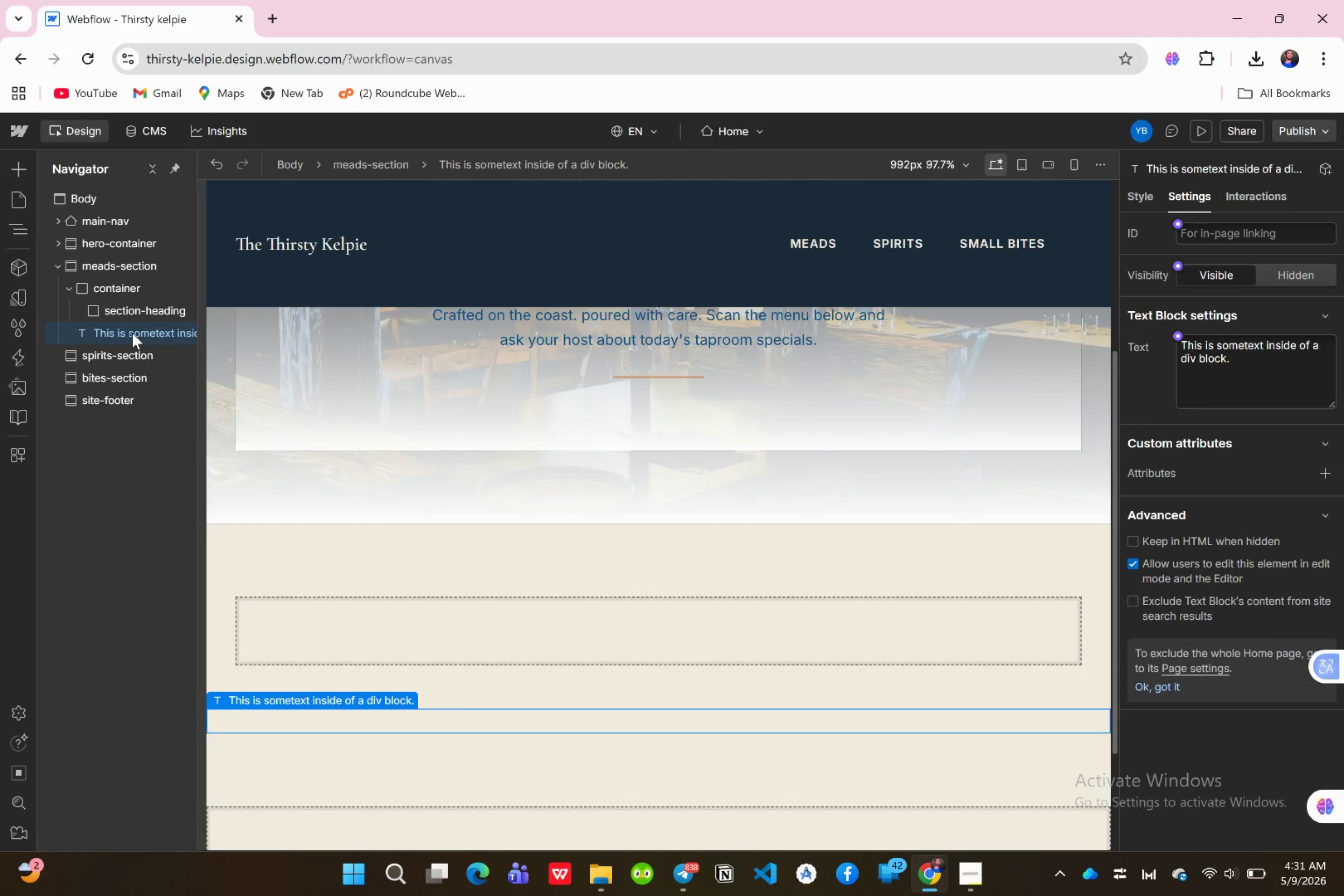 
key(Delete)
 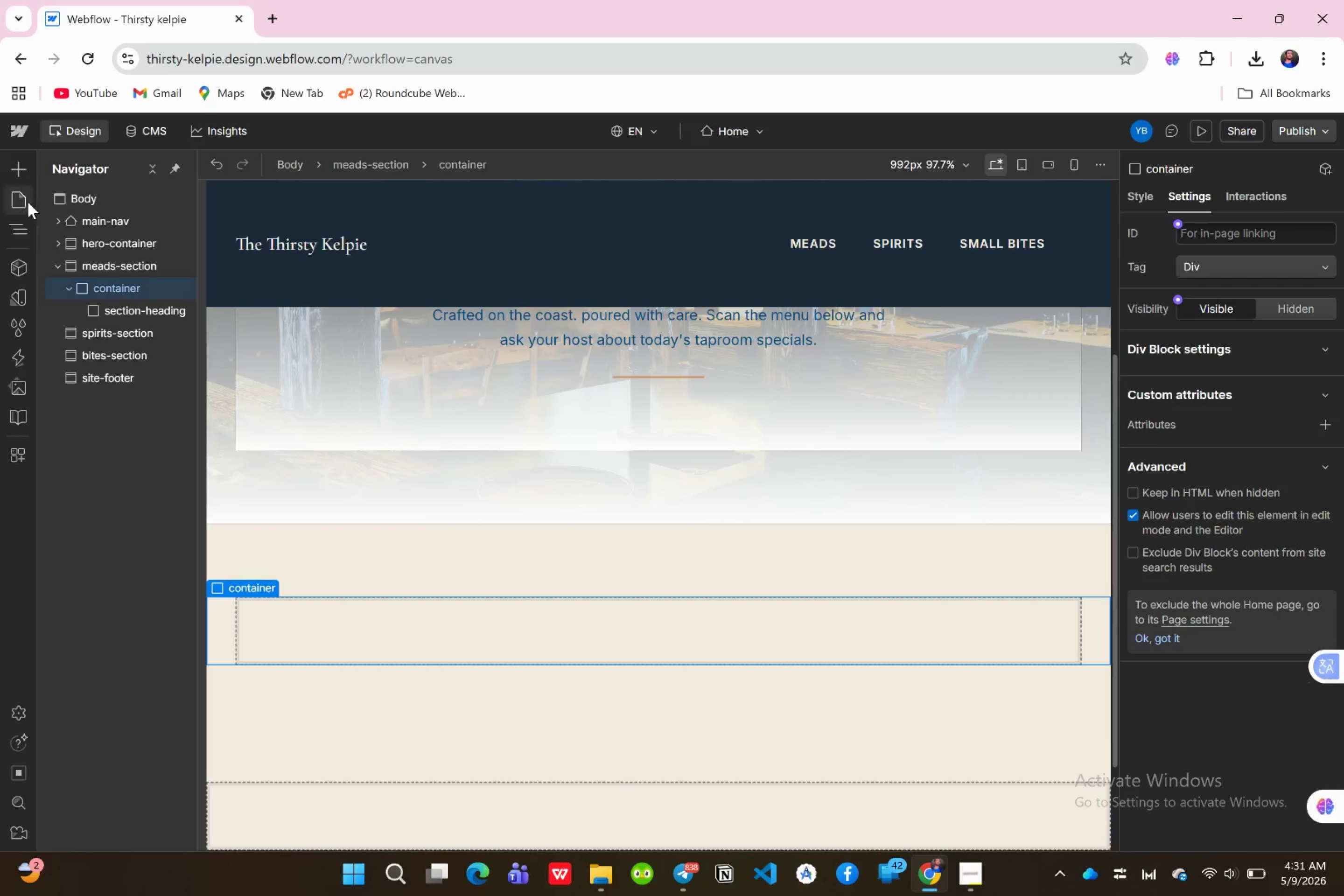 
left_click([21, 175])
 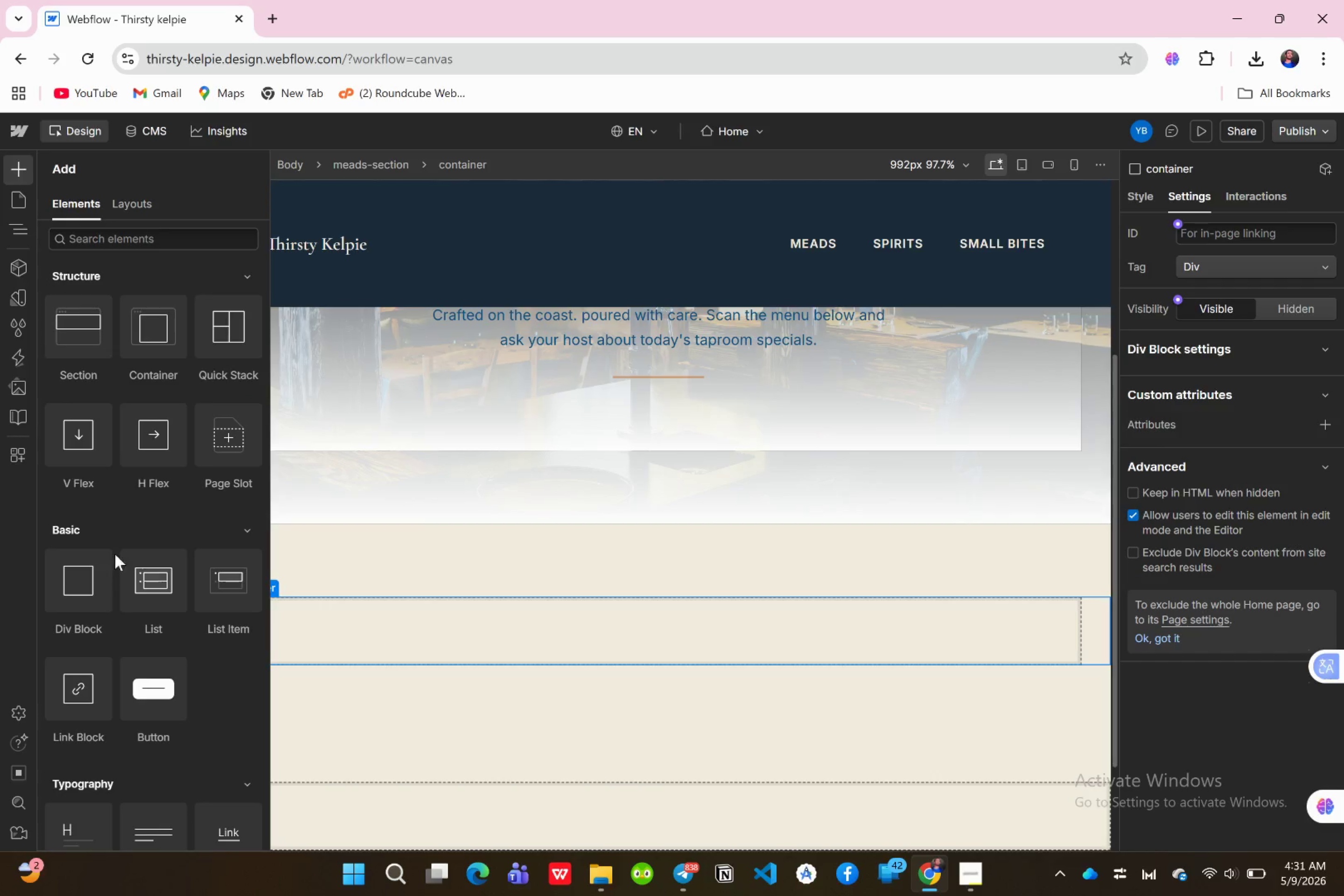 
scroll: coordinate [139, 631], scroll_direction: down, amount: 3.0
 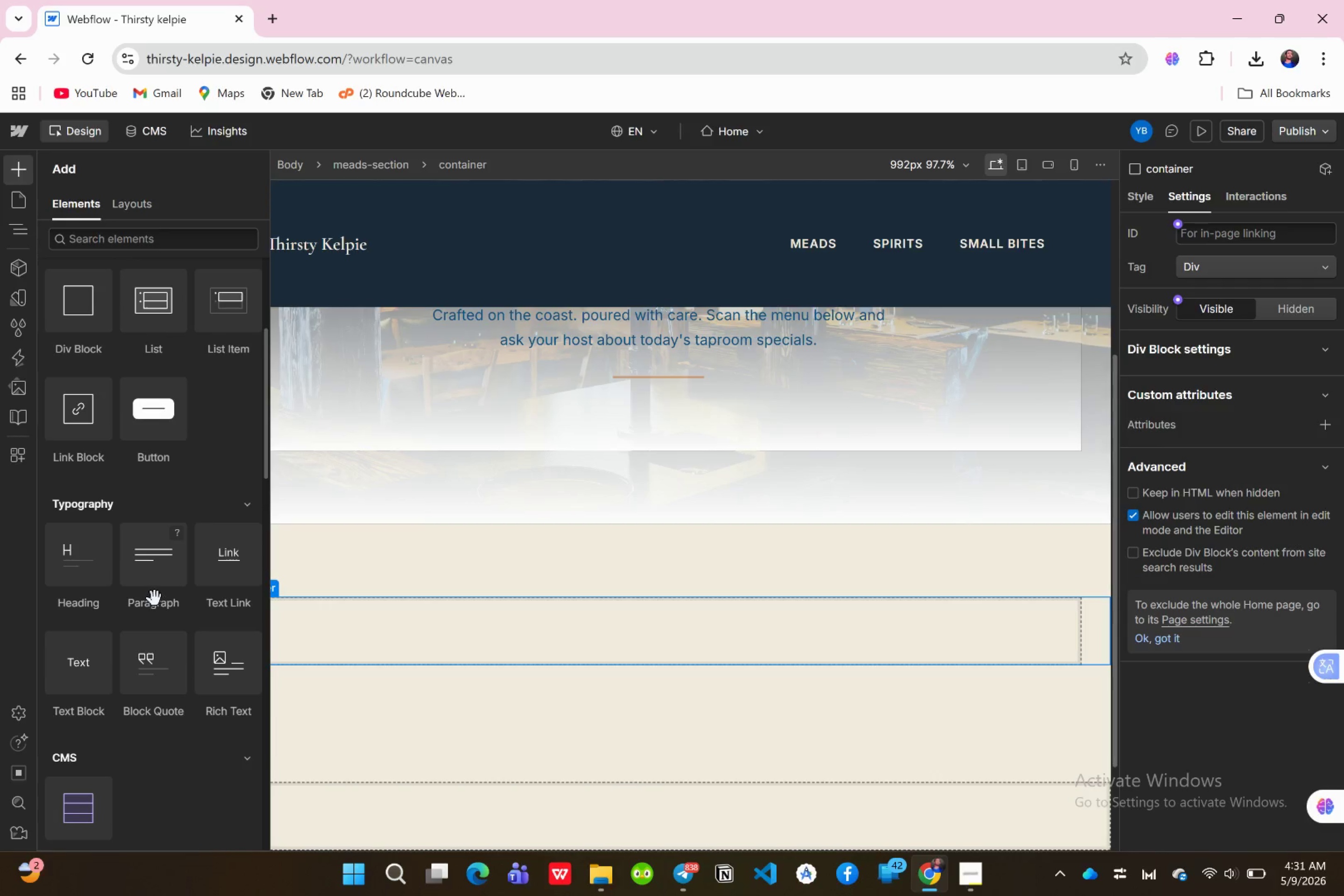 
left_click_drag(start_coordinate=[152, 582], to_coordinate=[145, 317])
 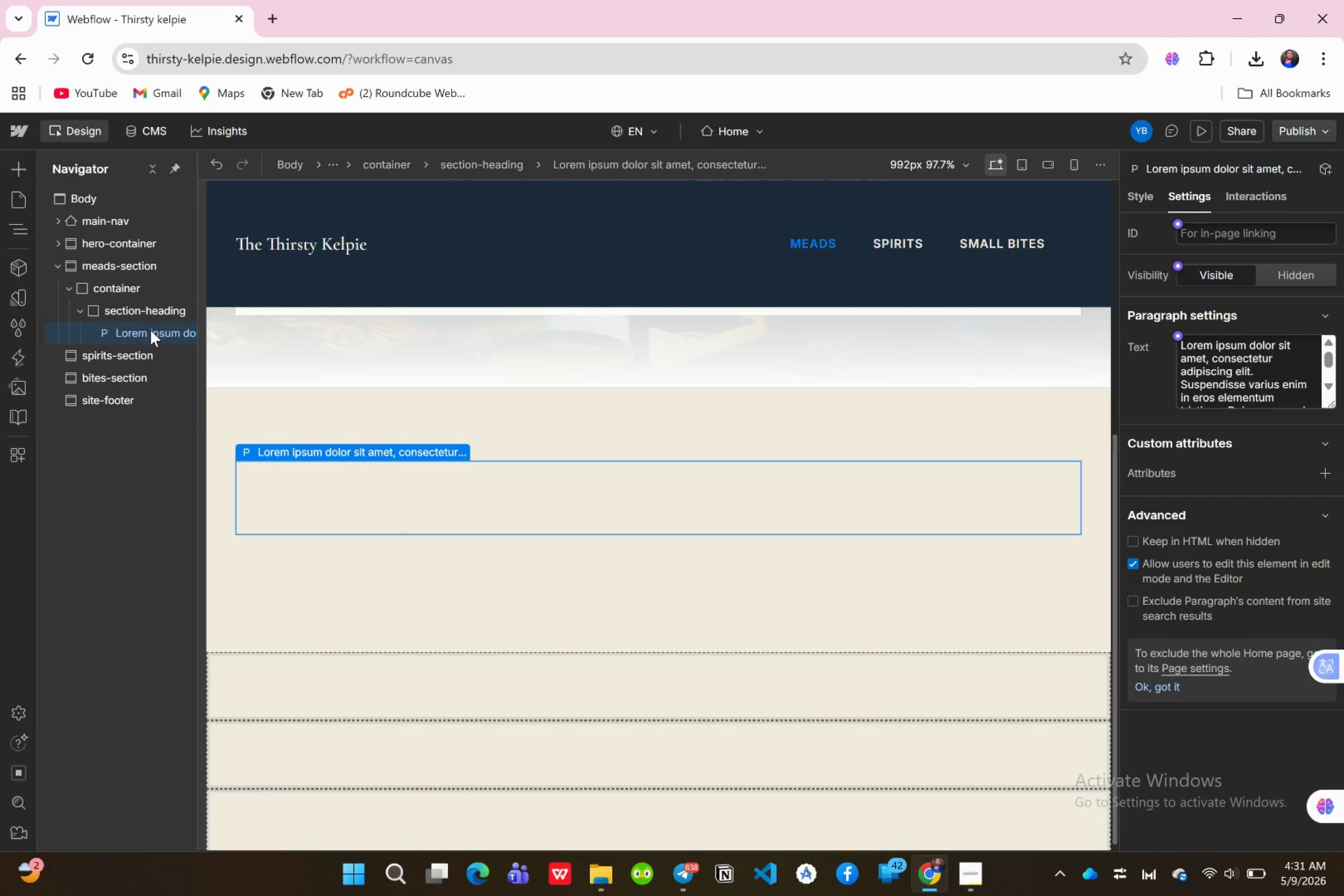 
left_click([150, 330])
 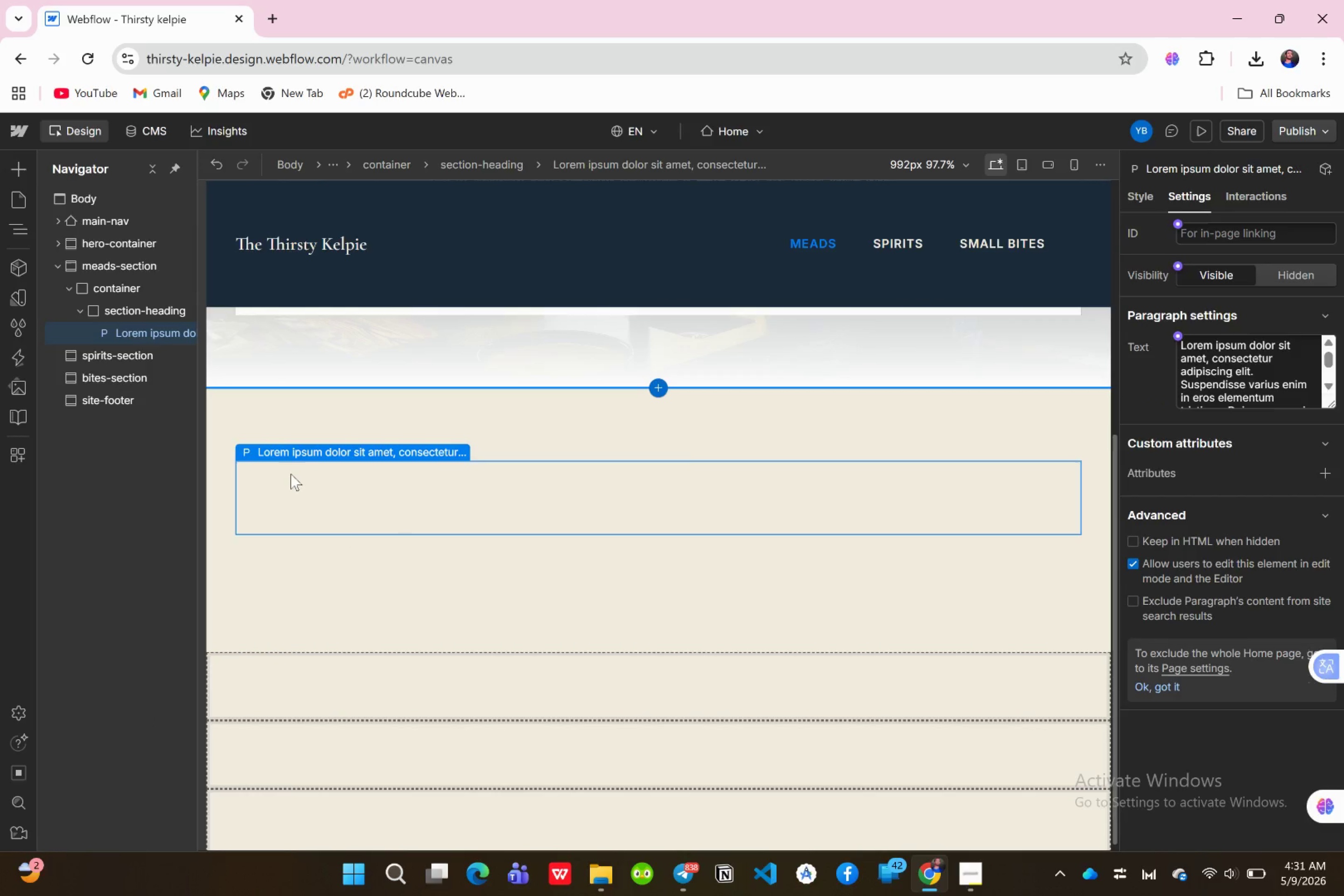 
left_click([291, 474])
 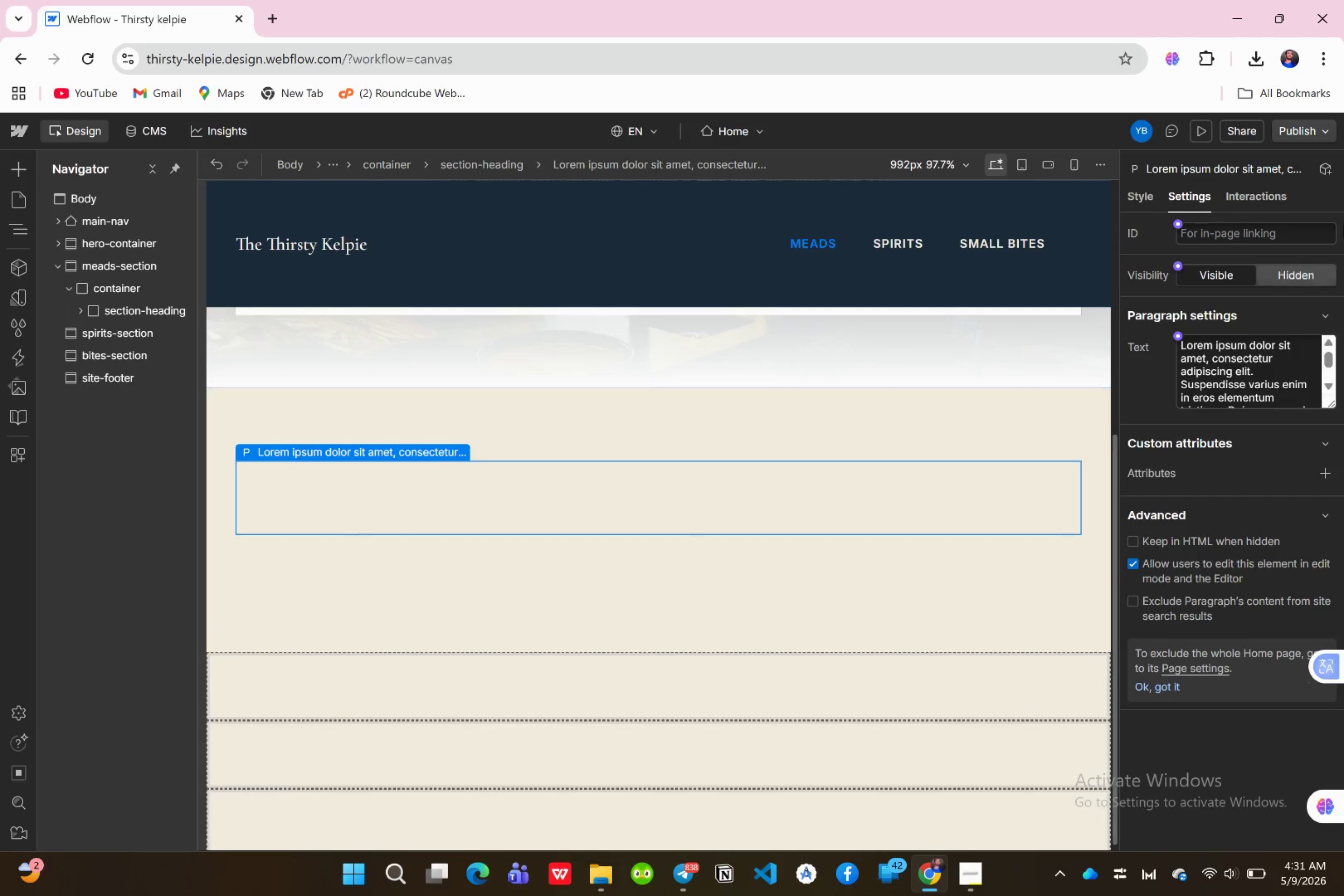 
left_click([1138, 189])
 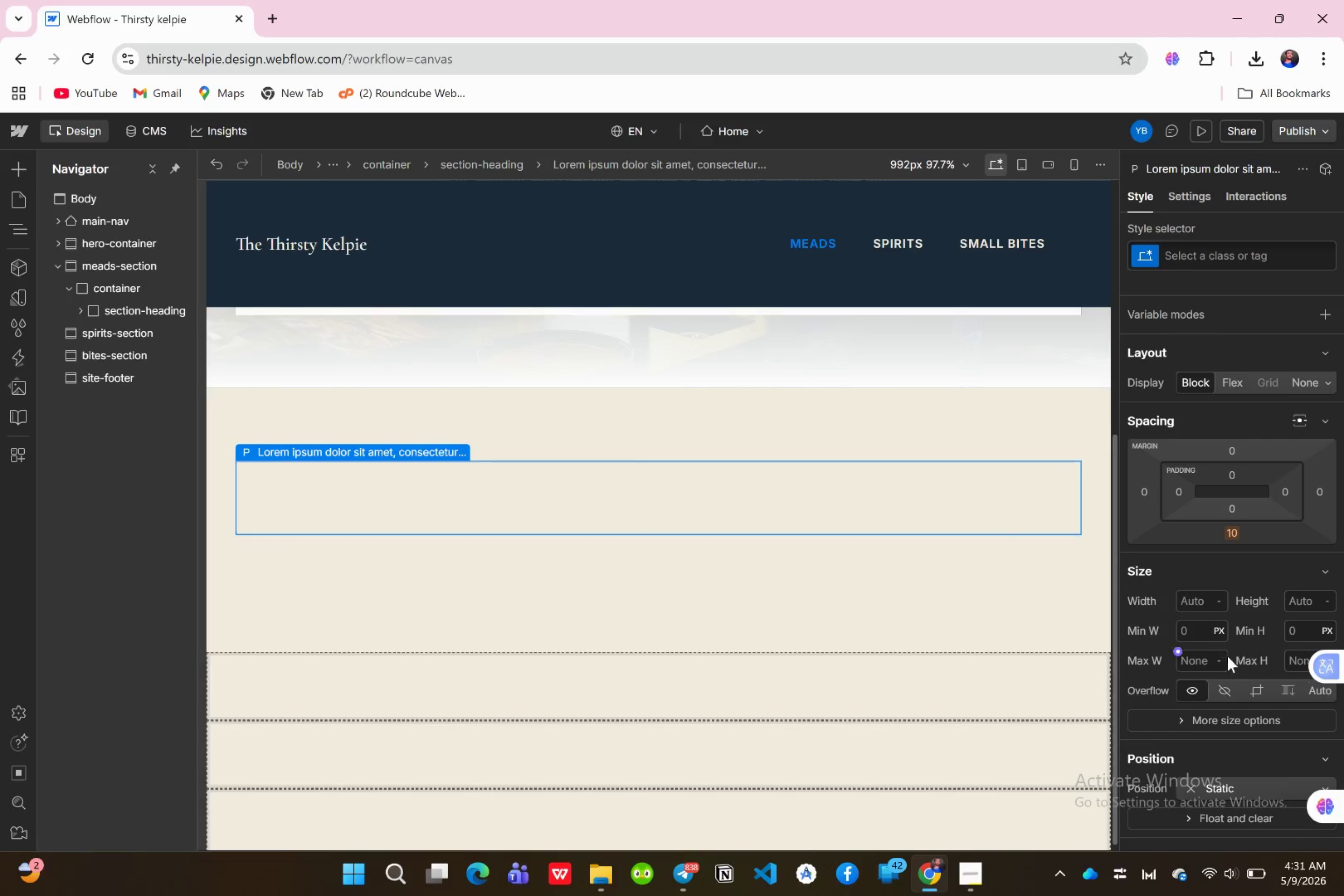 
scroll: coordinate [1257, 564], scroll_direction: down, amount: 7.0
 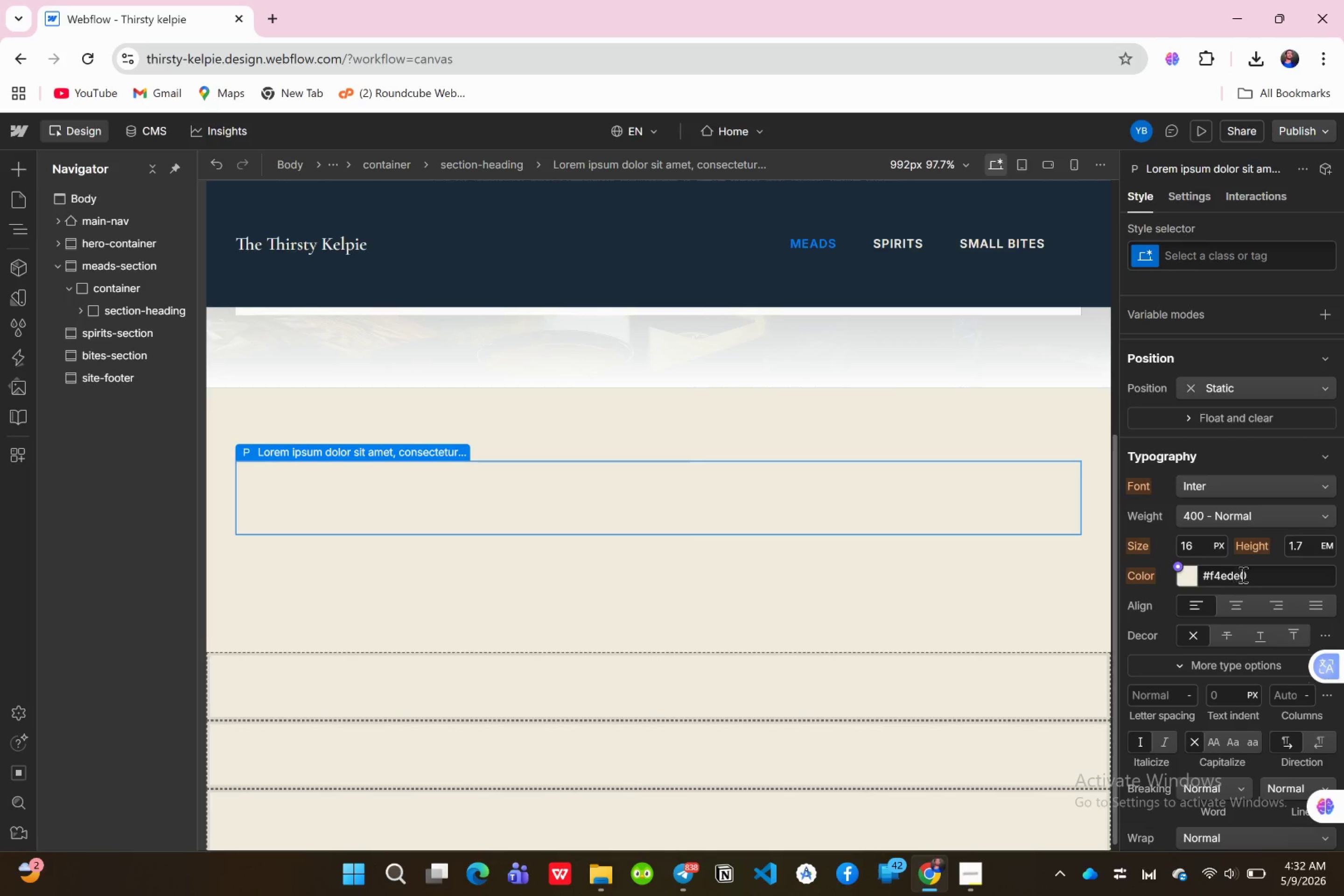 
left_click([1248, 575])
 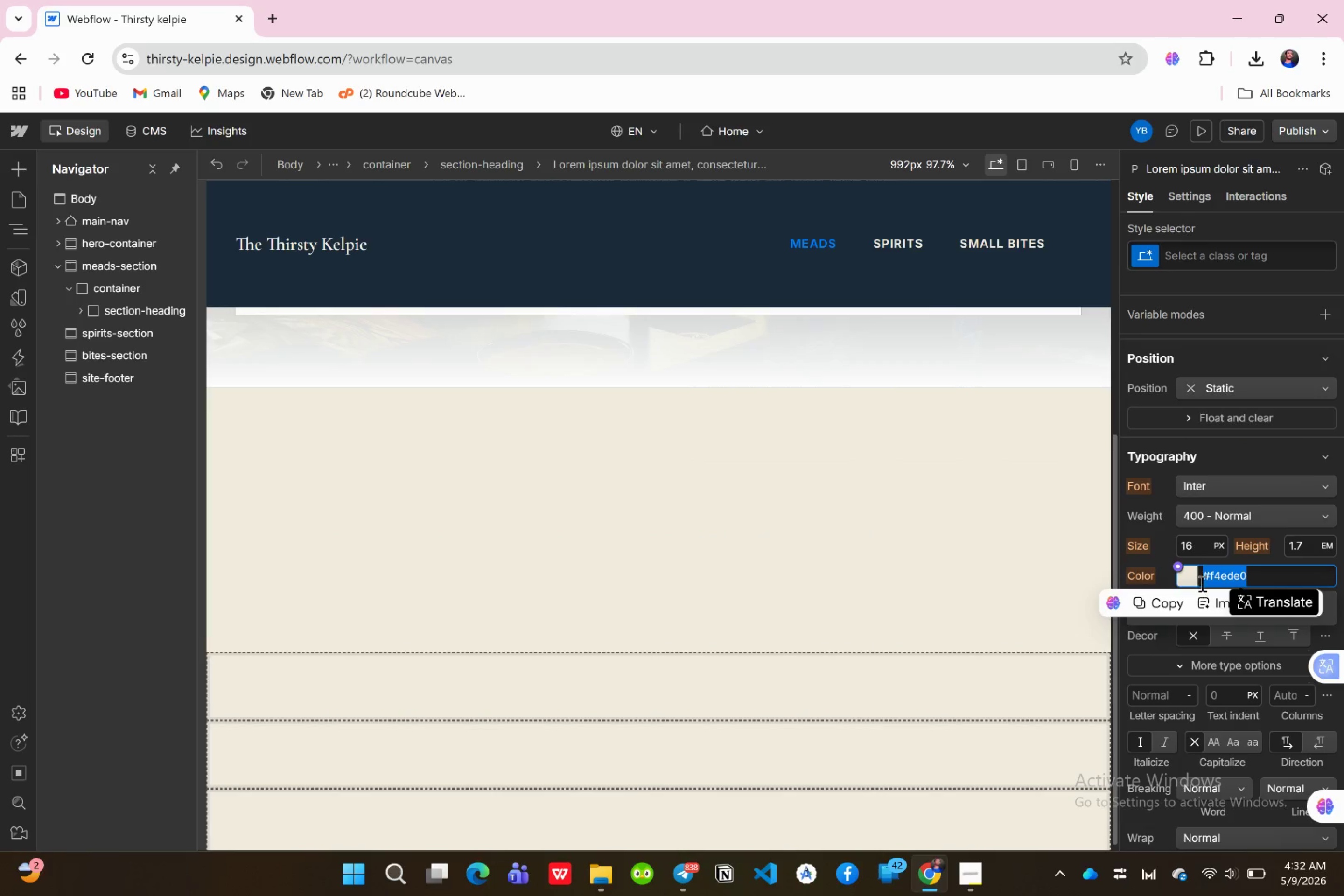 
wait(5.19)
 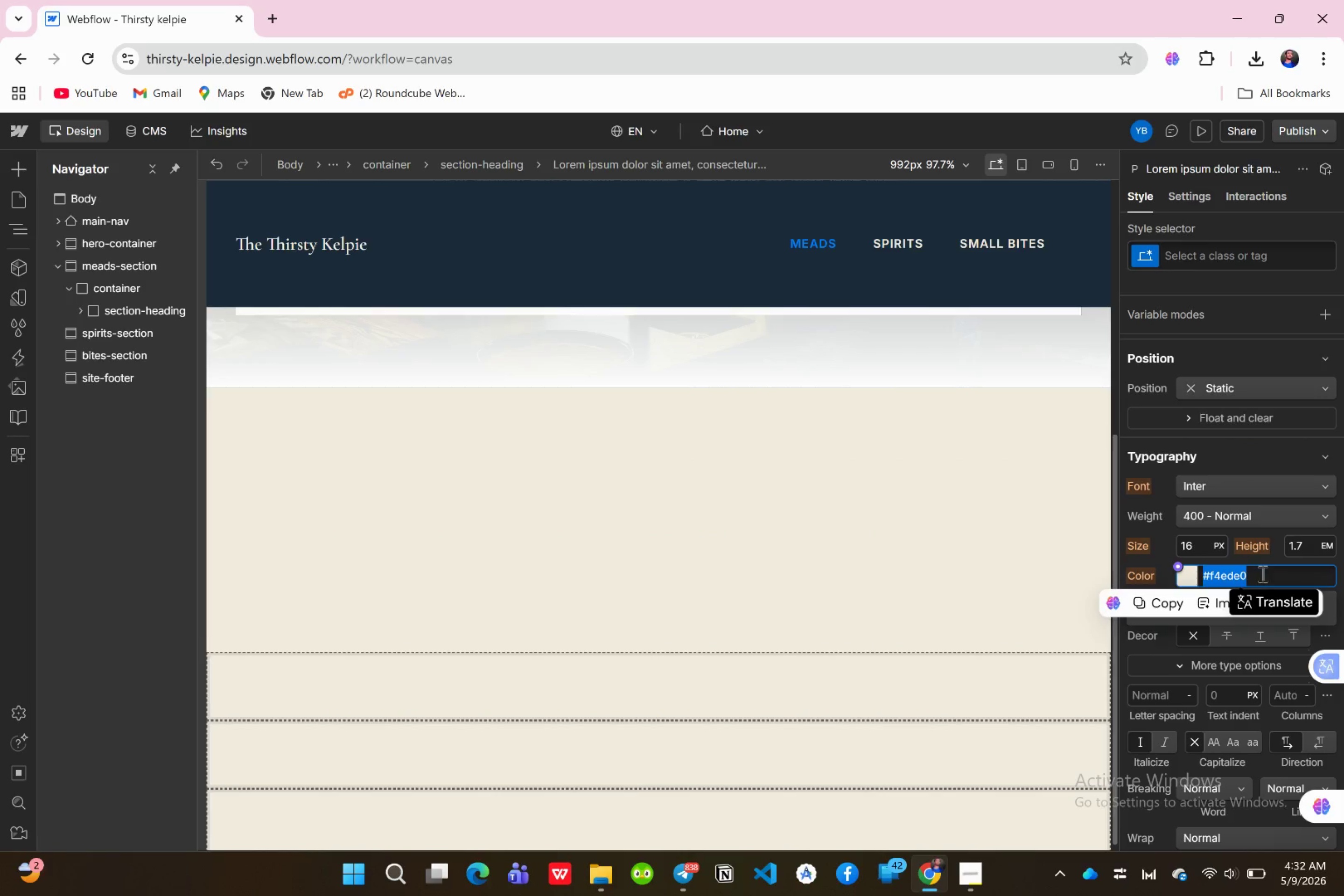 
left_click([1192, 578])
 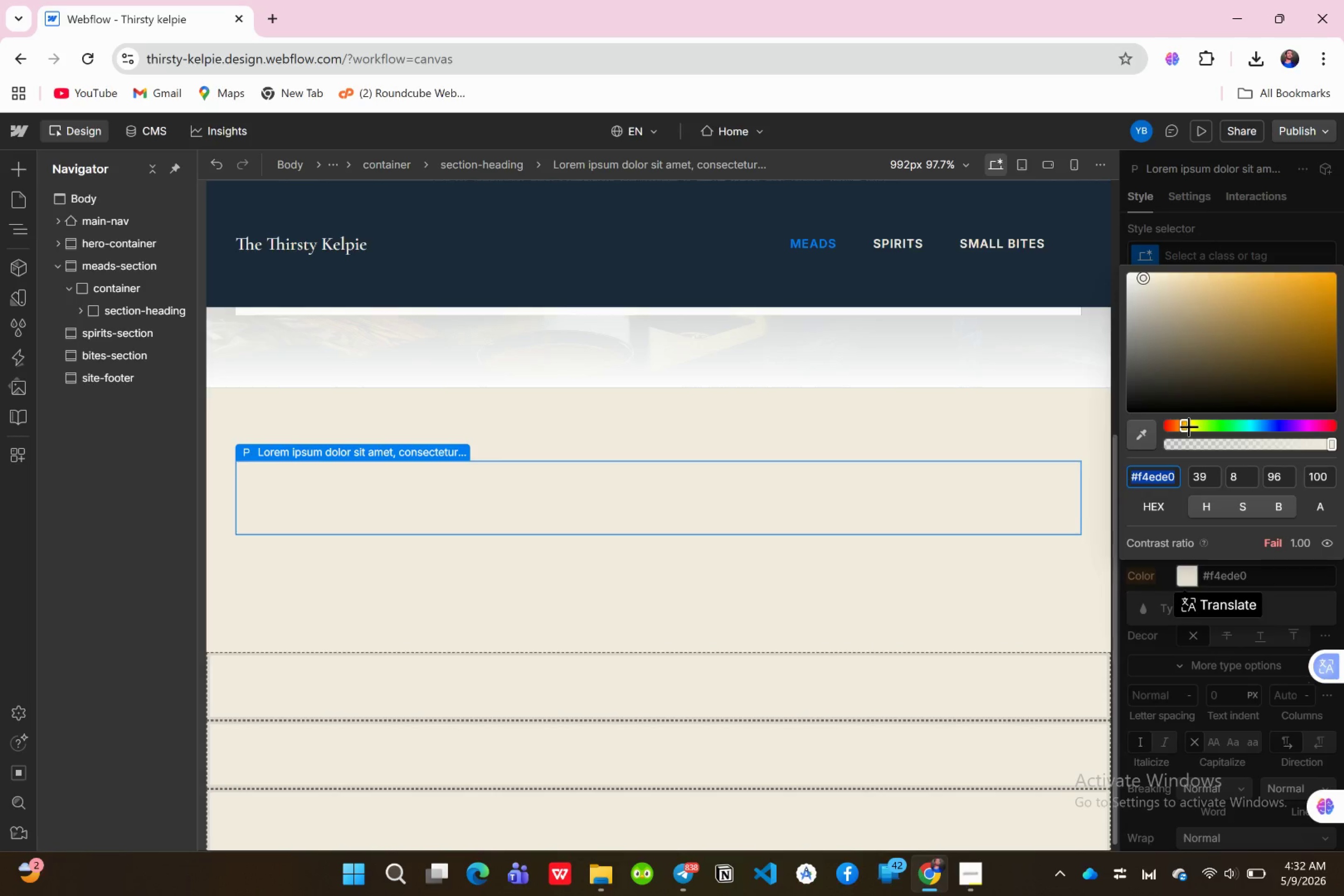 
left_click_drag(start_coordinate=[1189, 426], to_coordinate=[1261, 439])
 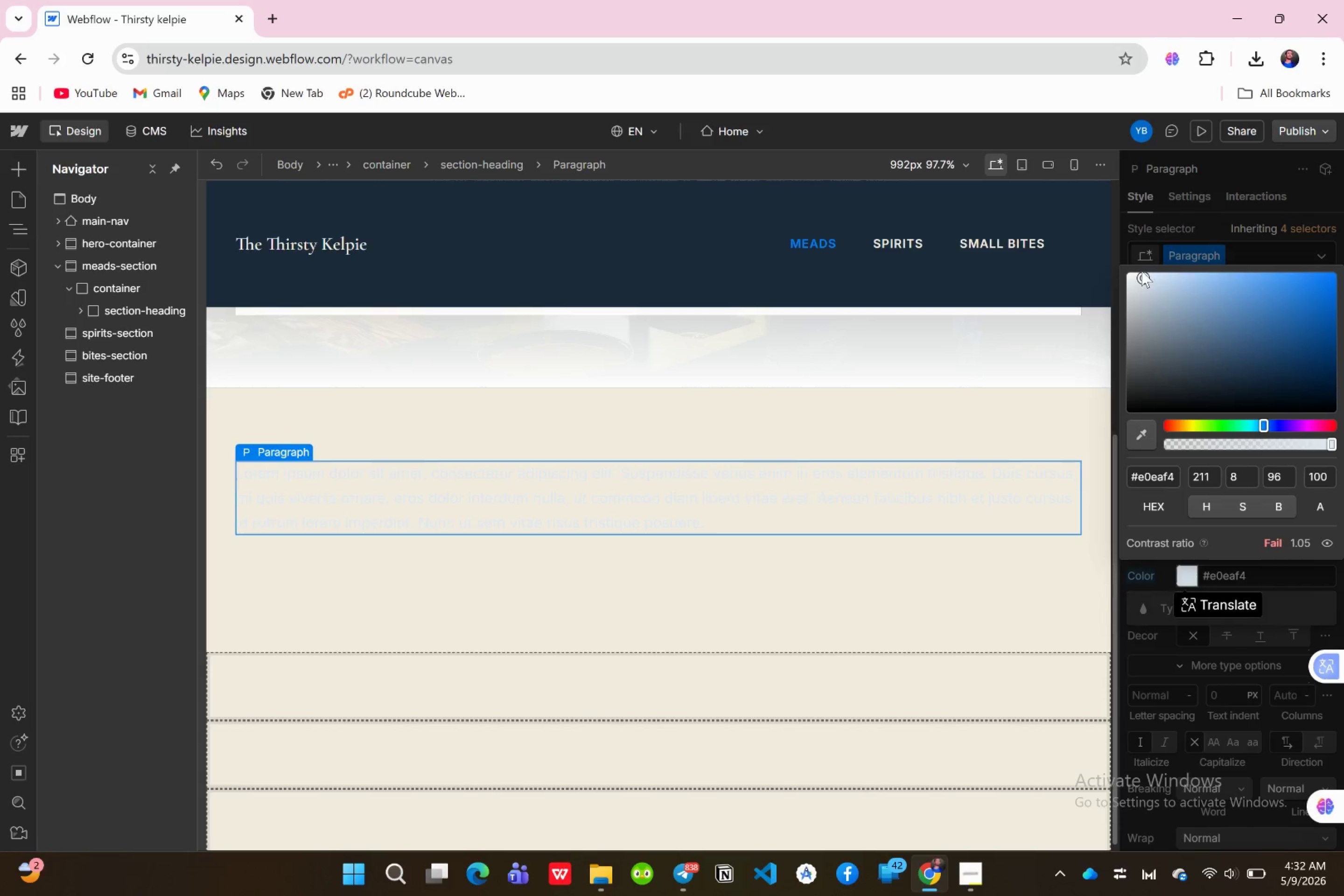 
left_click_drag(start_coordinate=[1141, 271], to_coordinate=[1196, 298])
 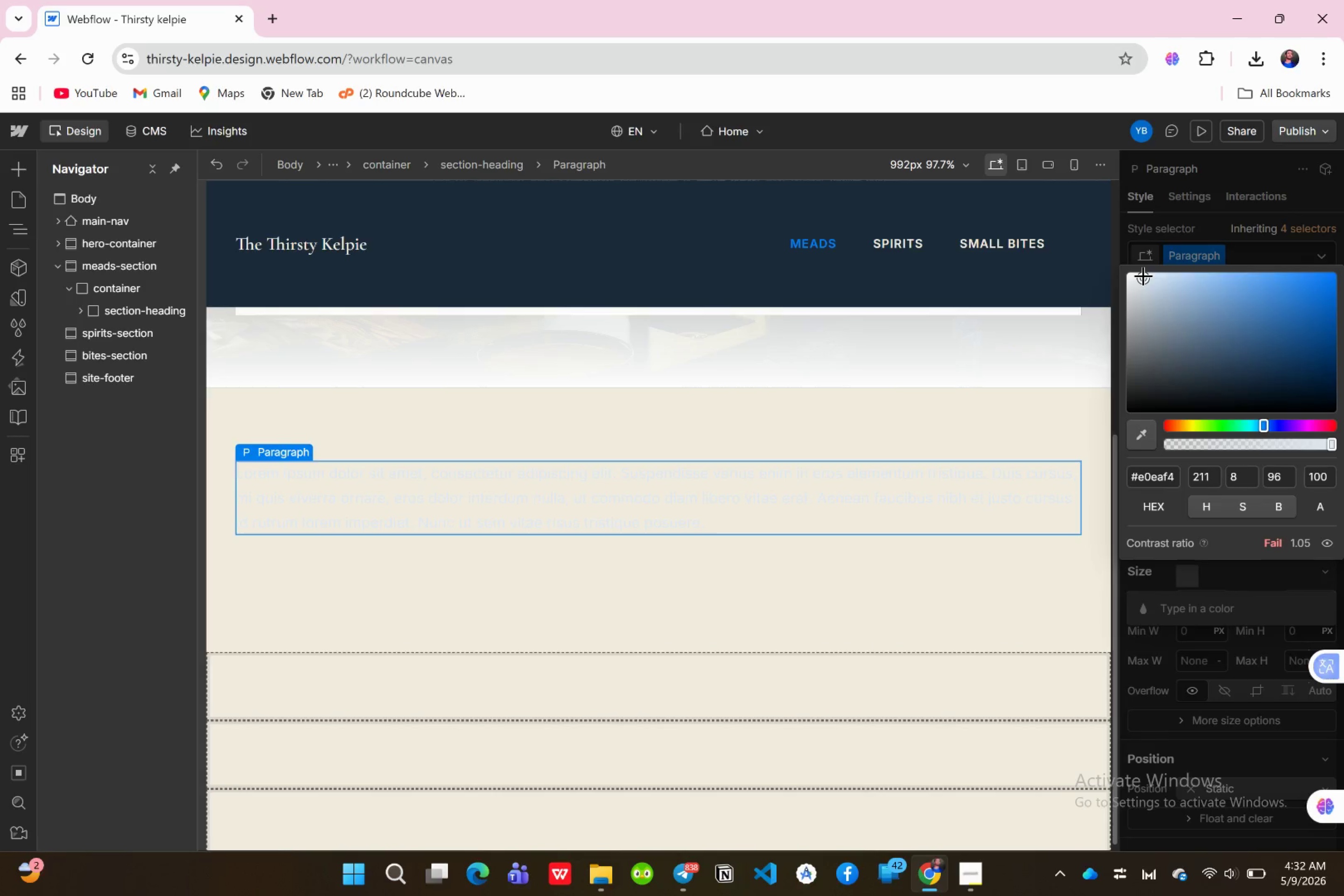 
left_click_drag(start_coordinate=[1143, 275], to_coordinate=[1216, 317])
 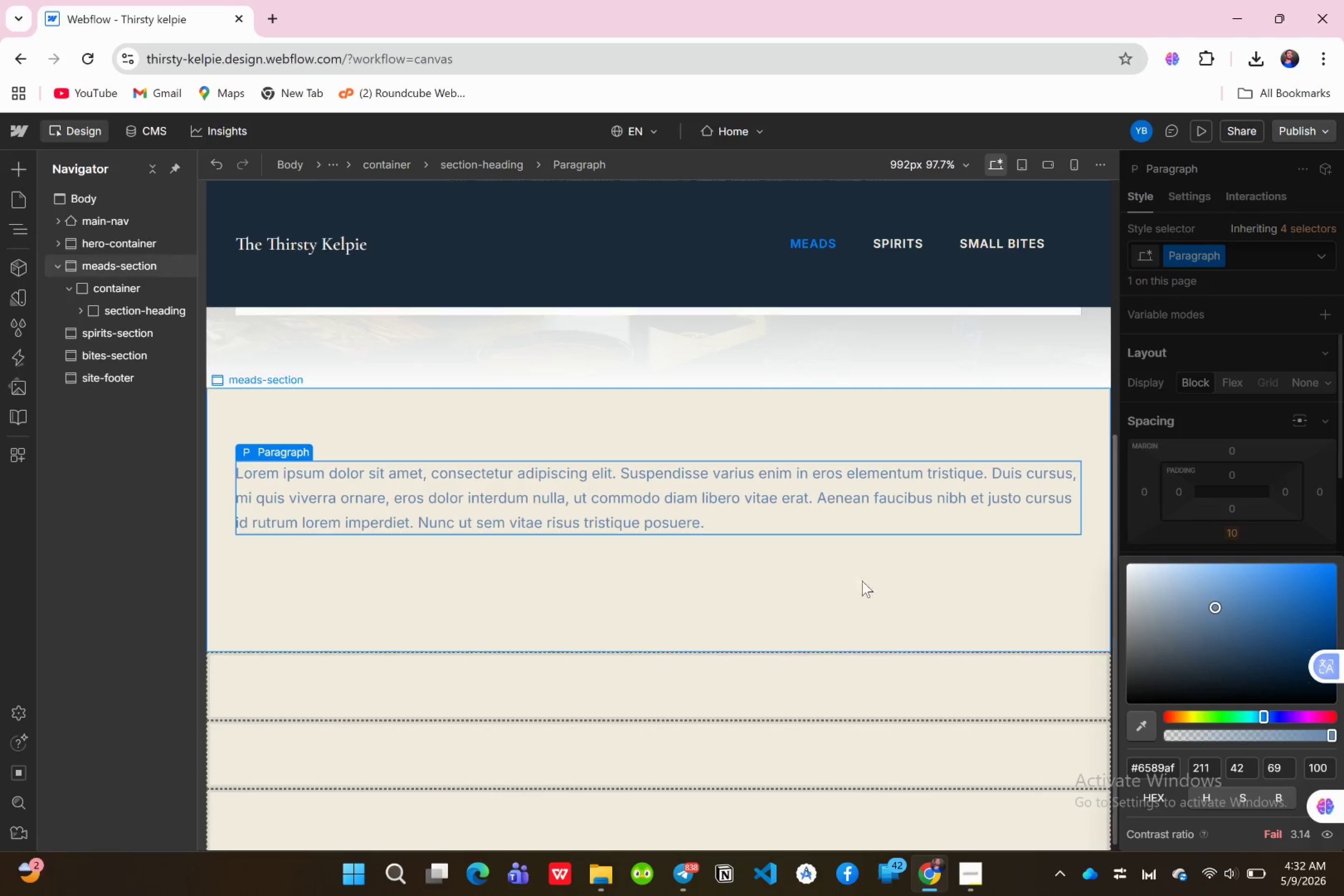 
scroll: coordinate [731, 492], scroll_direction: up, amount: 3.0
 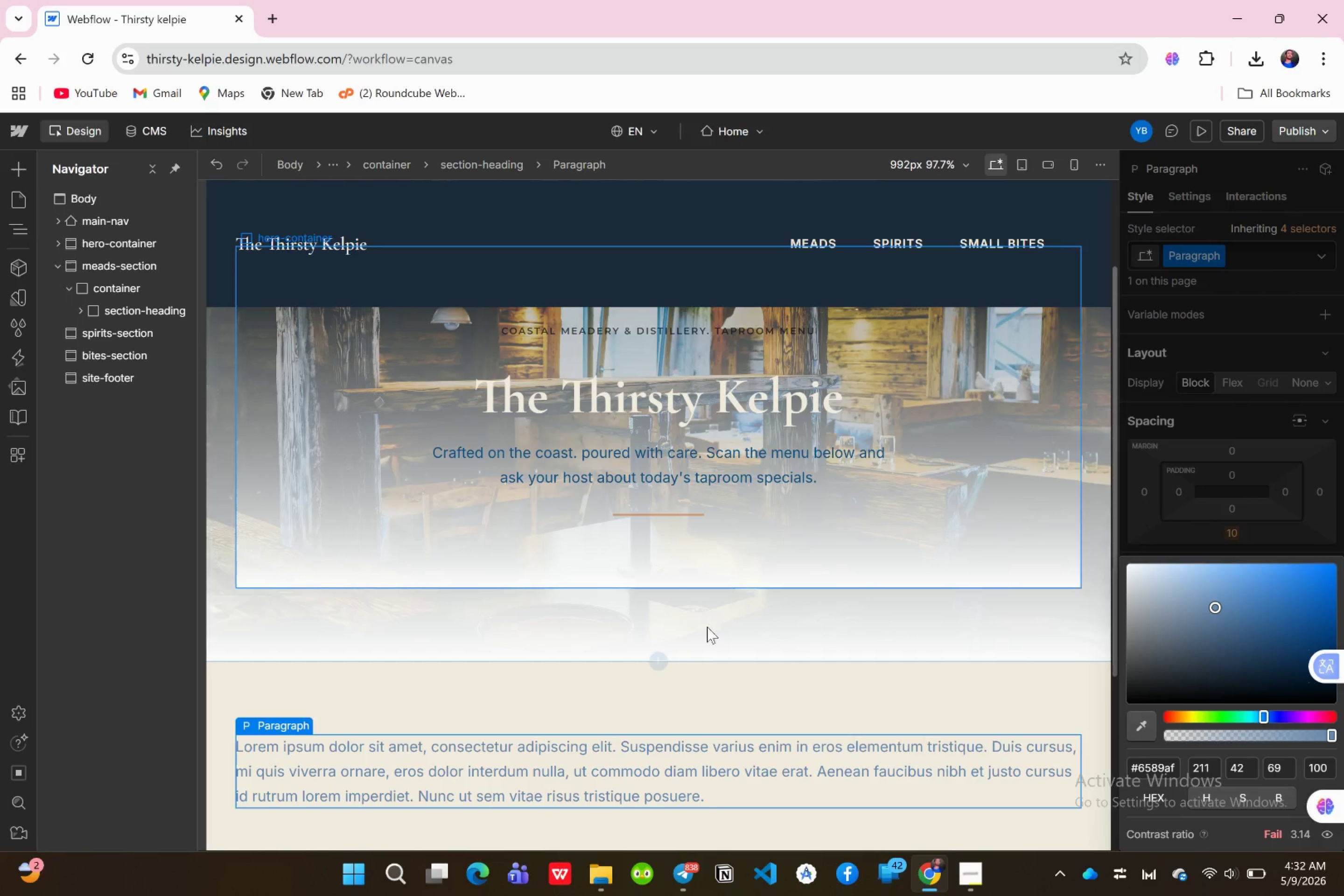 
scroll: coordinate [649, 642], scroll_direction: down, amount: 1.0
 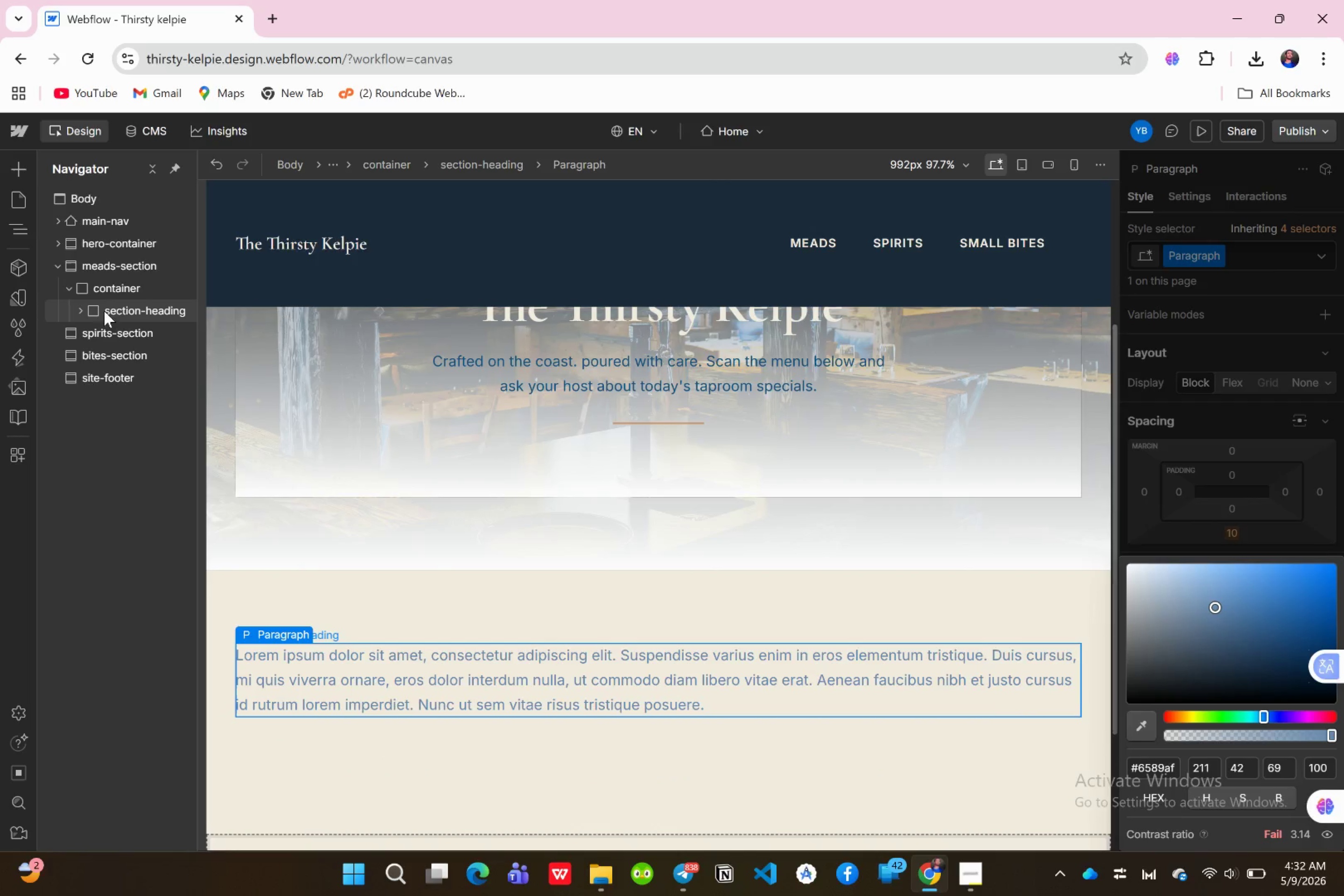 
wait(5.05)
 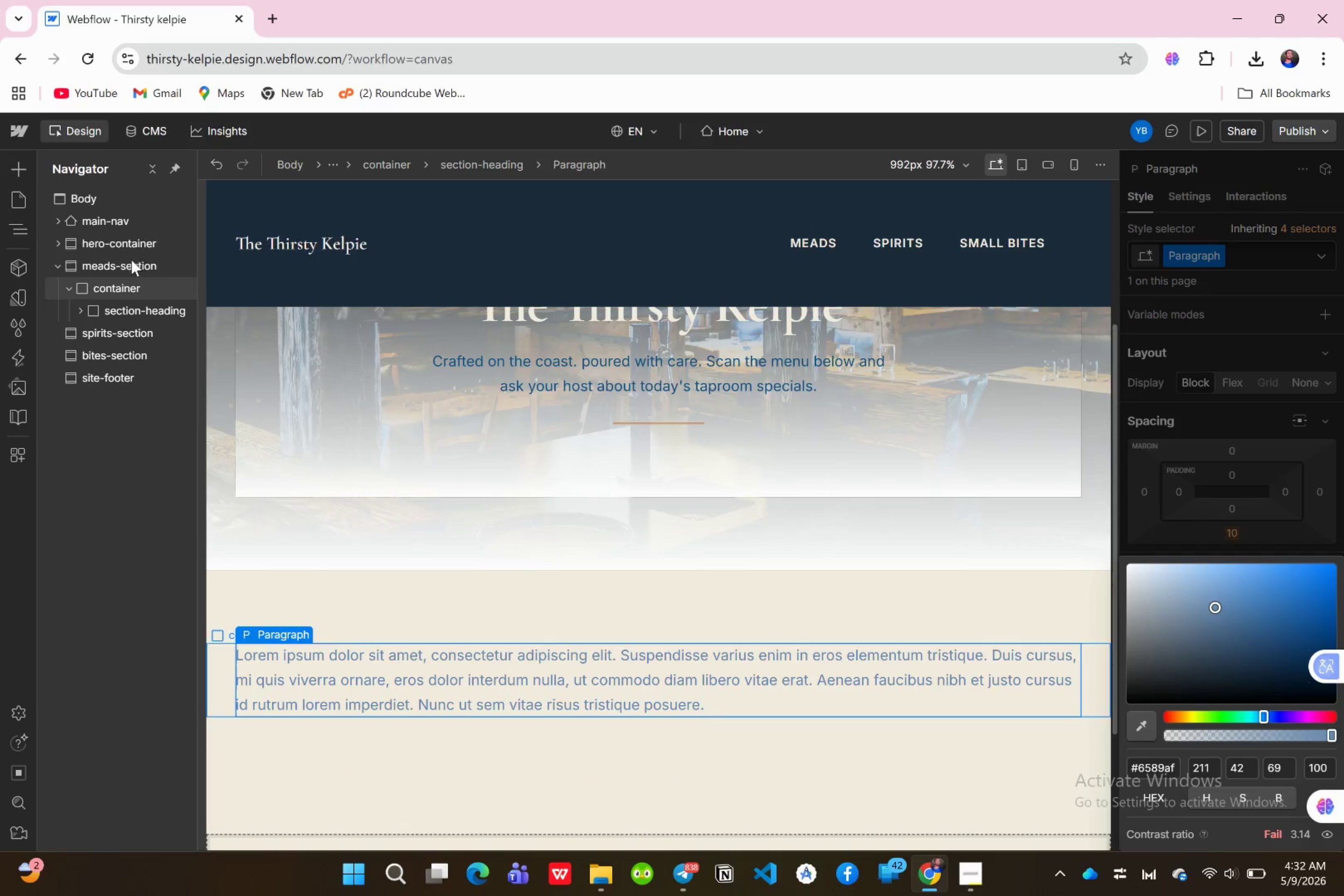 
left_click([82, 309])
 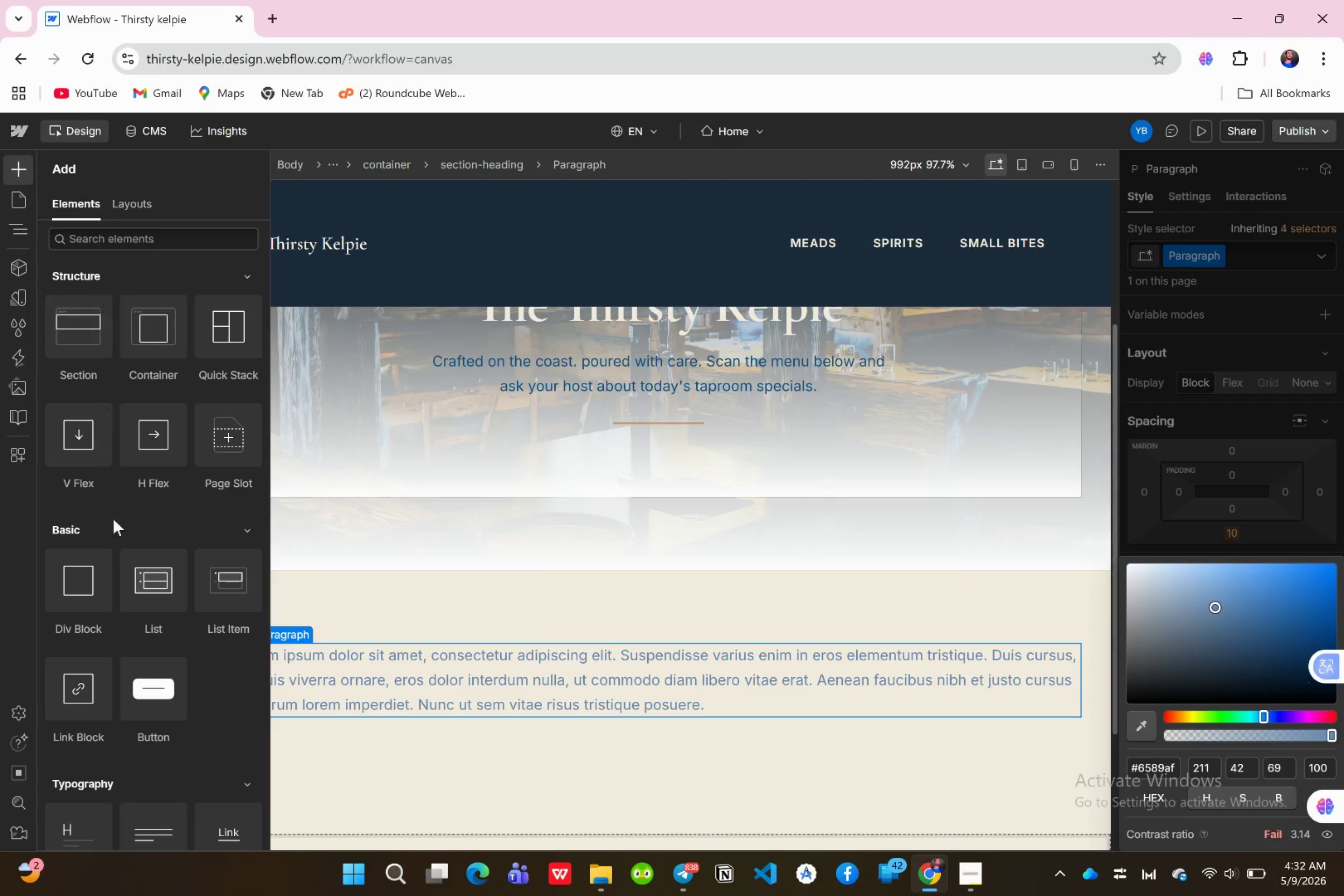 
scroll: coordinate [133, 728], scroll_direction: down, amount: 3.0
 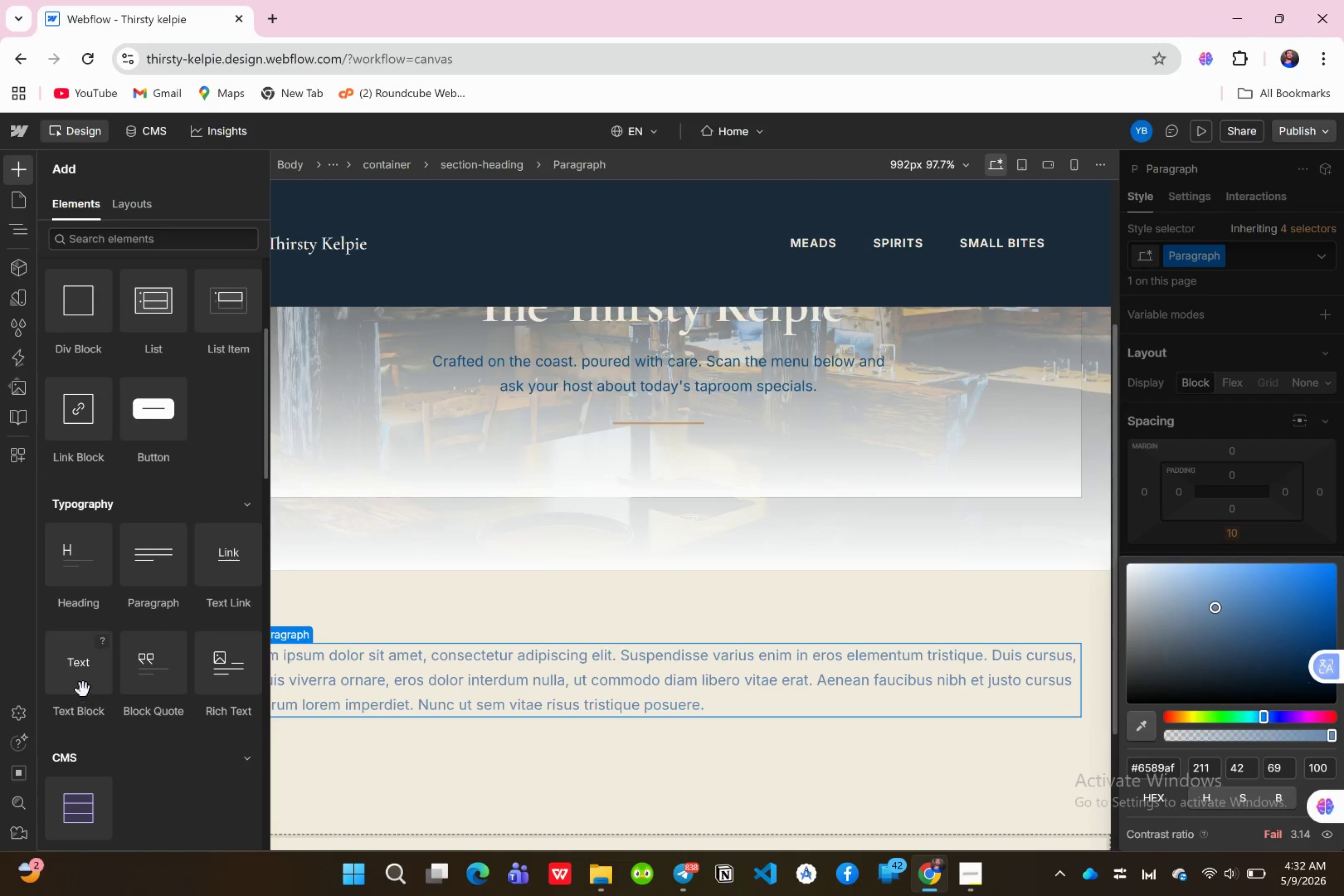 
left_click_drag(start_coordinate=[82, 686], to_coordinate=[144, 365])
 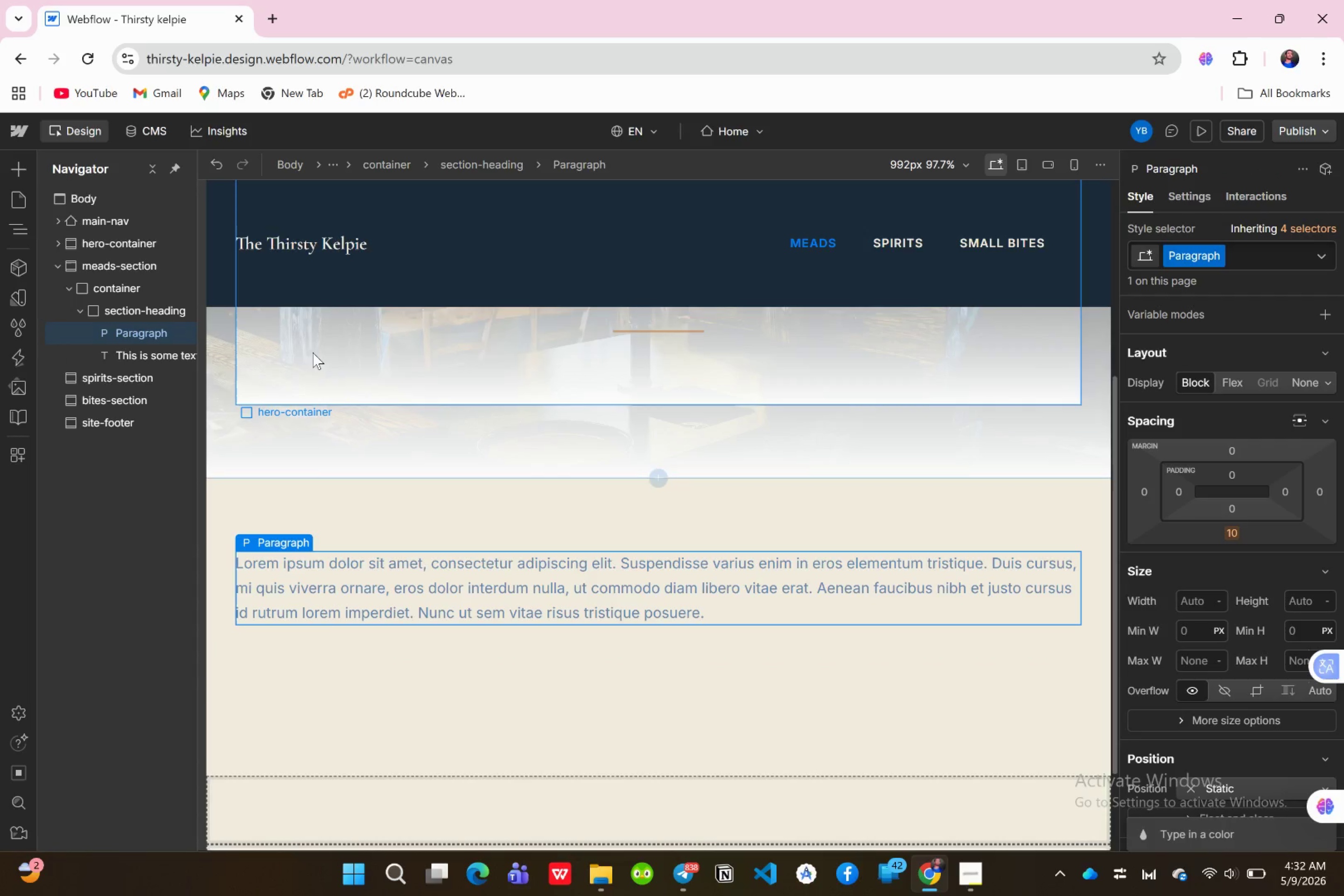 
scroll: coordinate [1196, 531], scroll_direction: down, amount: 12.0
 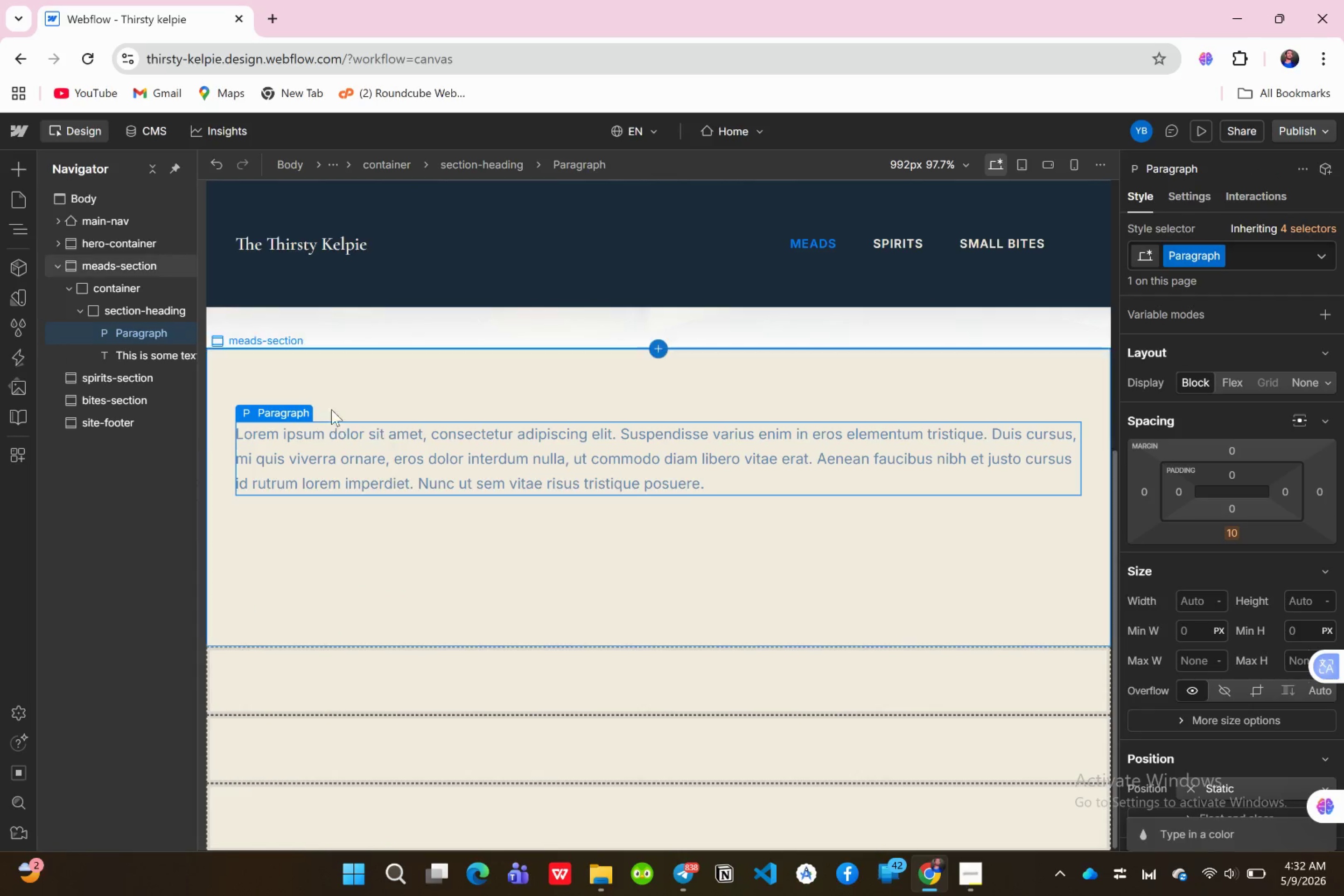 
scroll: coordinate [357, 392], scroll_direction: up, amount: 3.0
 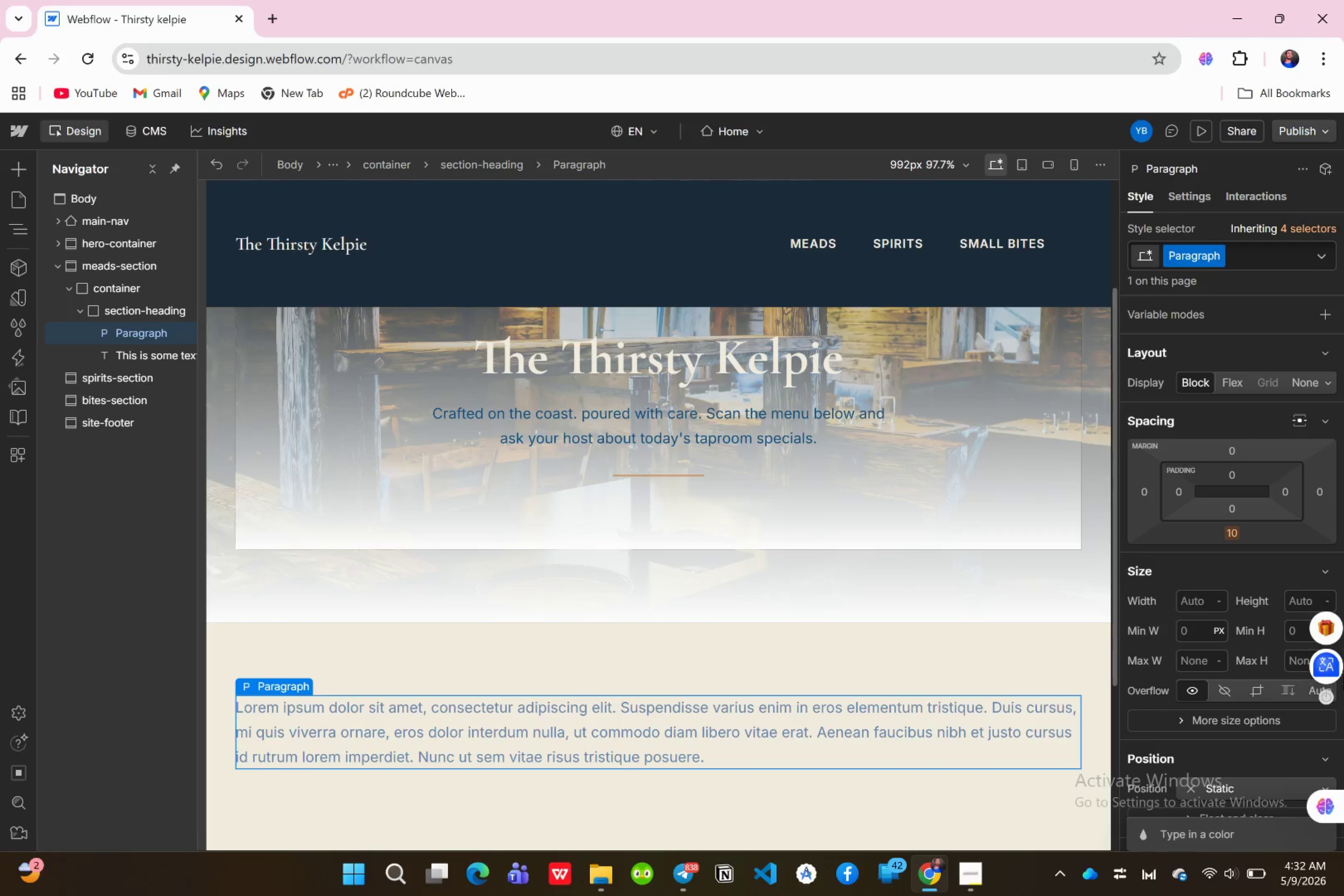 
scroll: coordinate [1252, 514], scroll_direction: down, amount: 7.0
 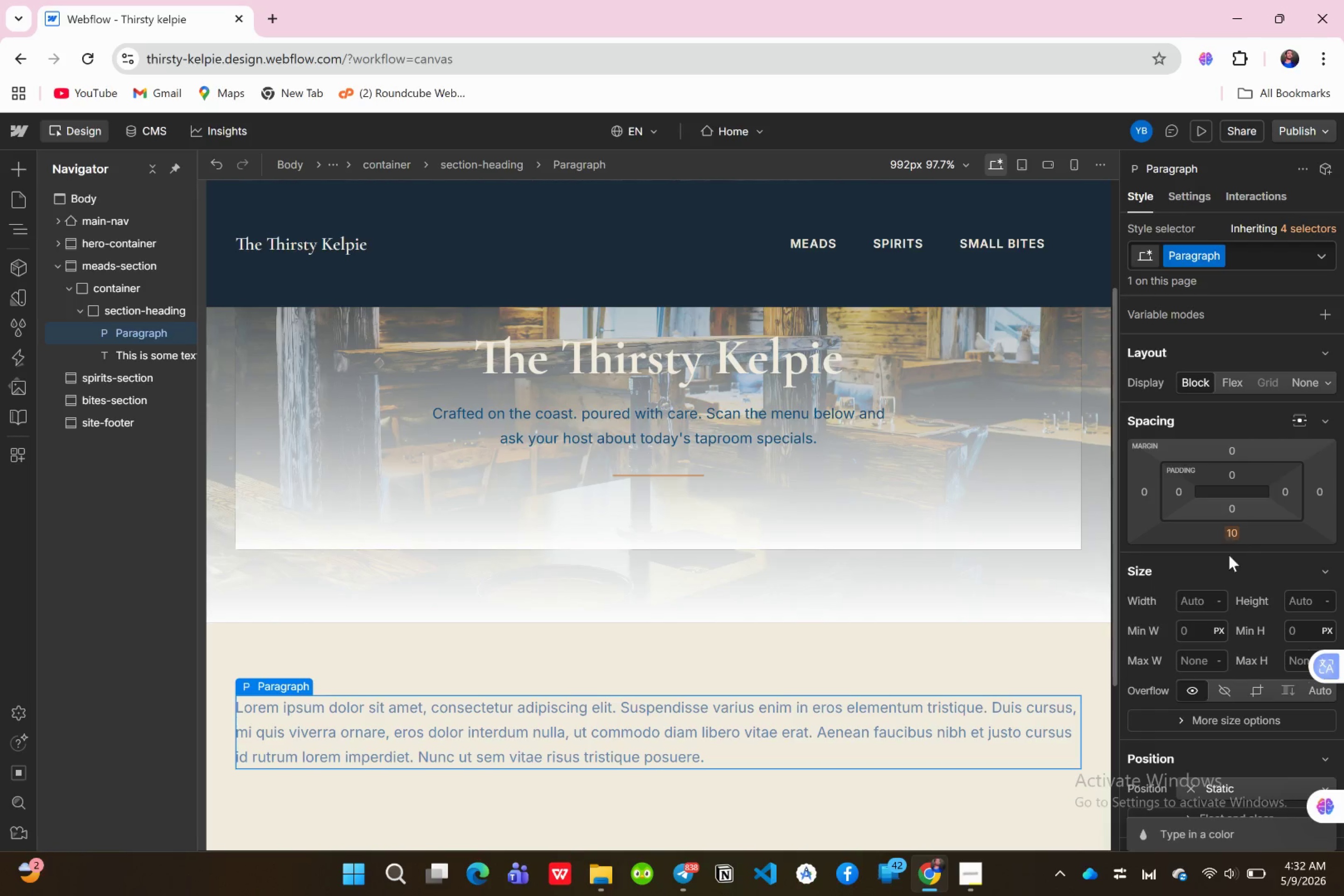 
left_click([1229, 566])
 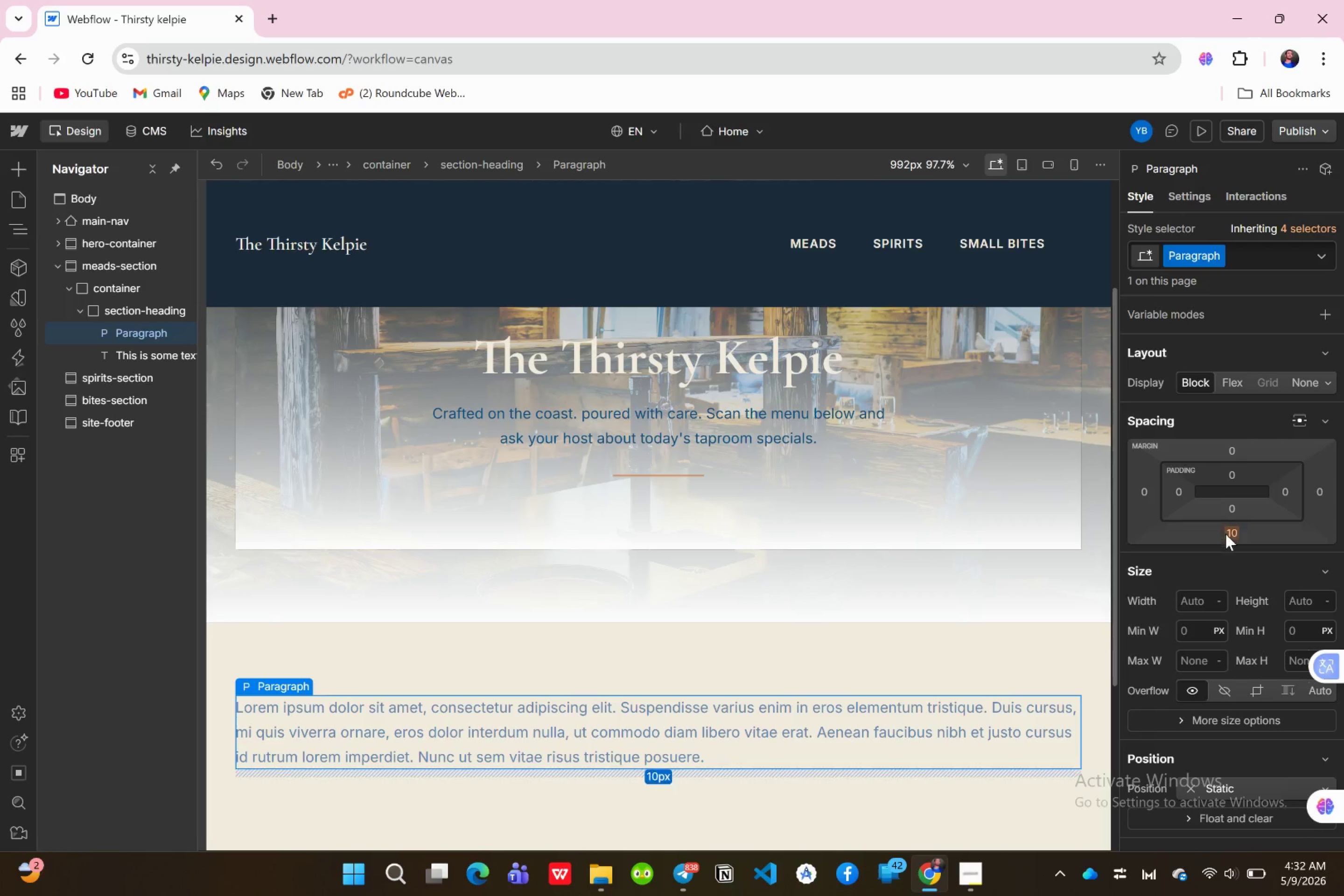 
scroll: coordinate [1234, 545], scroll_direction: down, amount: 4.0
 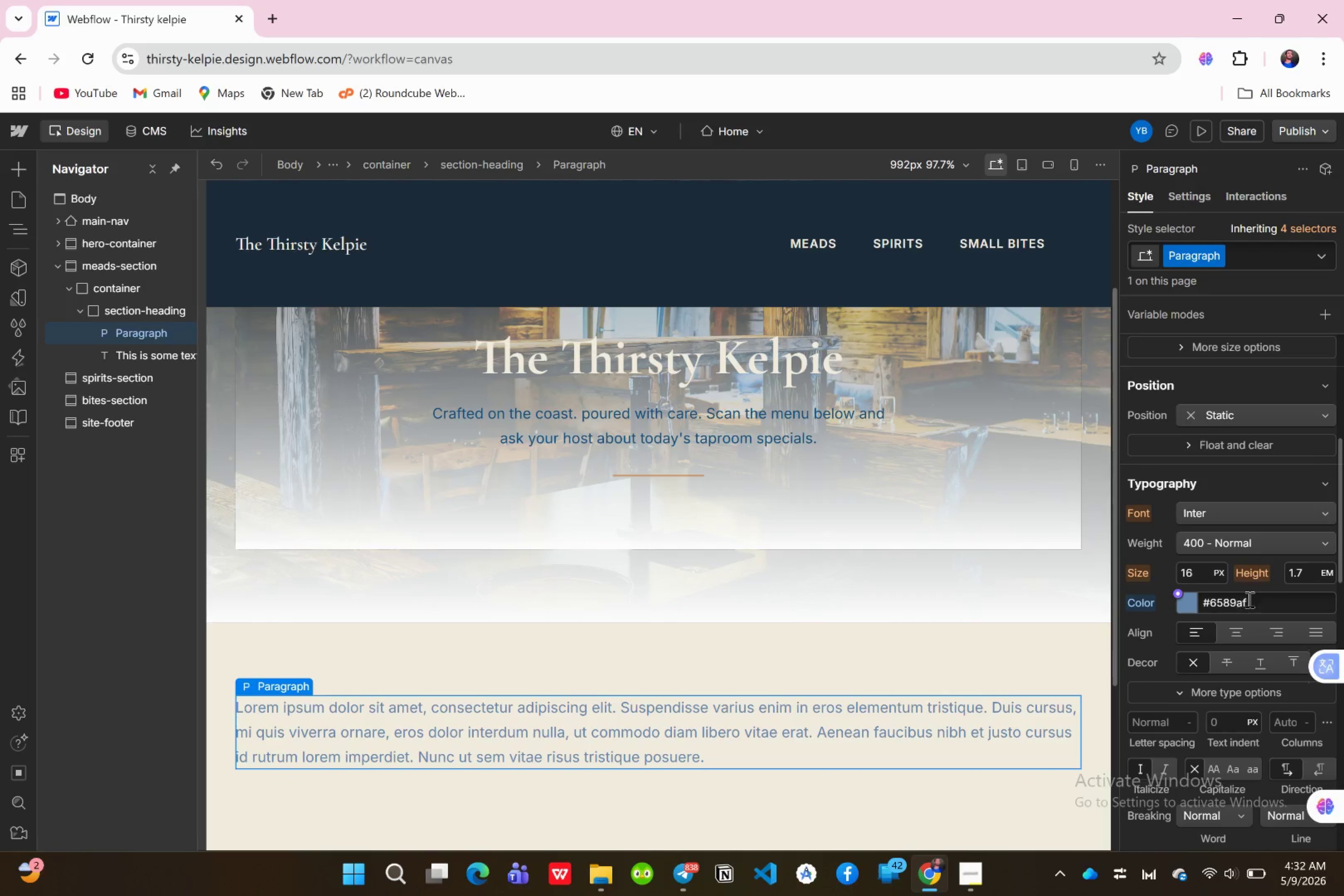 
left_click([1253, 600])
 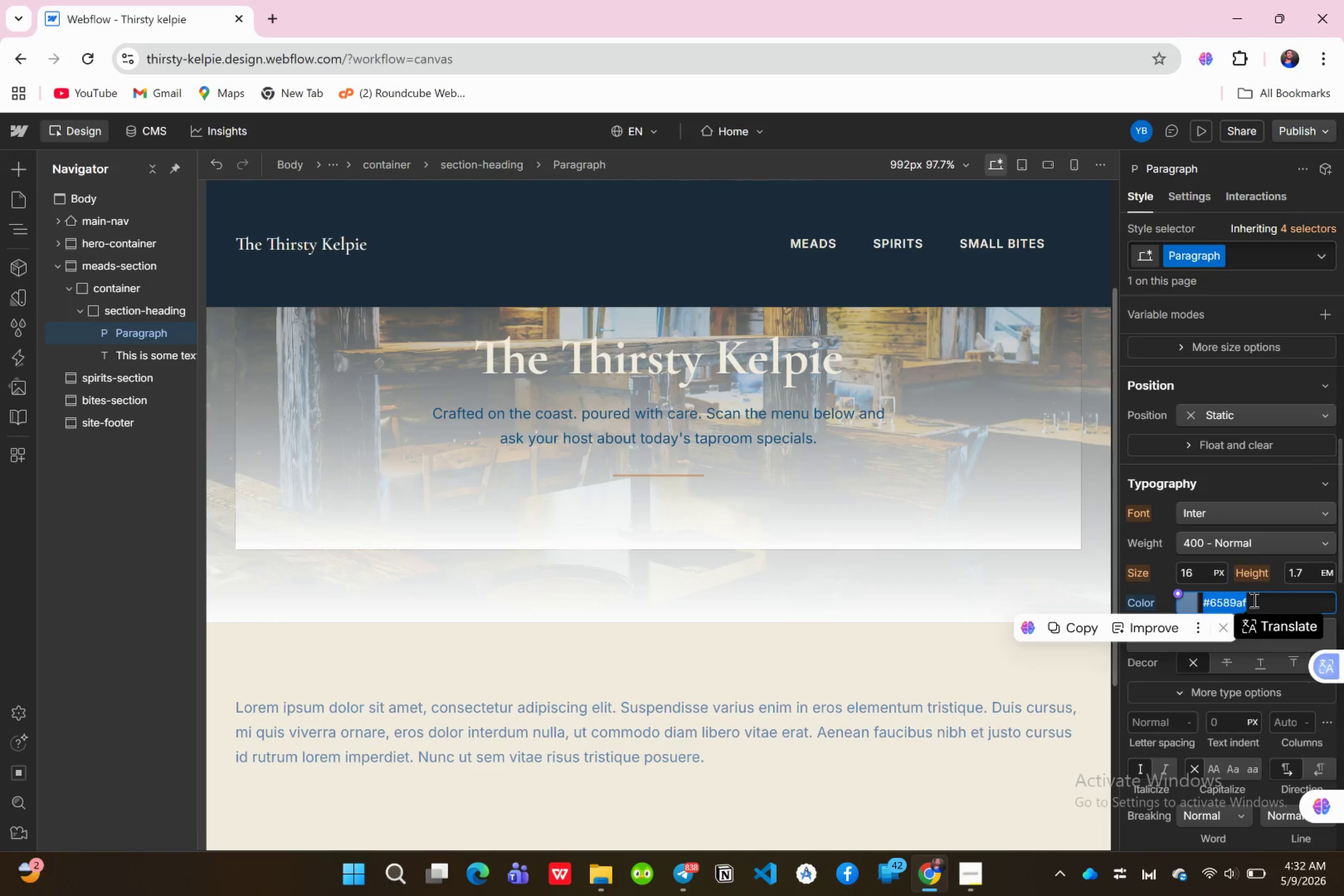 
key(Control+C)
 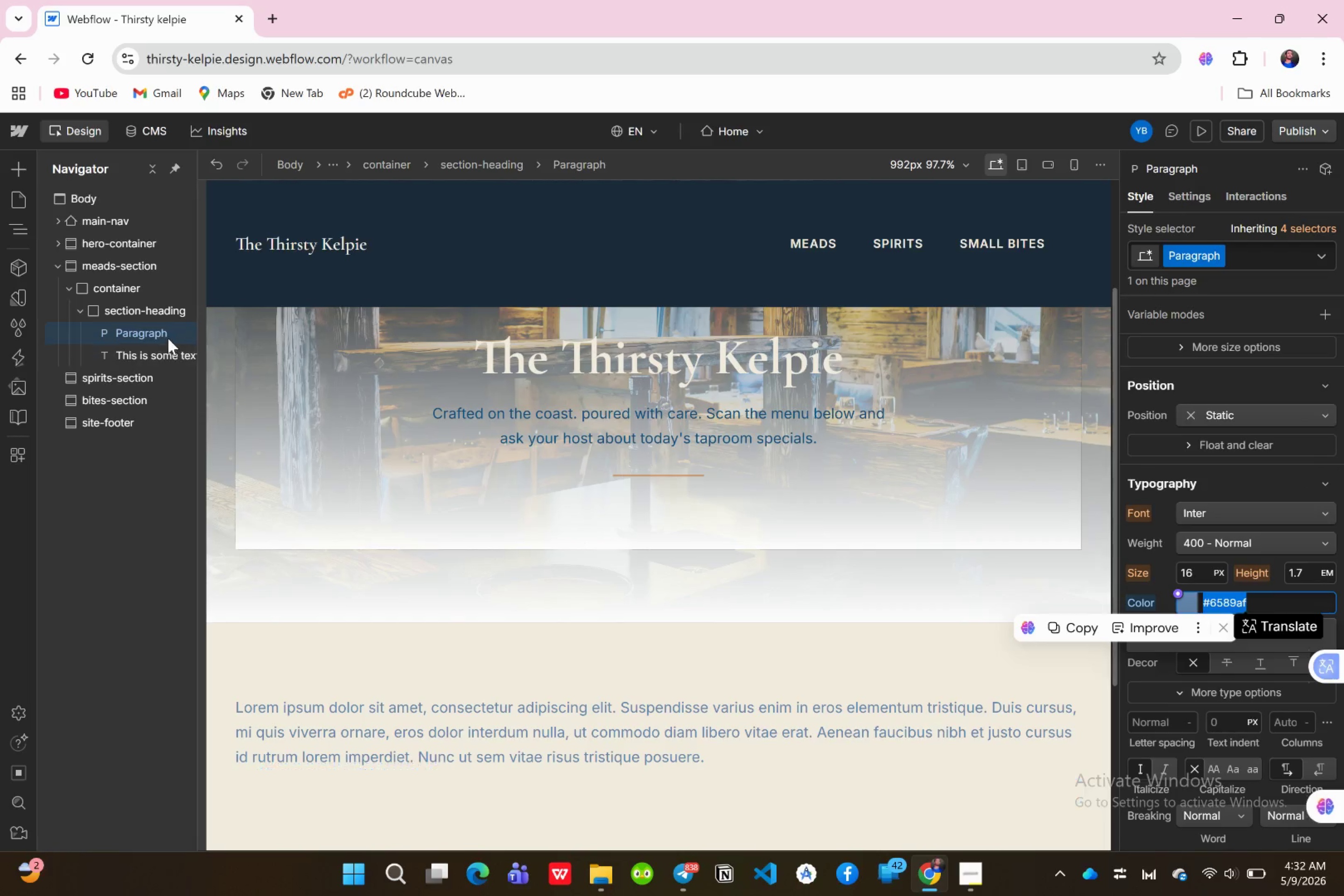 
left_click([160, 347])
 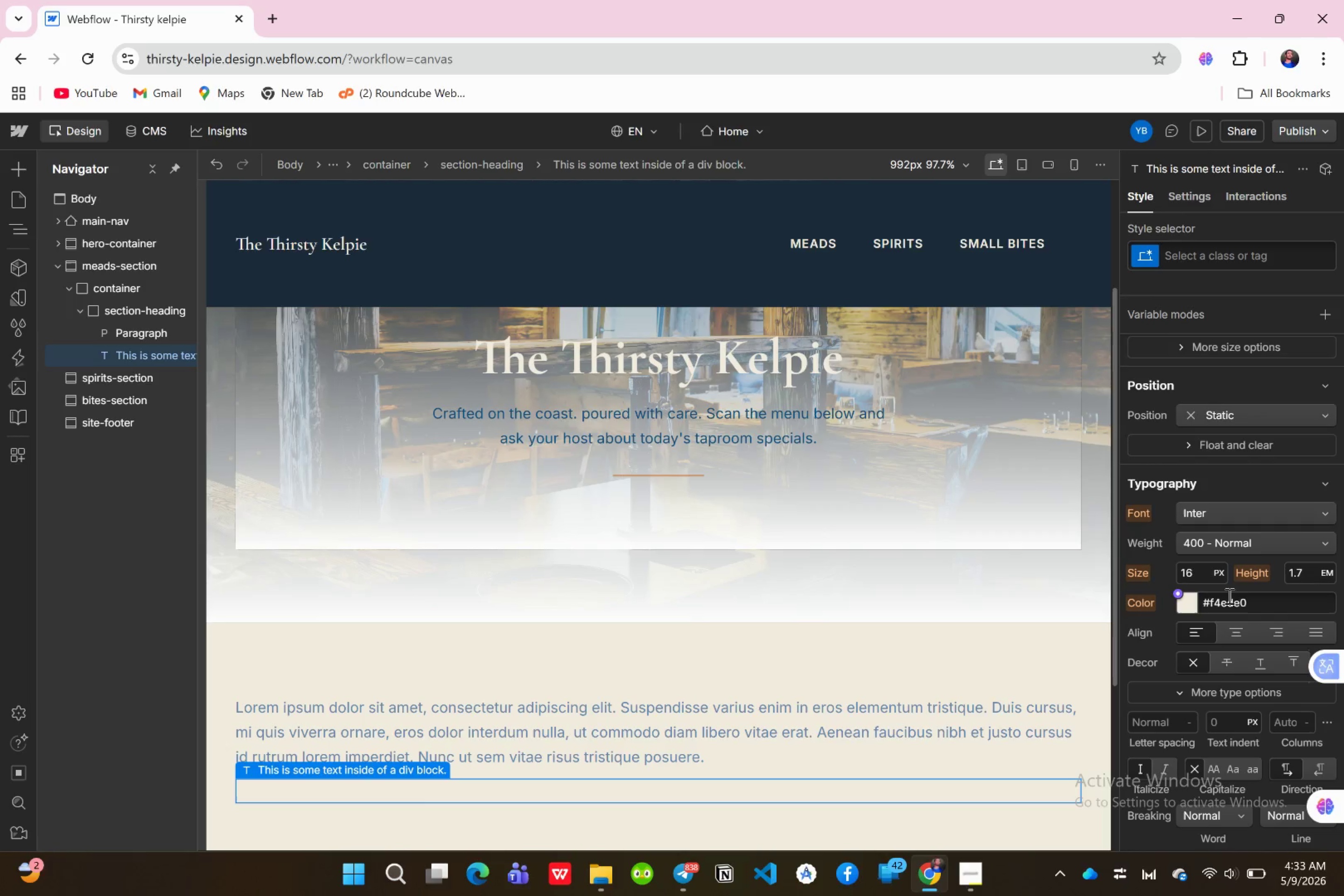 
left_click([1261, 606])
 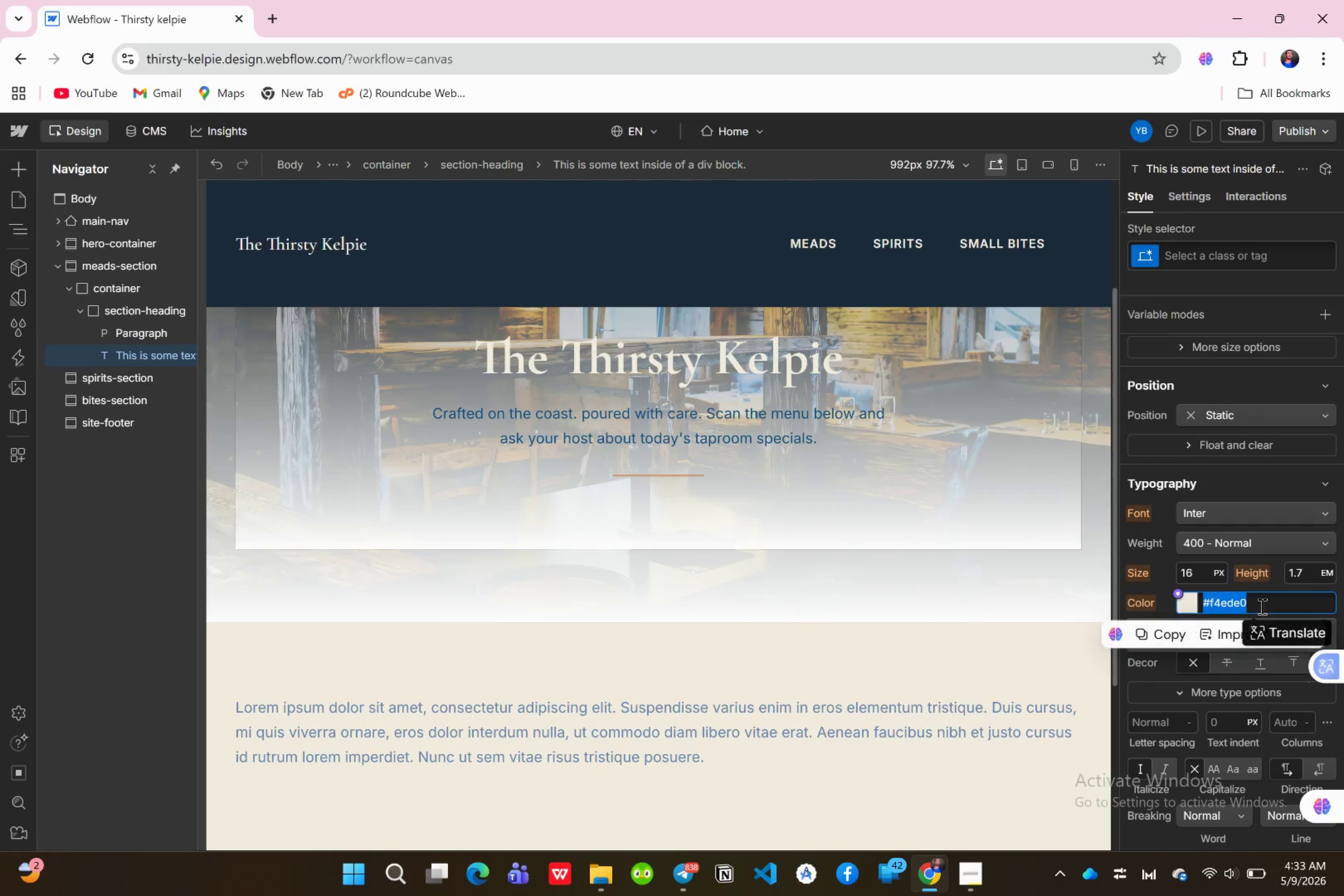 
key(Control+V)
 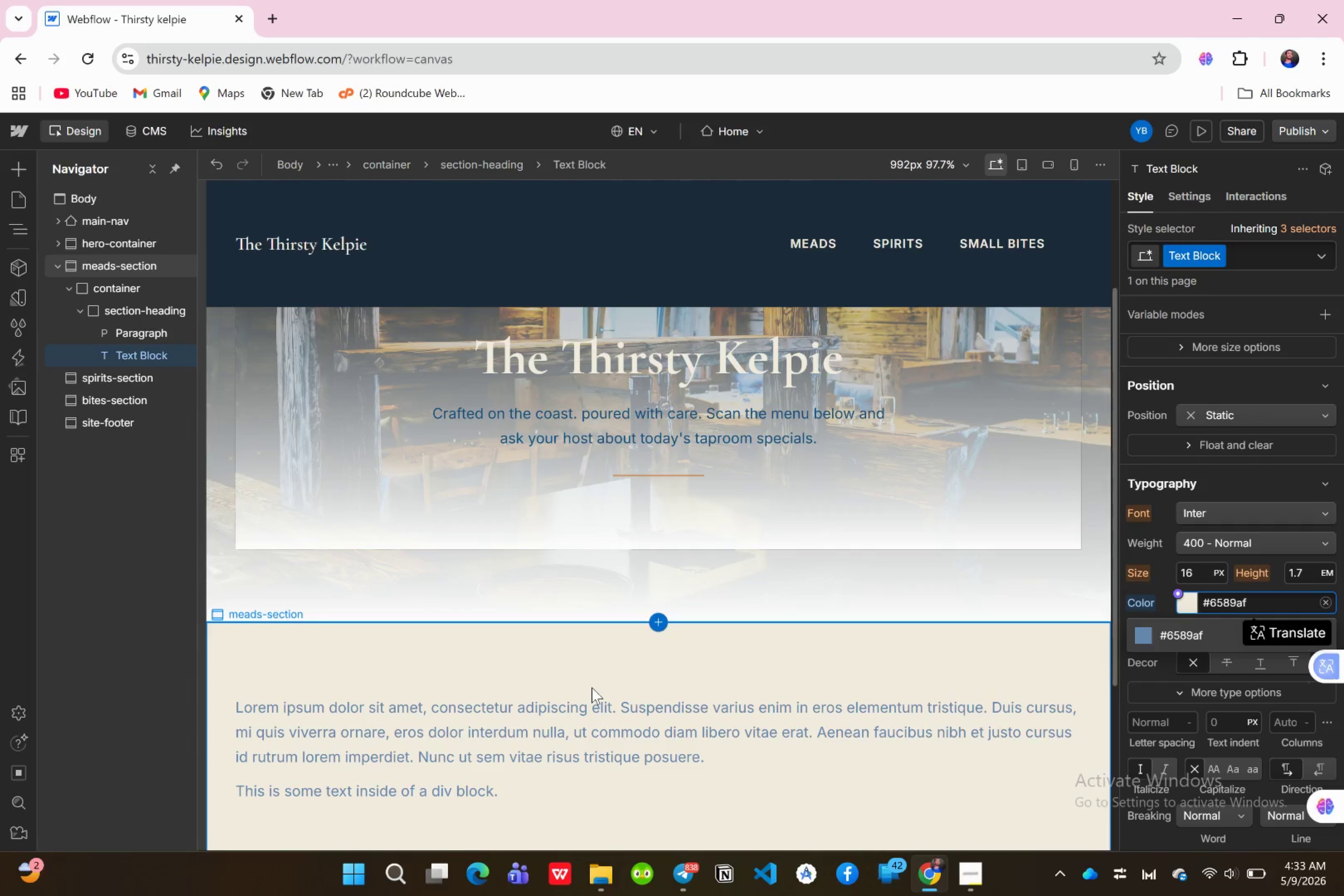 
left_click([590, 731])
 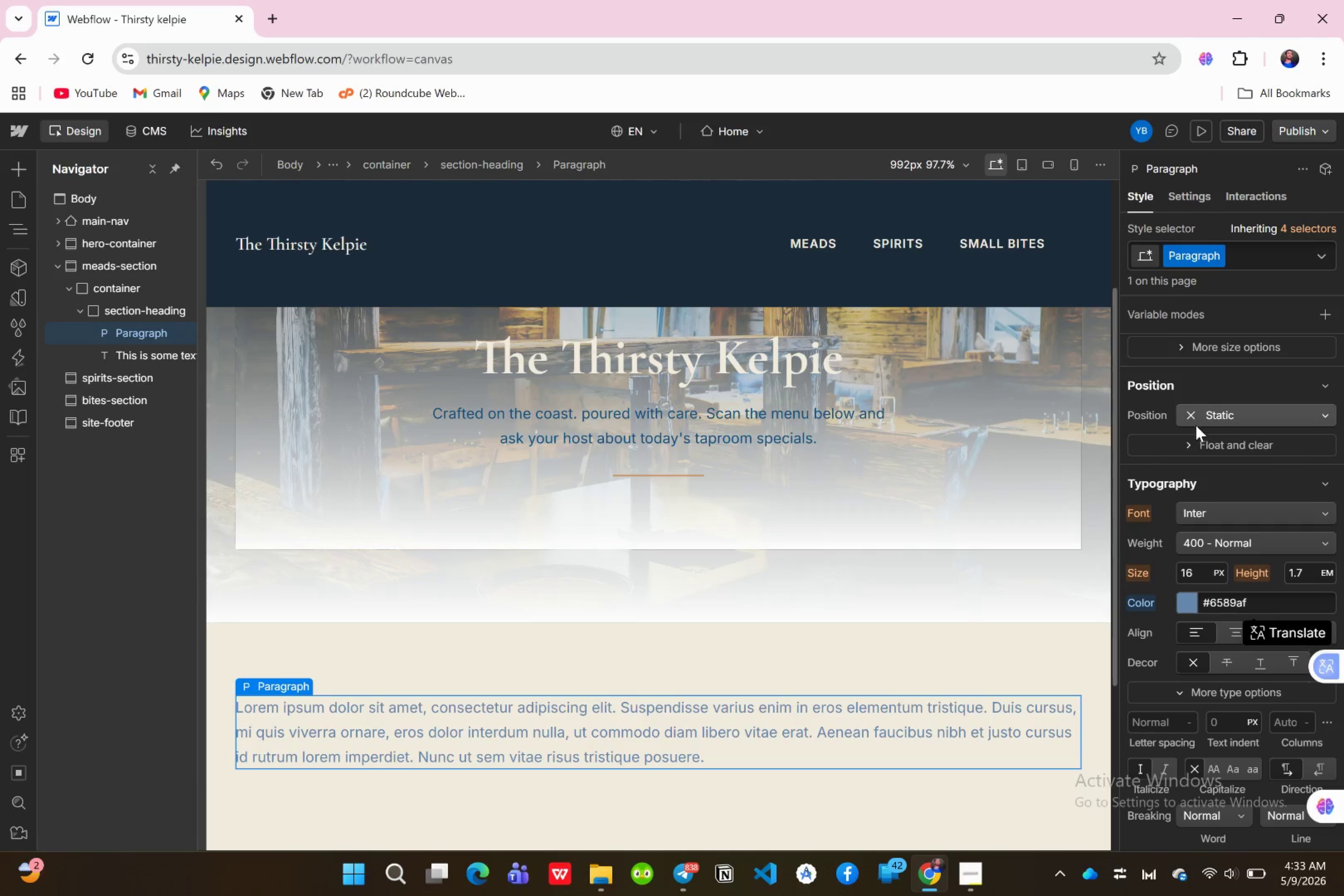 
key(Delete)
 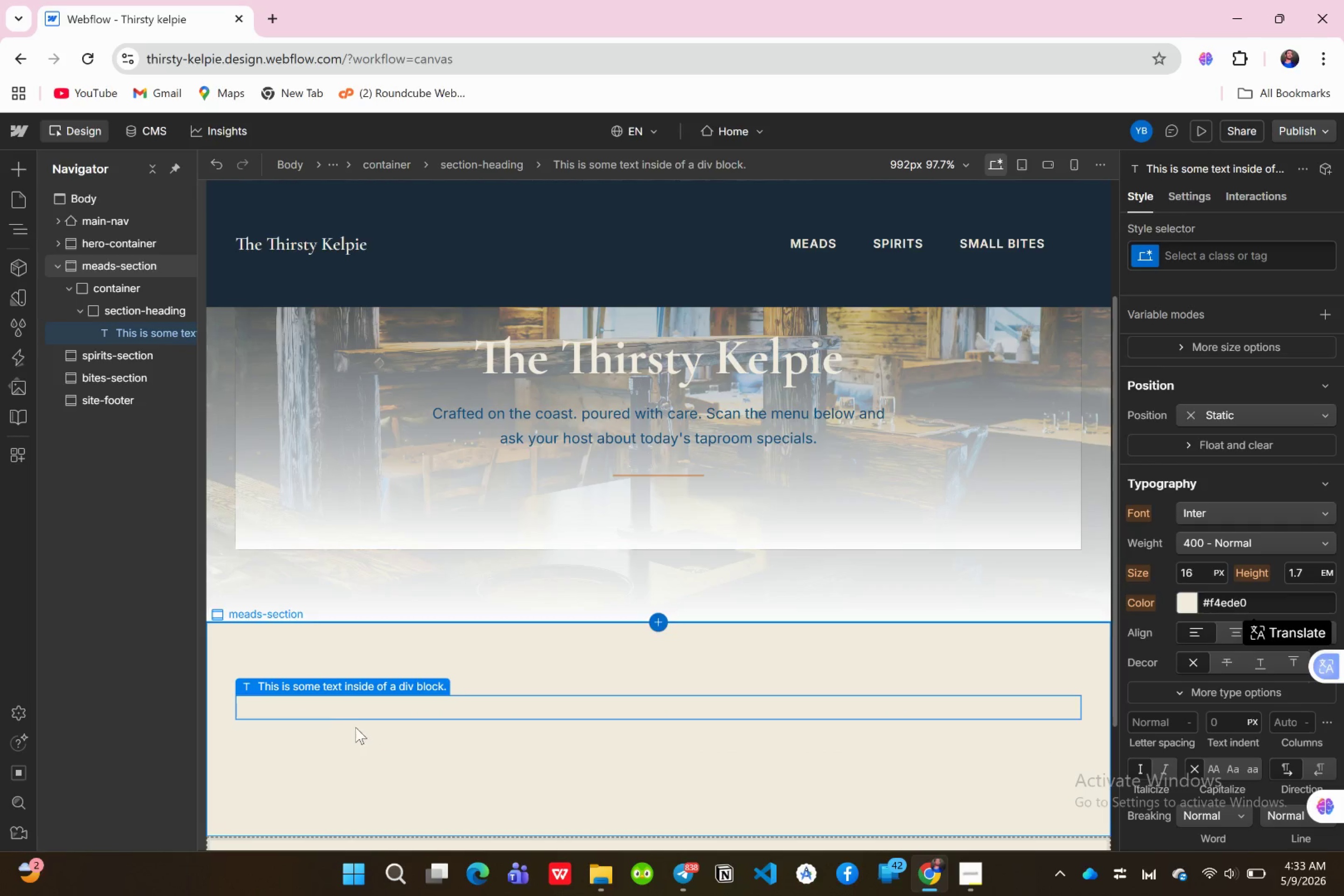 
left_click([368, 714])
 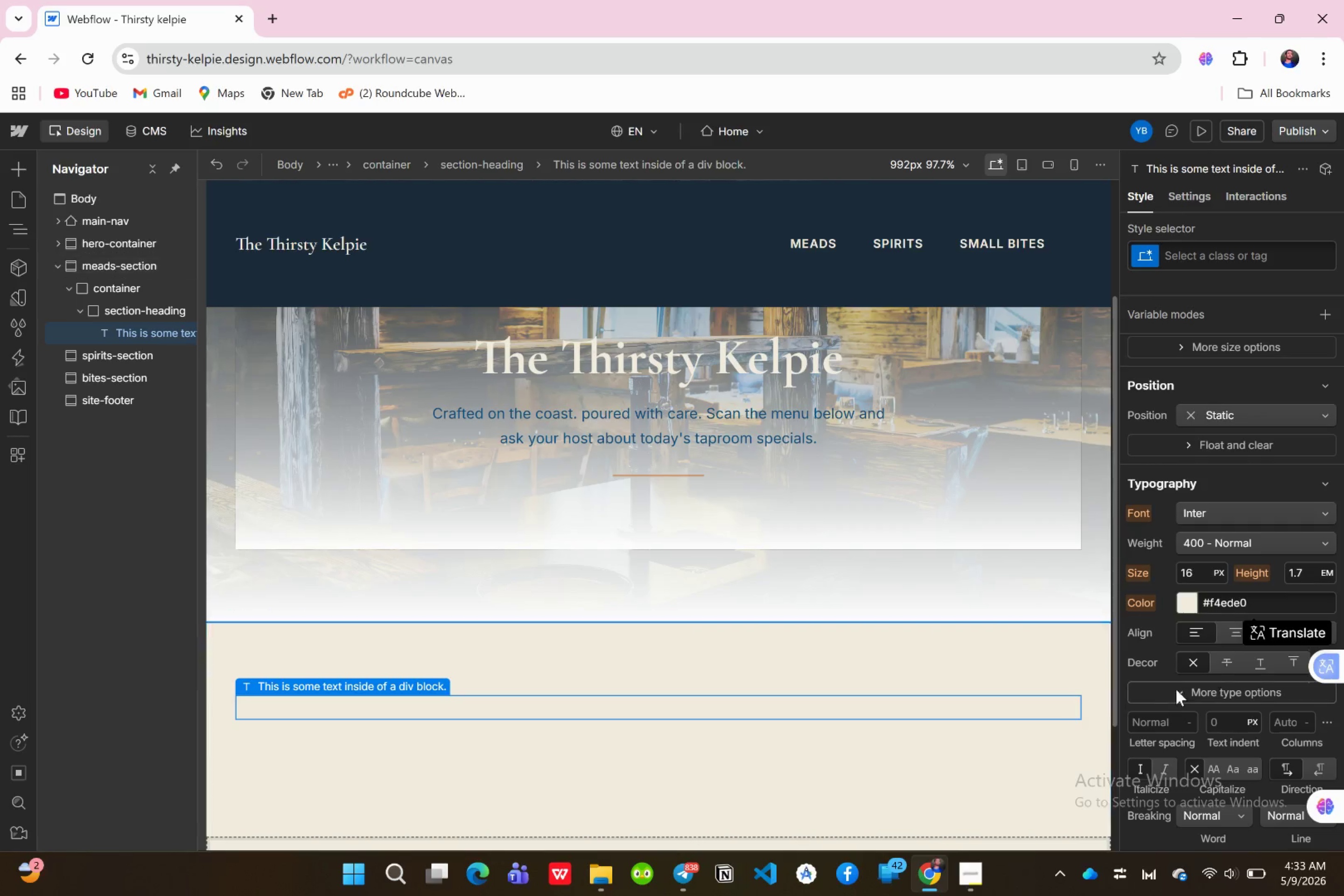 
left_click([1261, 606])
 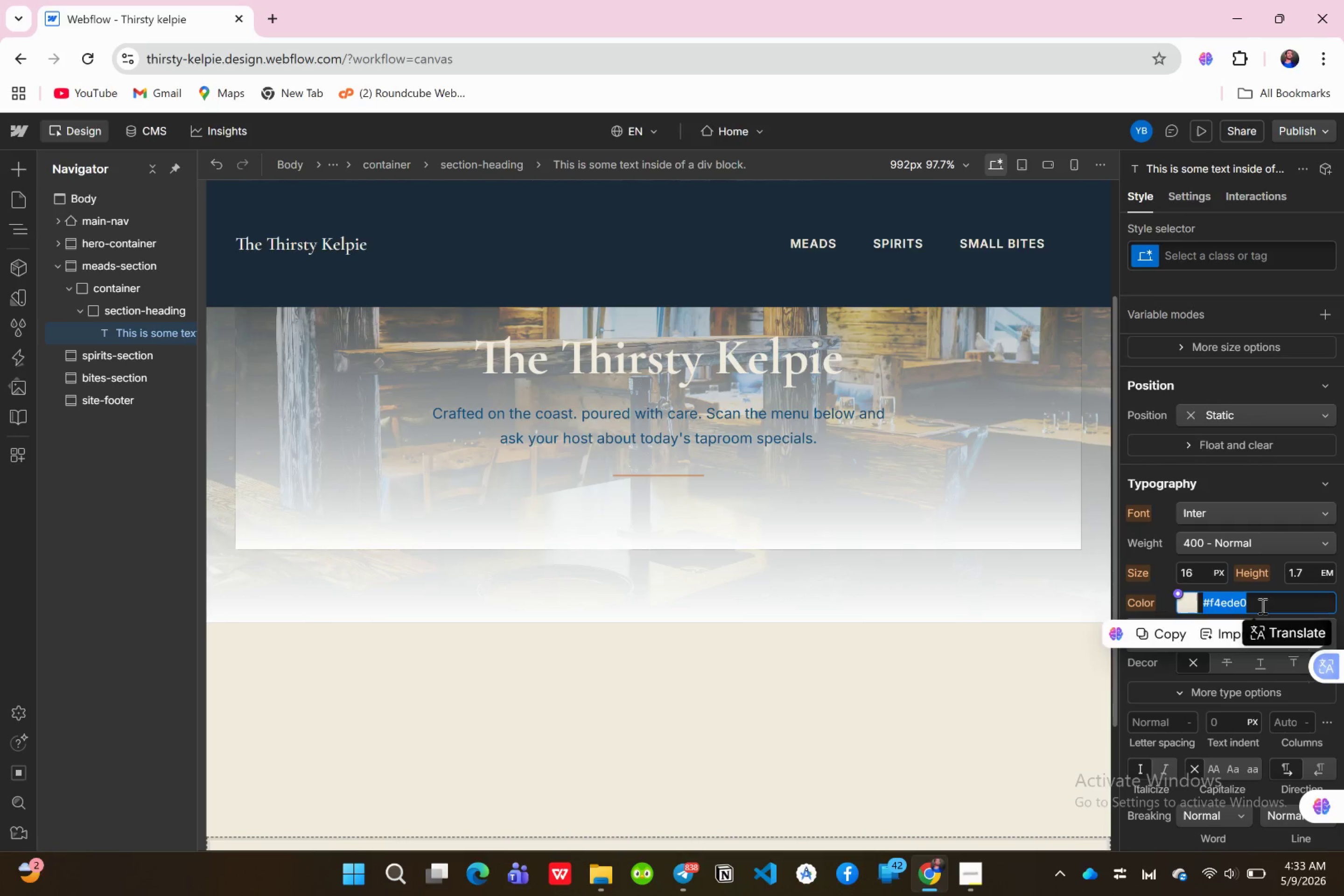 
key(Control+V)
 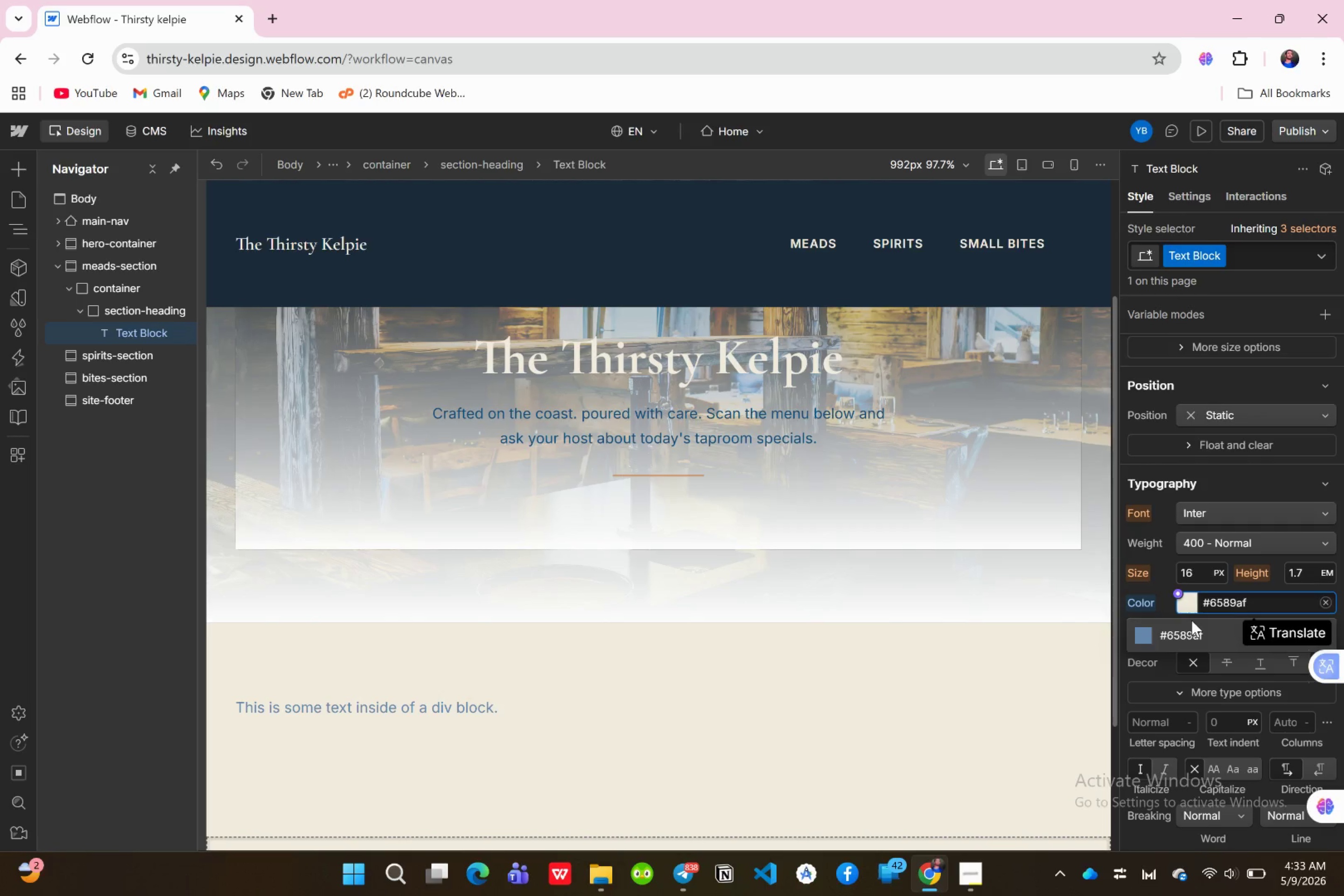 
key(Enter)
 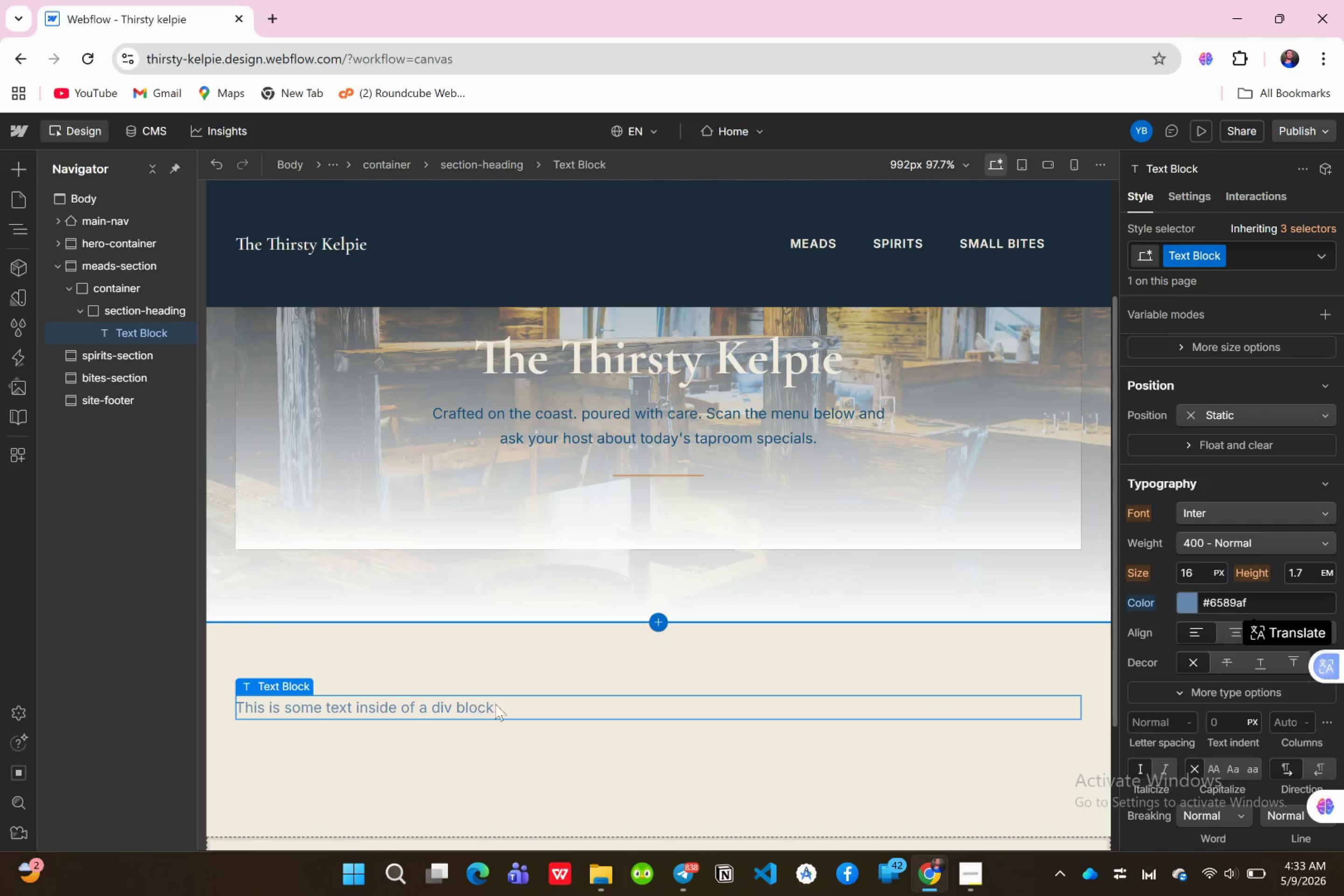 
double_click([513, 702])
 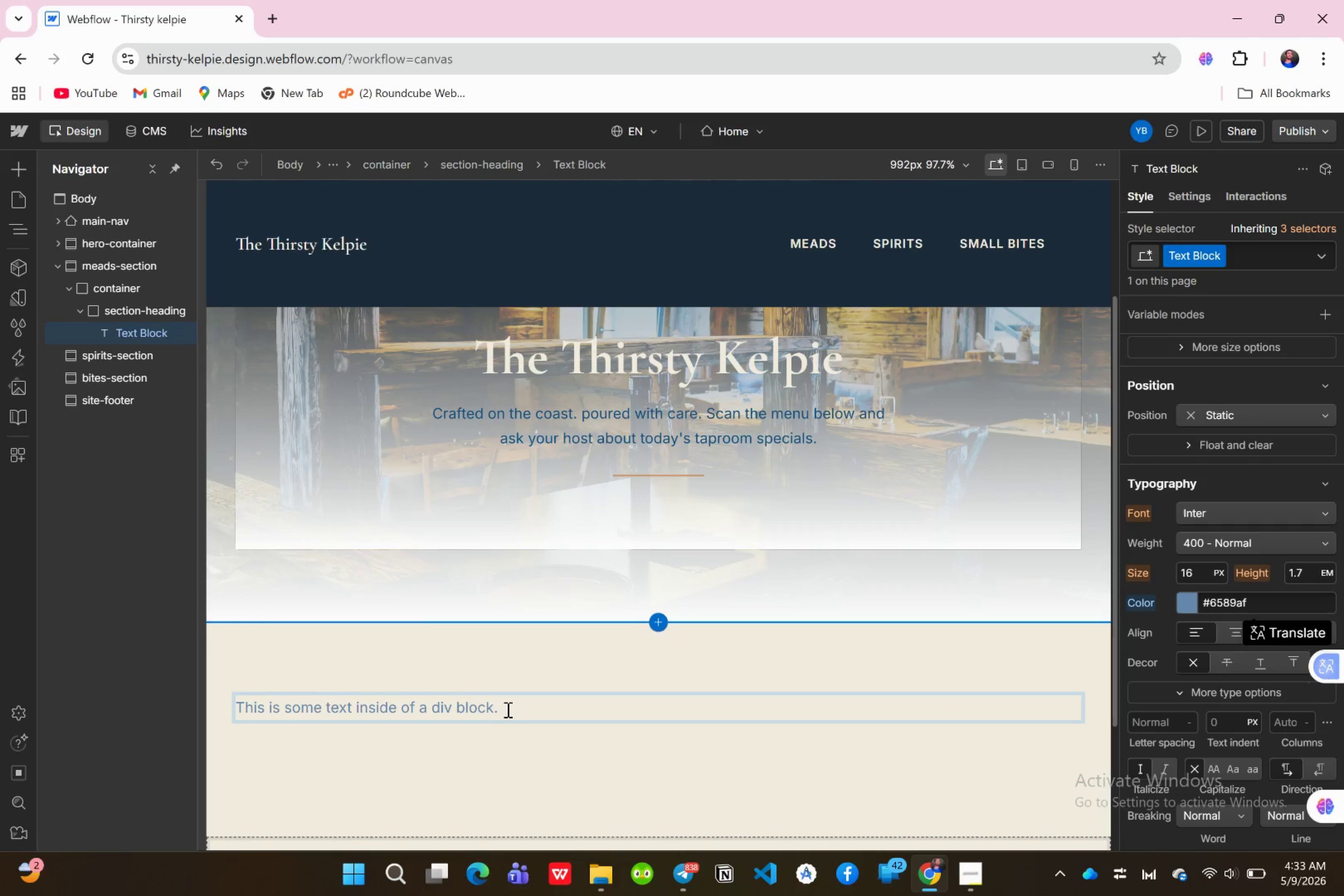 
key(Backspace)
 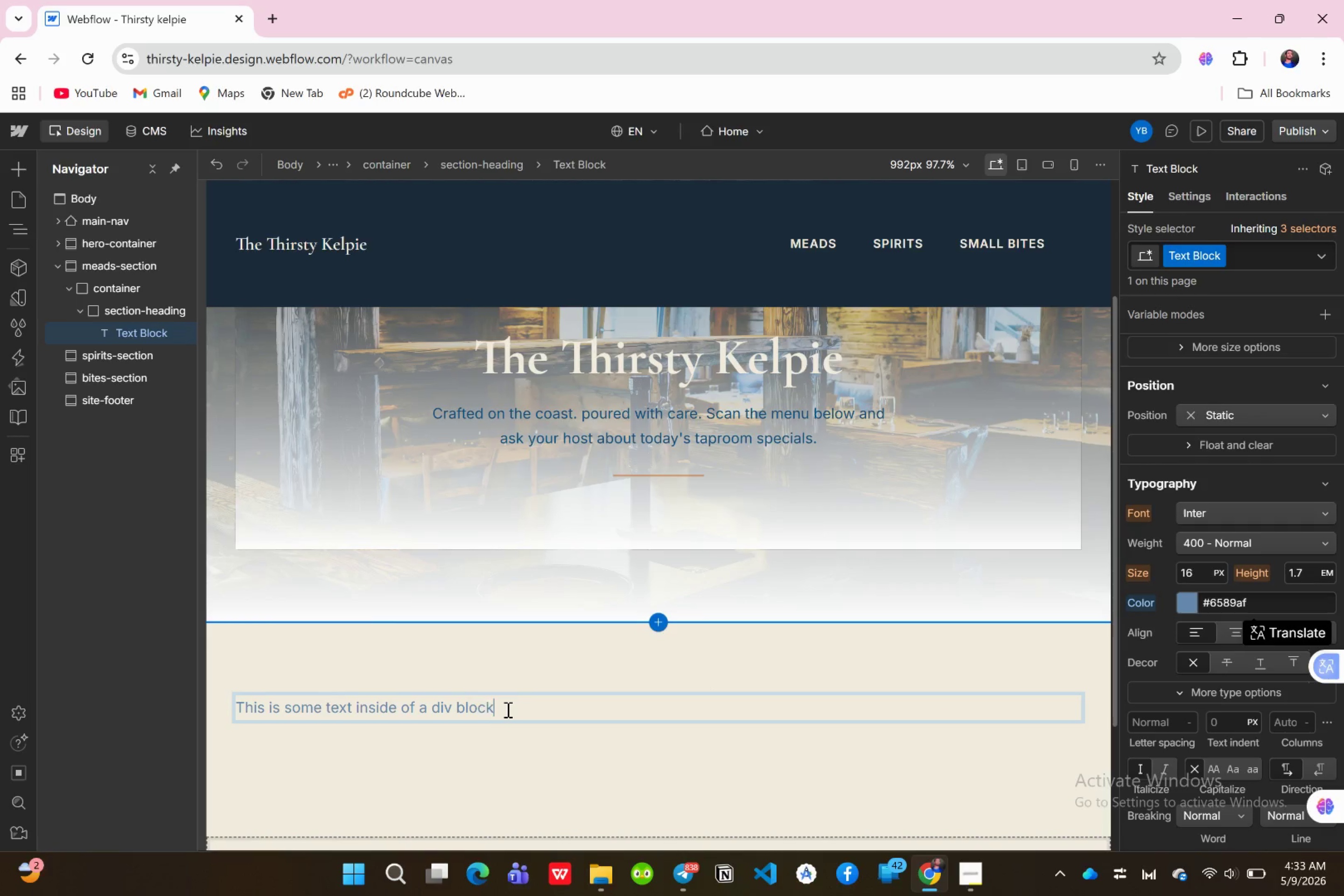 
key(Backspace)
 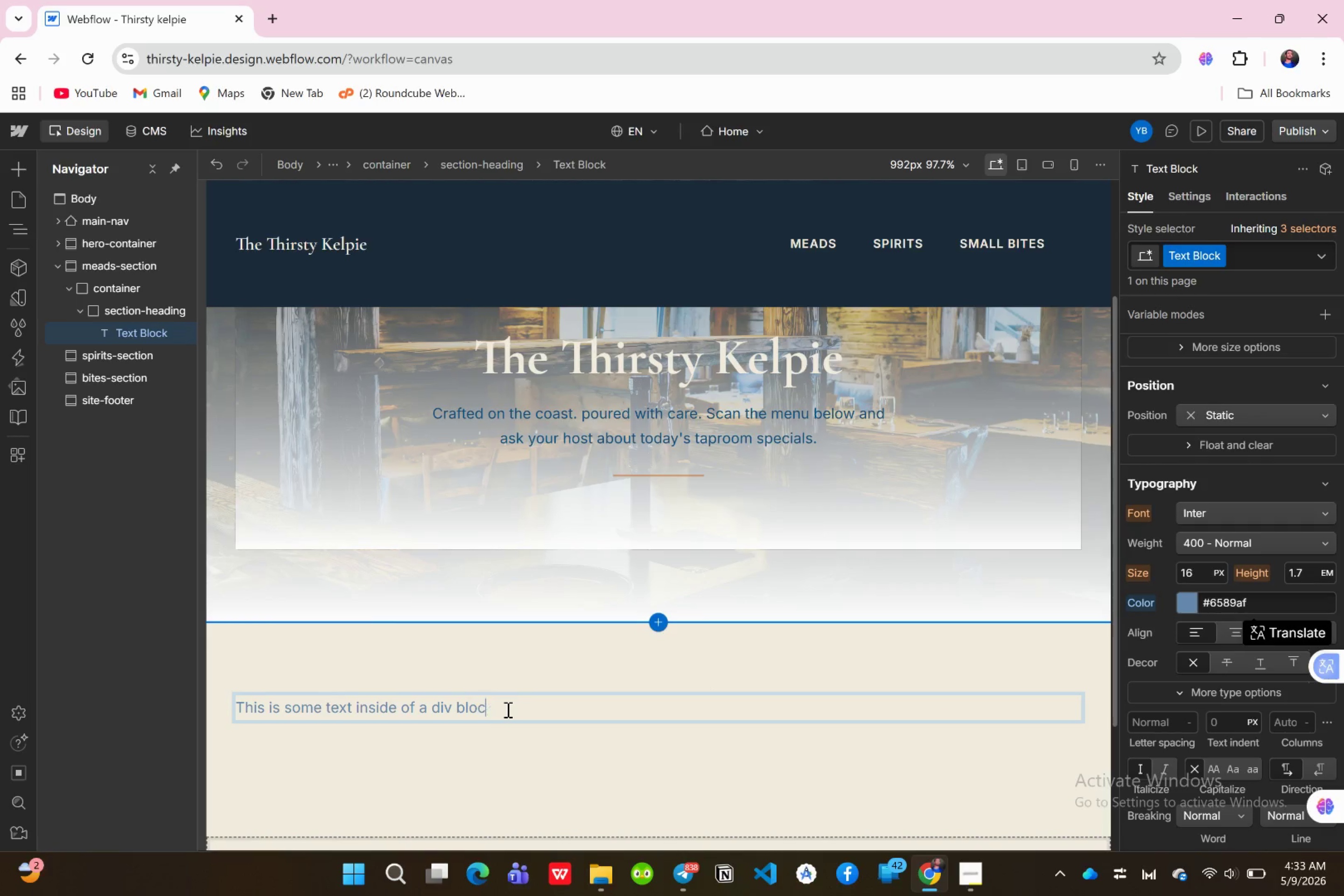 
hold_key(key=Backspace, duration=1.11)
 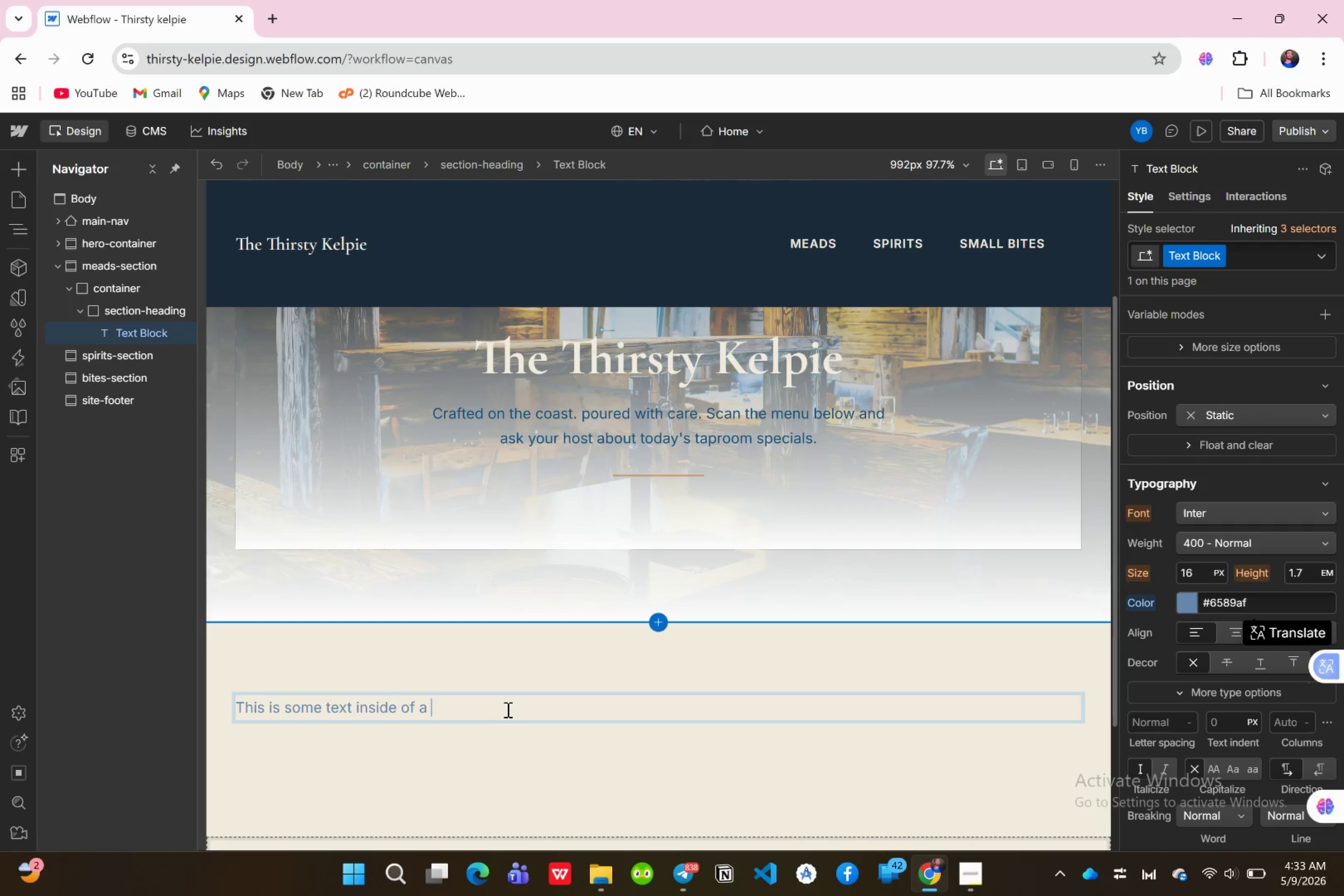 
key(Backspace)
 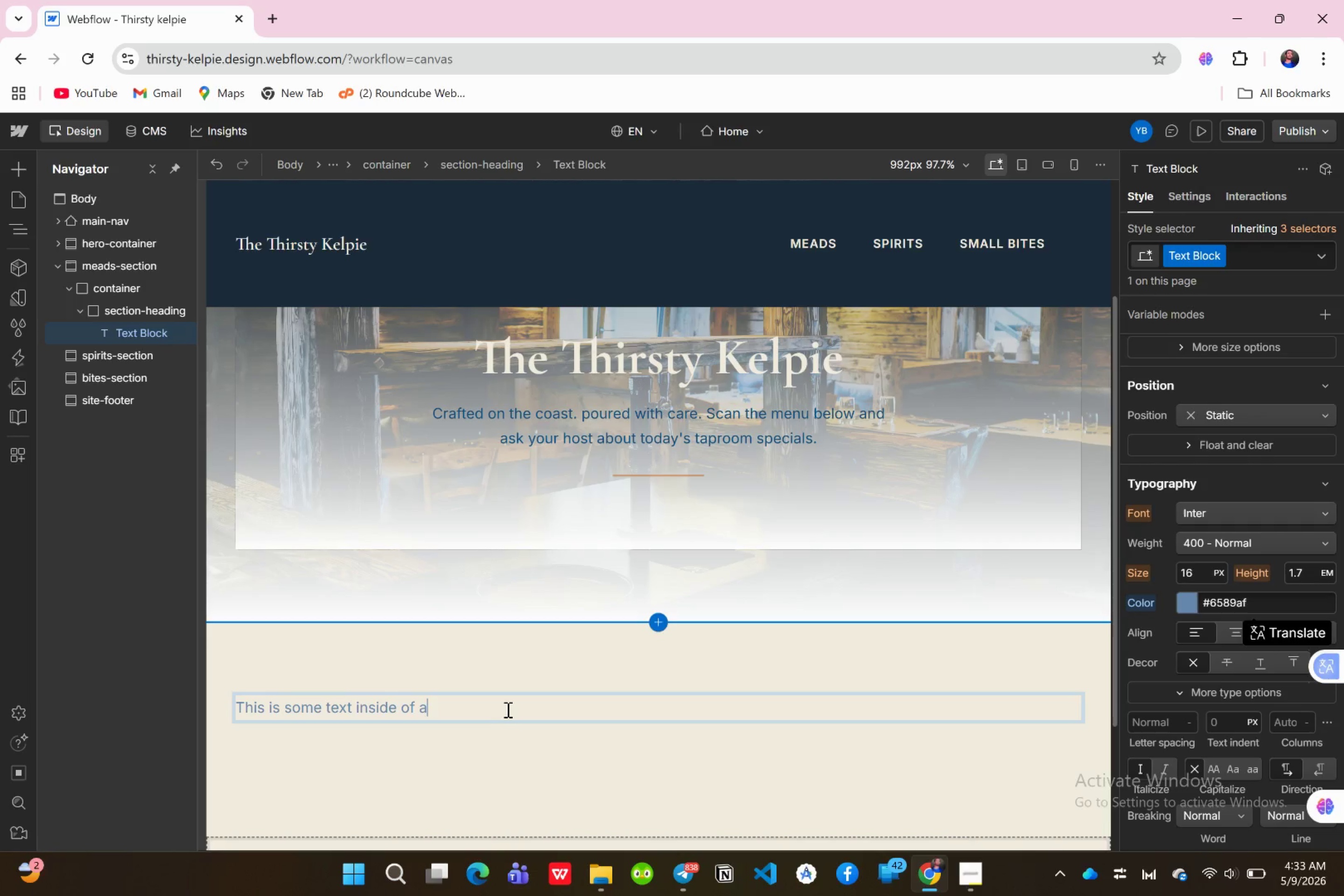 
key(Backspace)
 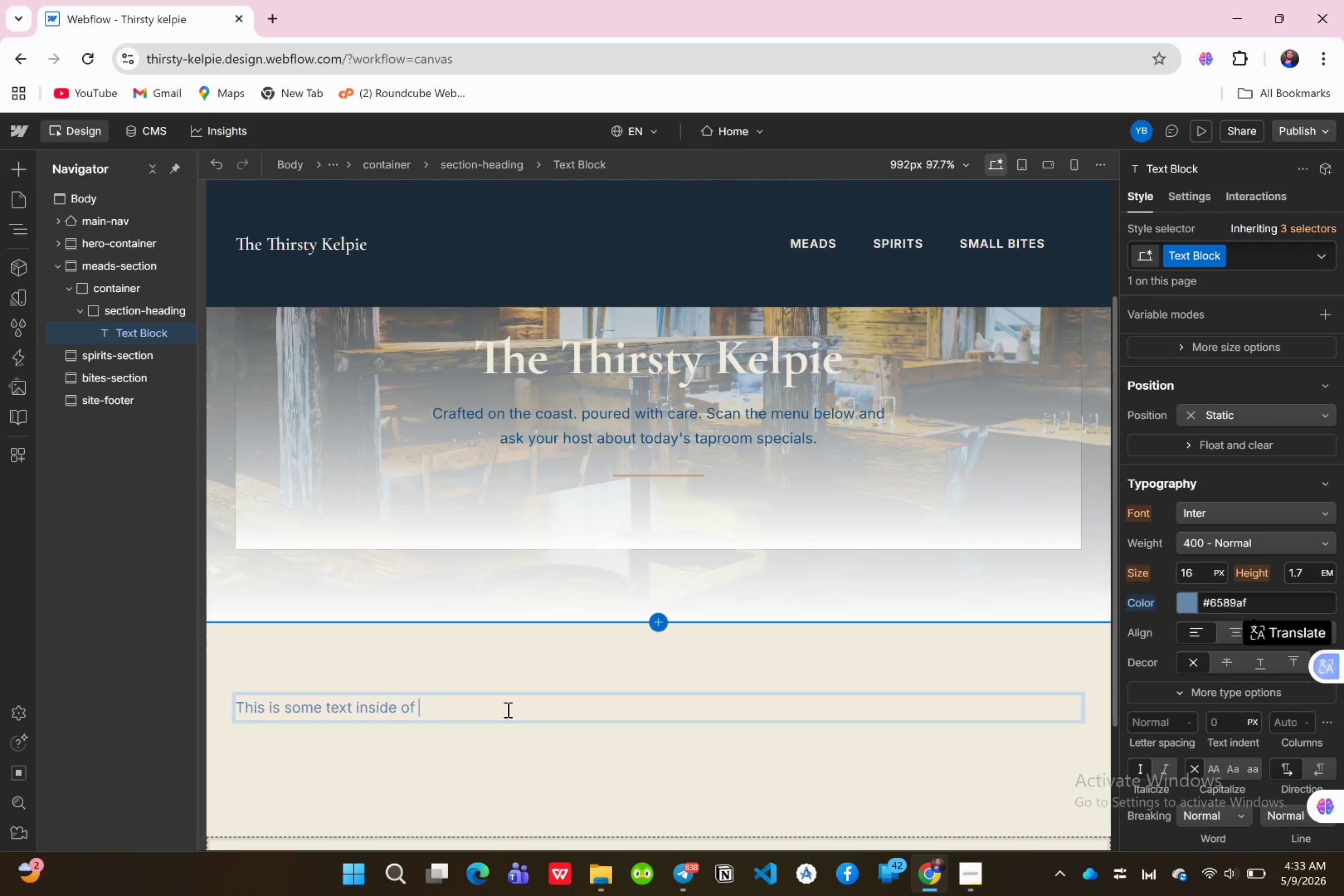 
key(Backspace)
 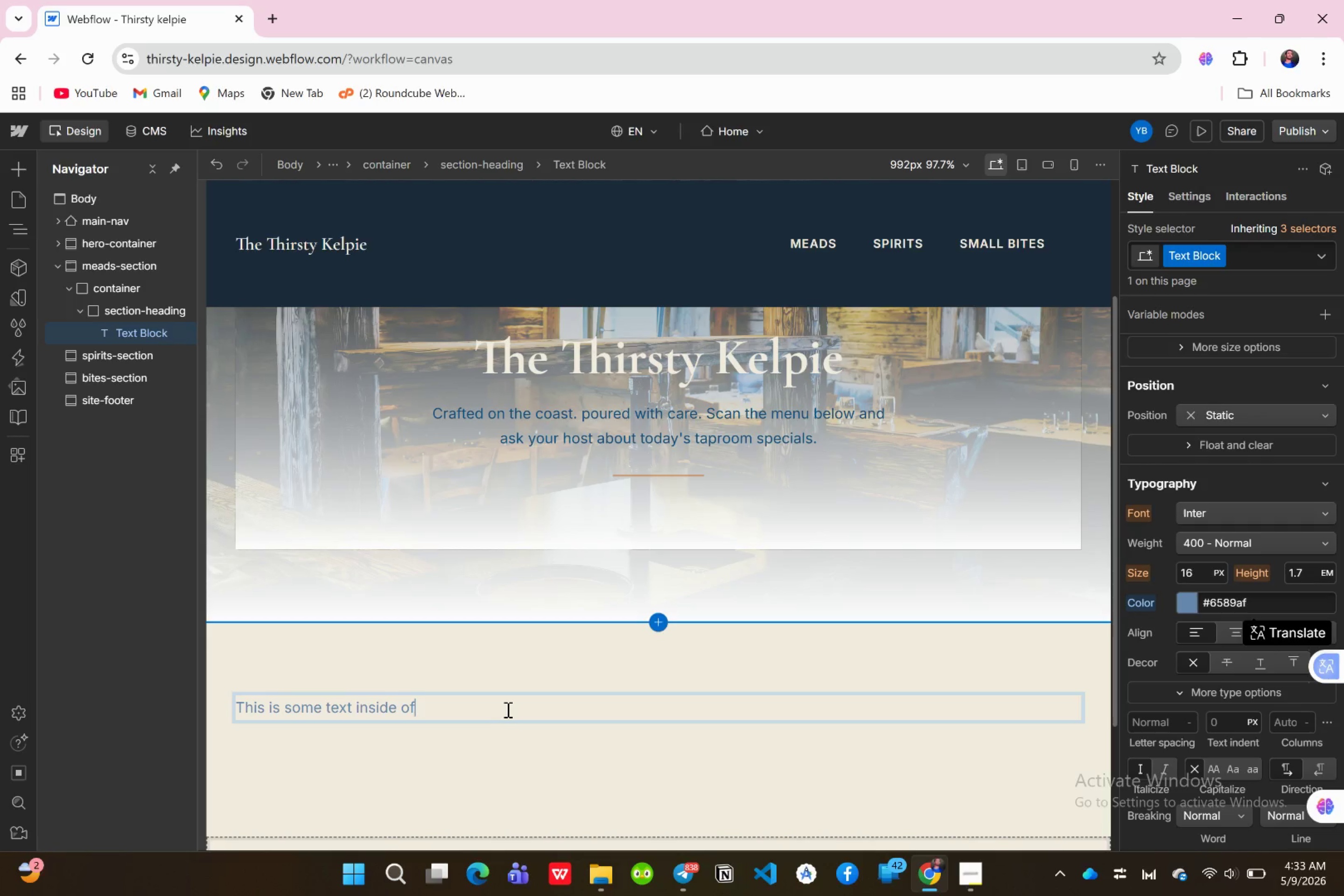 
key(Backspace)
 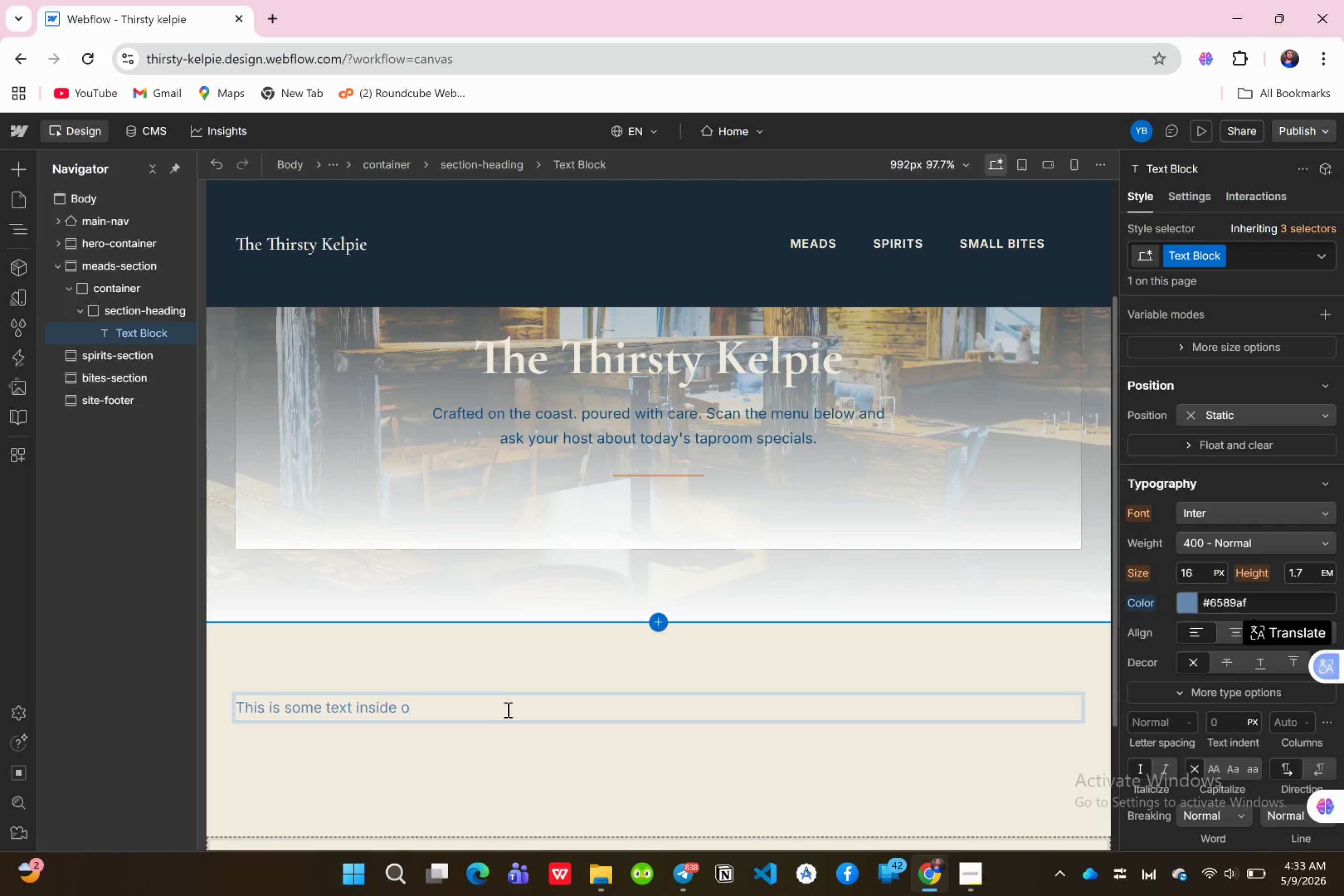 
wait(9.74)
 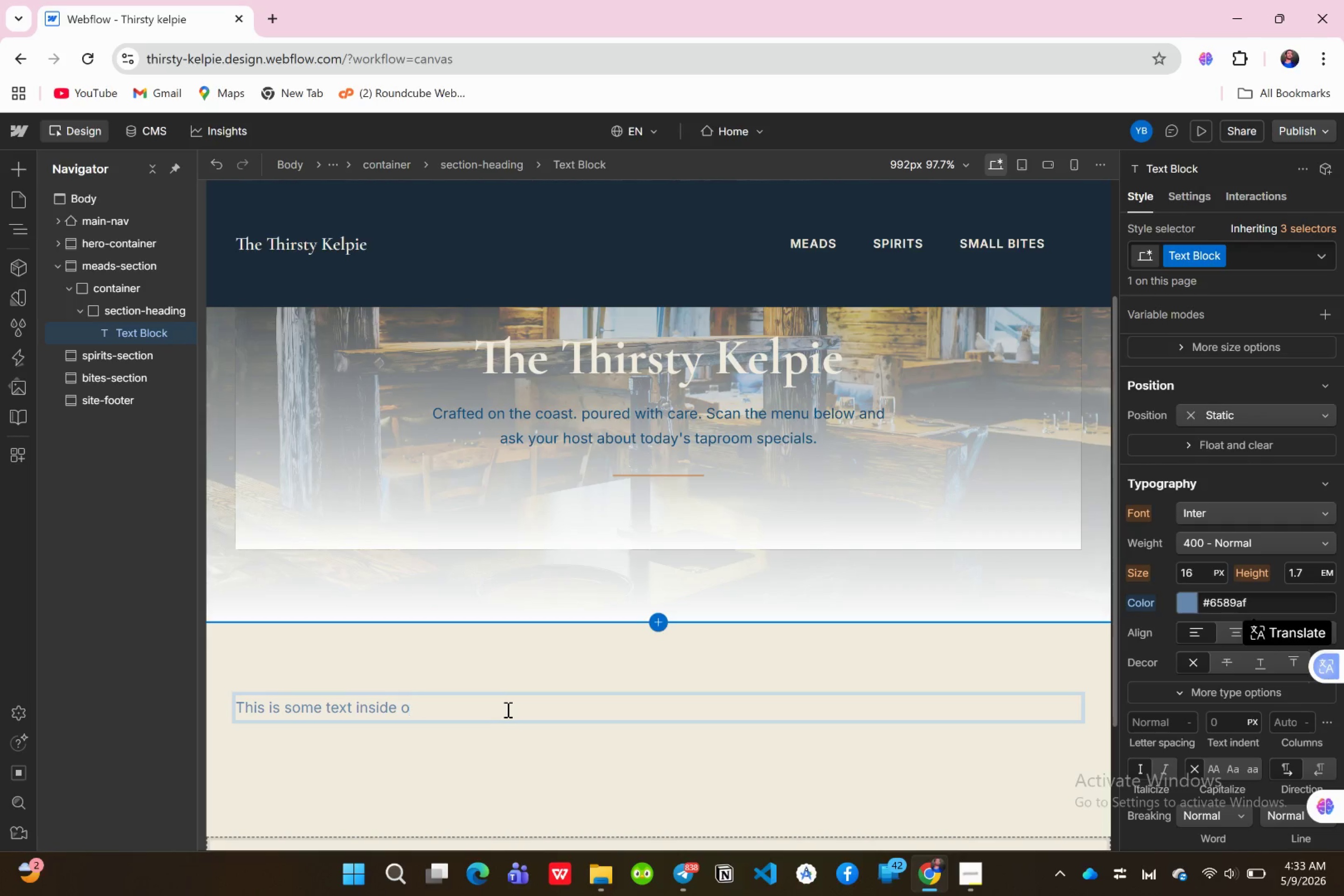 
key(Backspace)
key(Backspace)
key(Backspace)
key(Backspace)
key(Backspace)
key(Backspace)
key(Backspace)
key(Backspace)
key(Backspace)
key(Backspace)
key(Backspace)
key(Backspace)
key(Backspace)
key(Backspace)
key(Backspace)
key(Backspace)
key(Backspace)
key(Backspace)
key(Backspace)
key(Backspace)
key(Backspace)
key(Backspace)
key(Backspace)
key(Backspace)
key(Backspace)
key(Backspace)
type(ON TAO)
key(Backspace)
type(P & HEADING )
key(Backspace)
 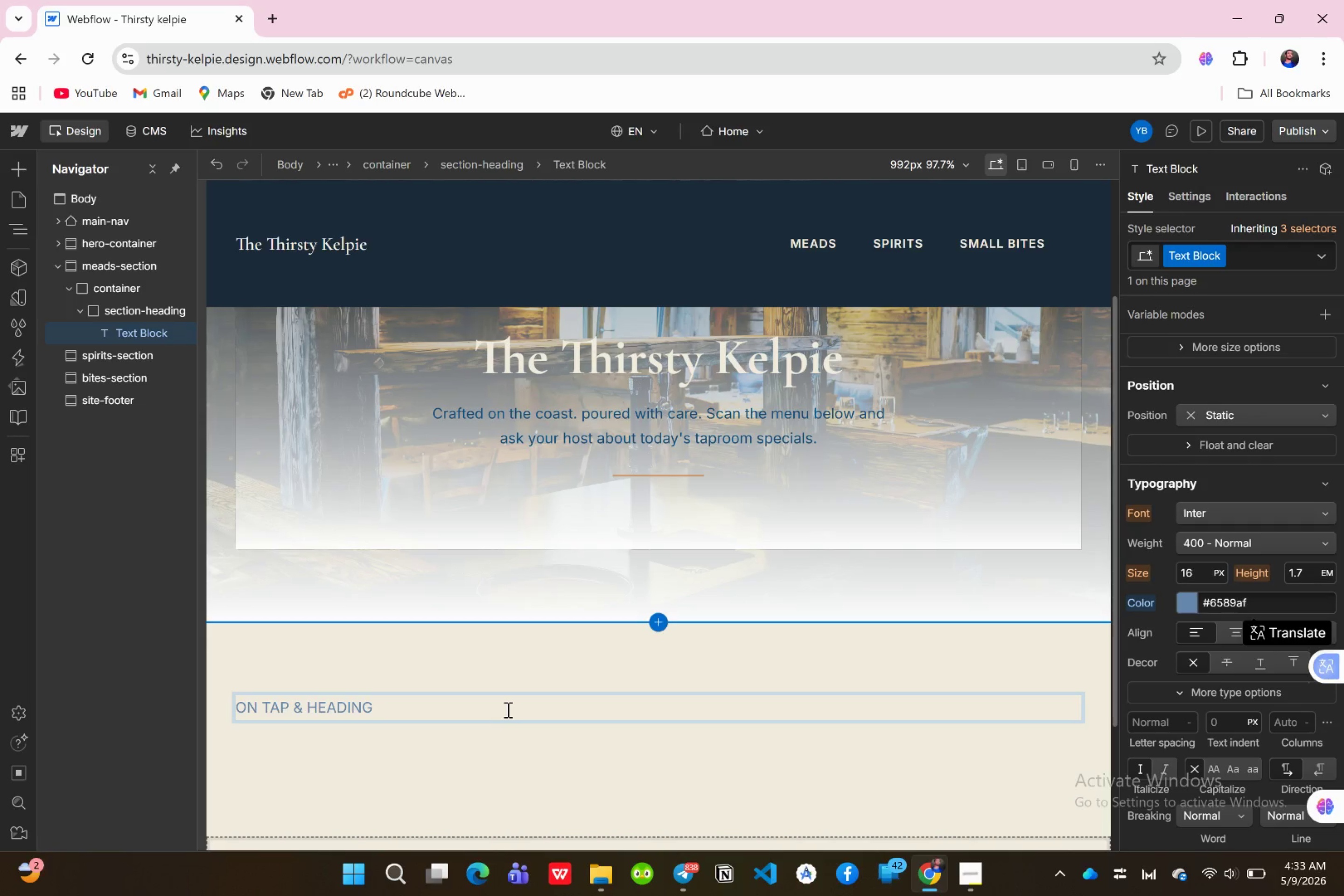 
scroll: coordinate [1239, 541], scroll_direction: up, amount: 4.0
 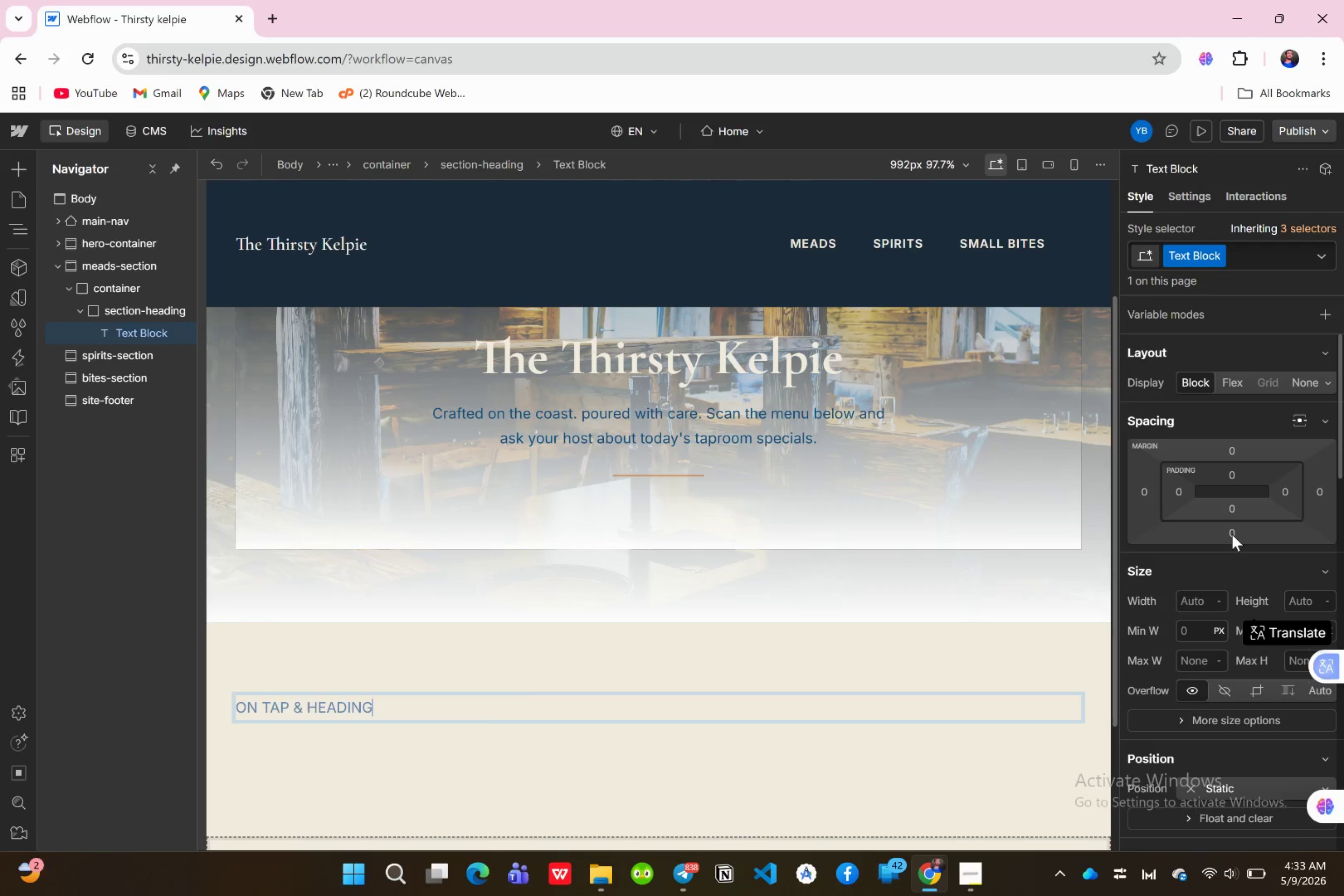 
left_click([1234, 531])
 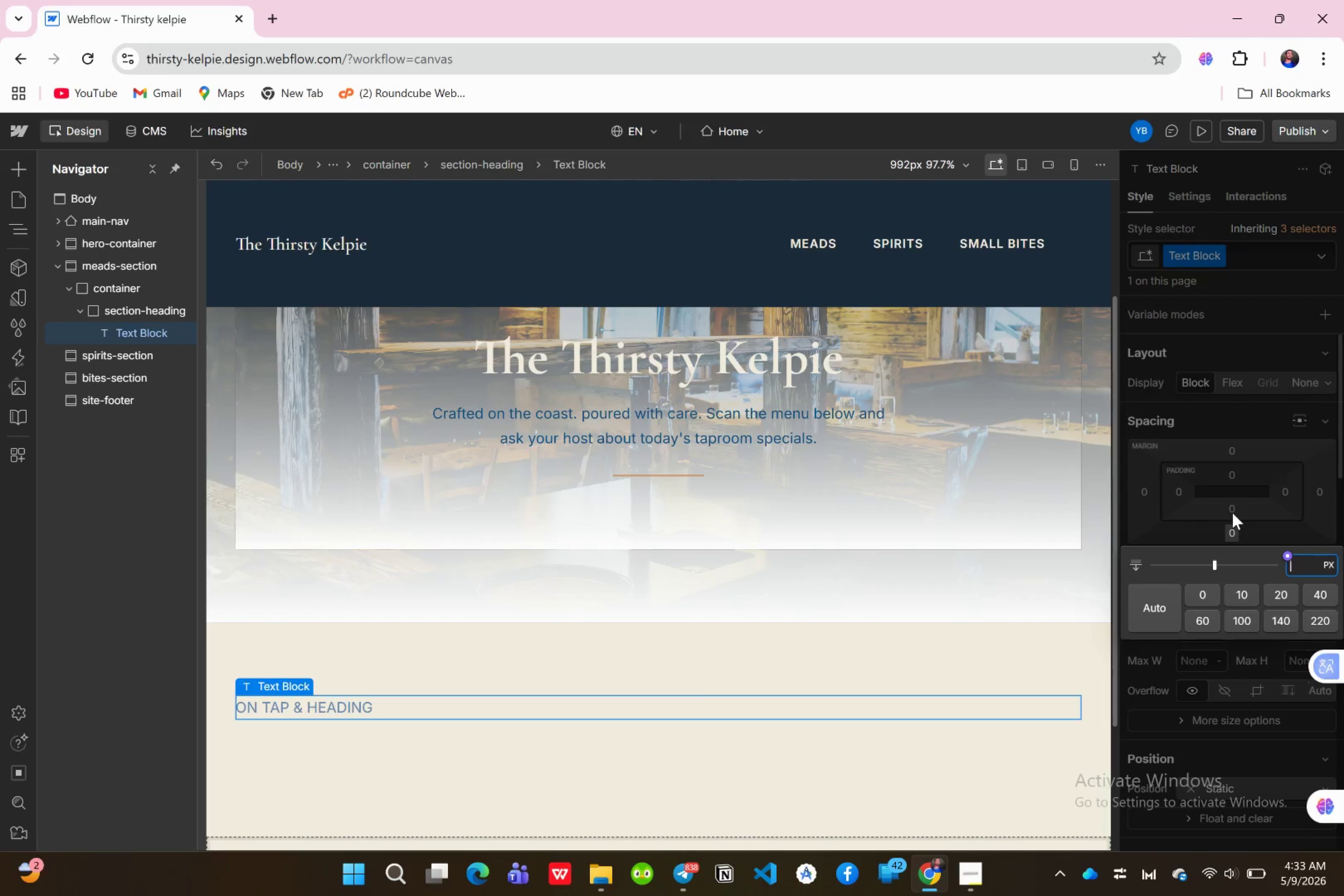 
type(48)
 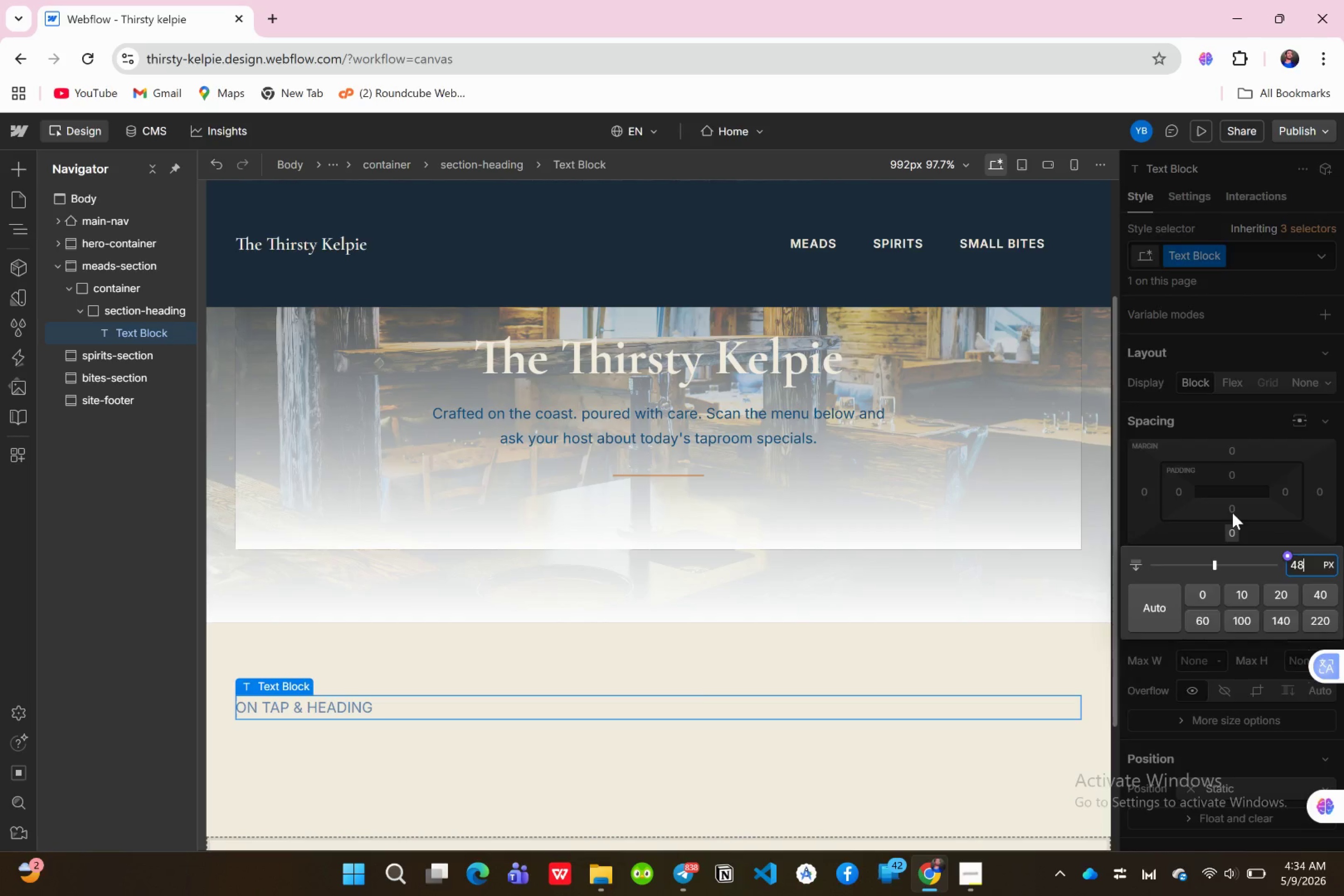 
key(Enter)
 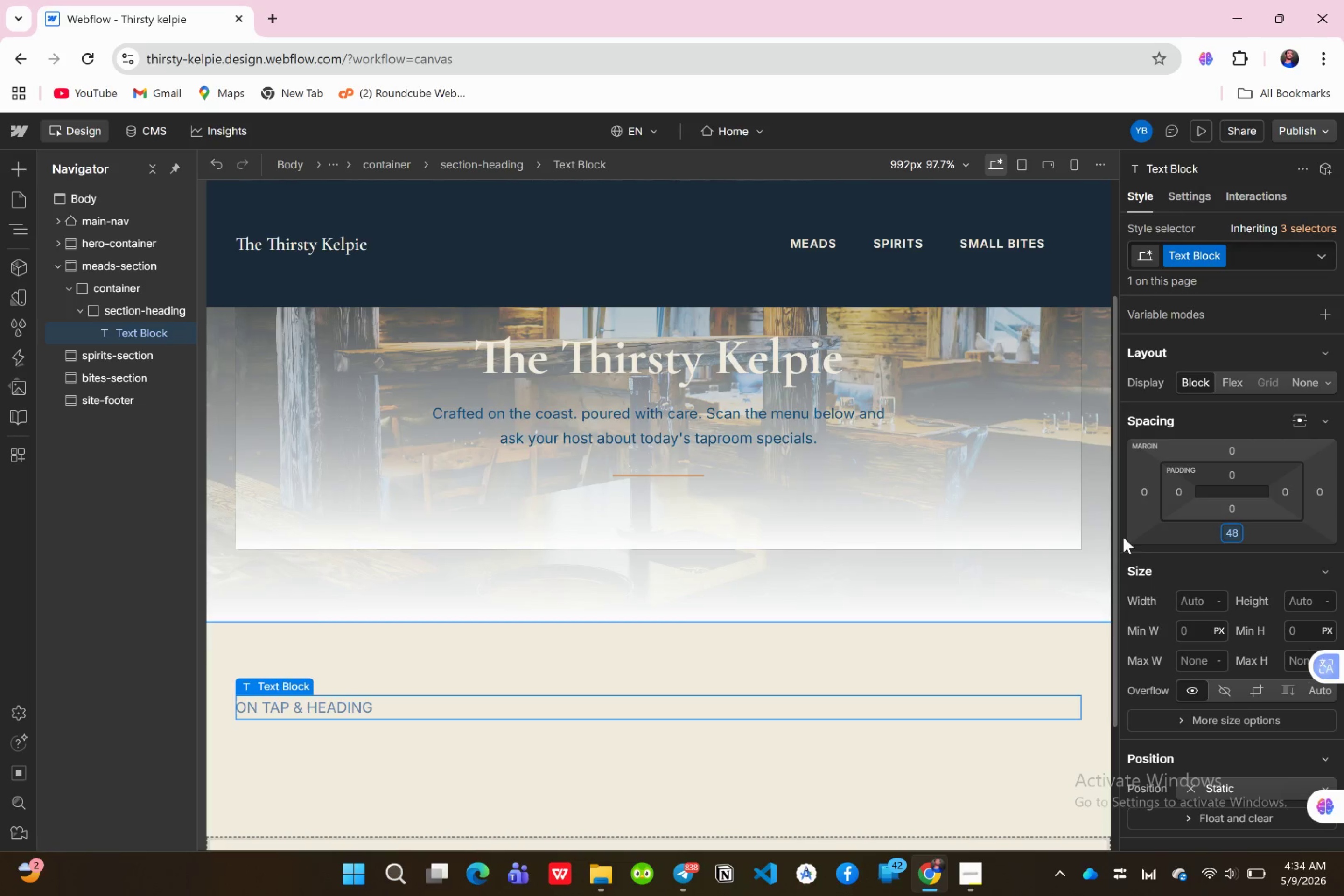 
wait(11.29)
 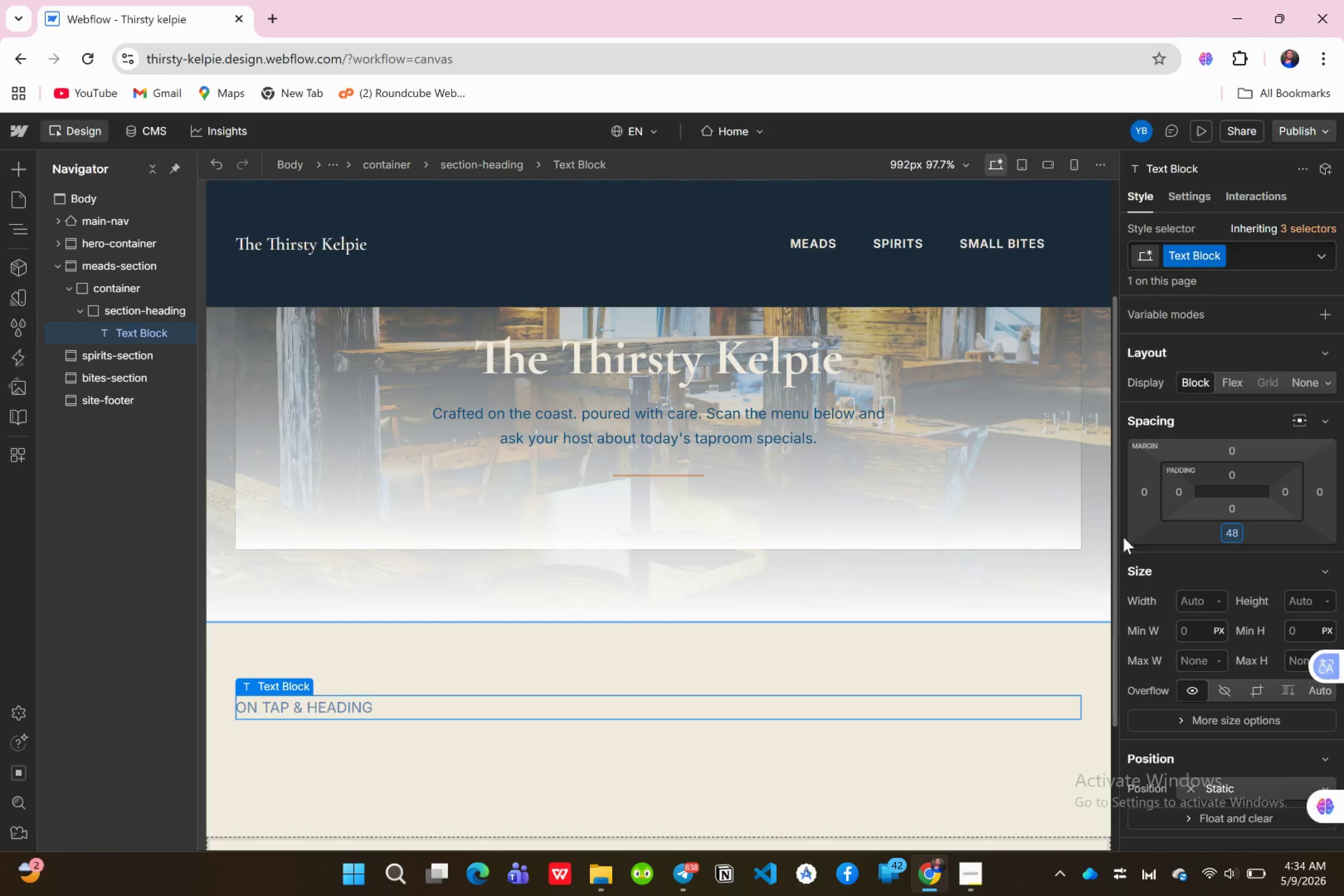 
left_click([1193, 253])
 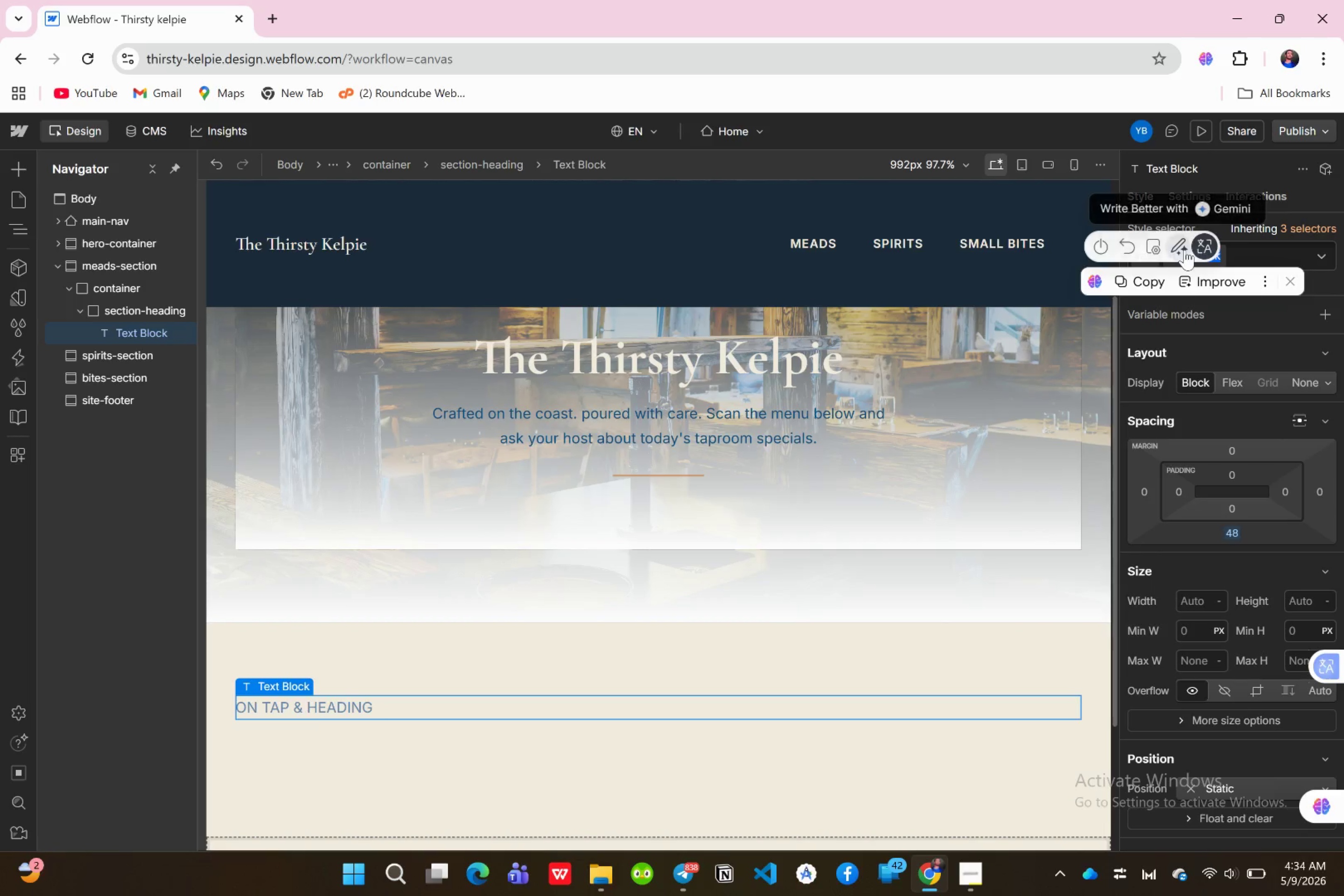 
type(SECTION)
 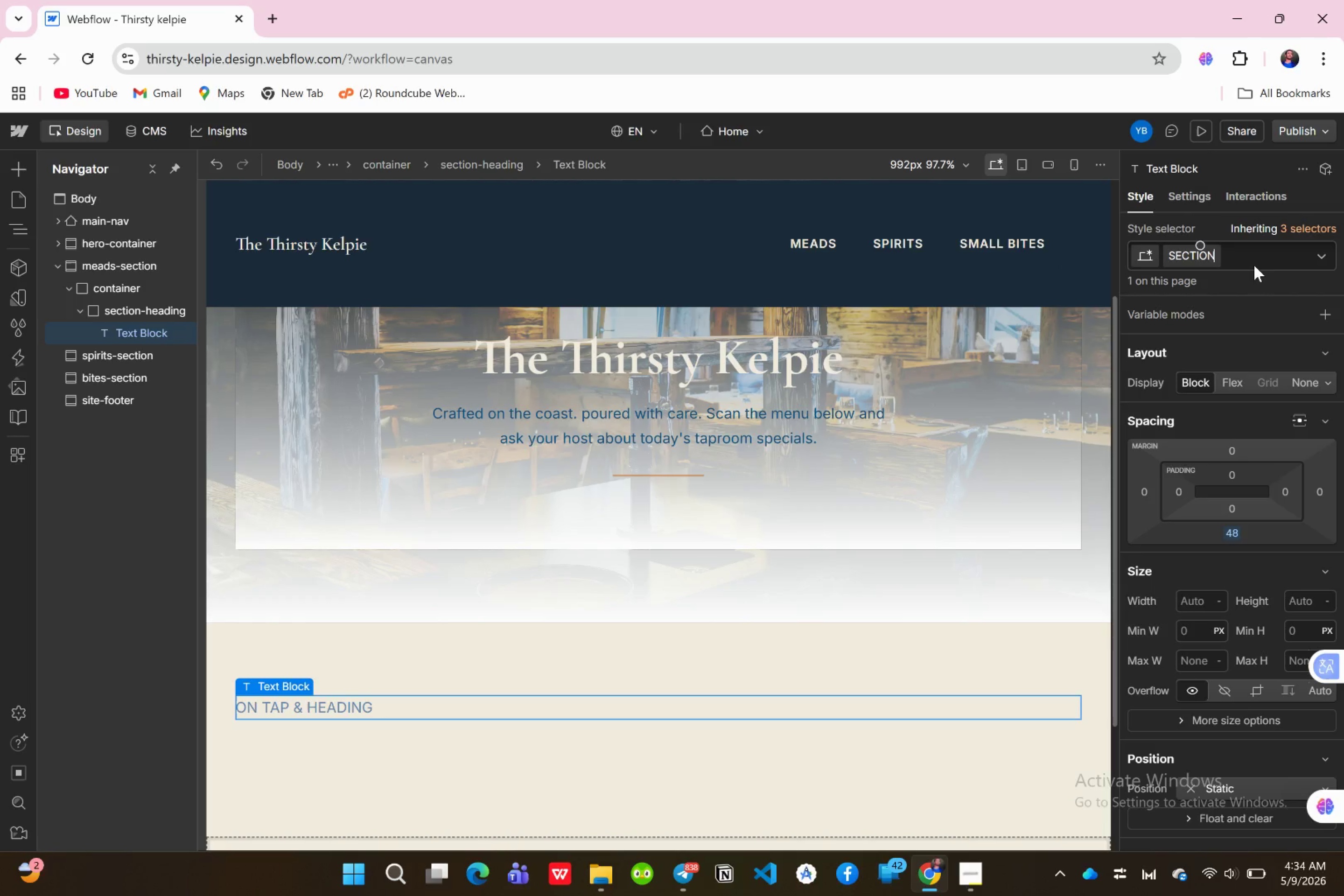 
key(Backspace)
key(Backspace)
key(Backspace)
key(Backspace)
key(Backspace)
key(Backspace)
key(Backspace)
type(section-eyebrow)
 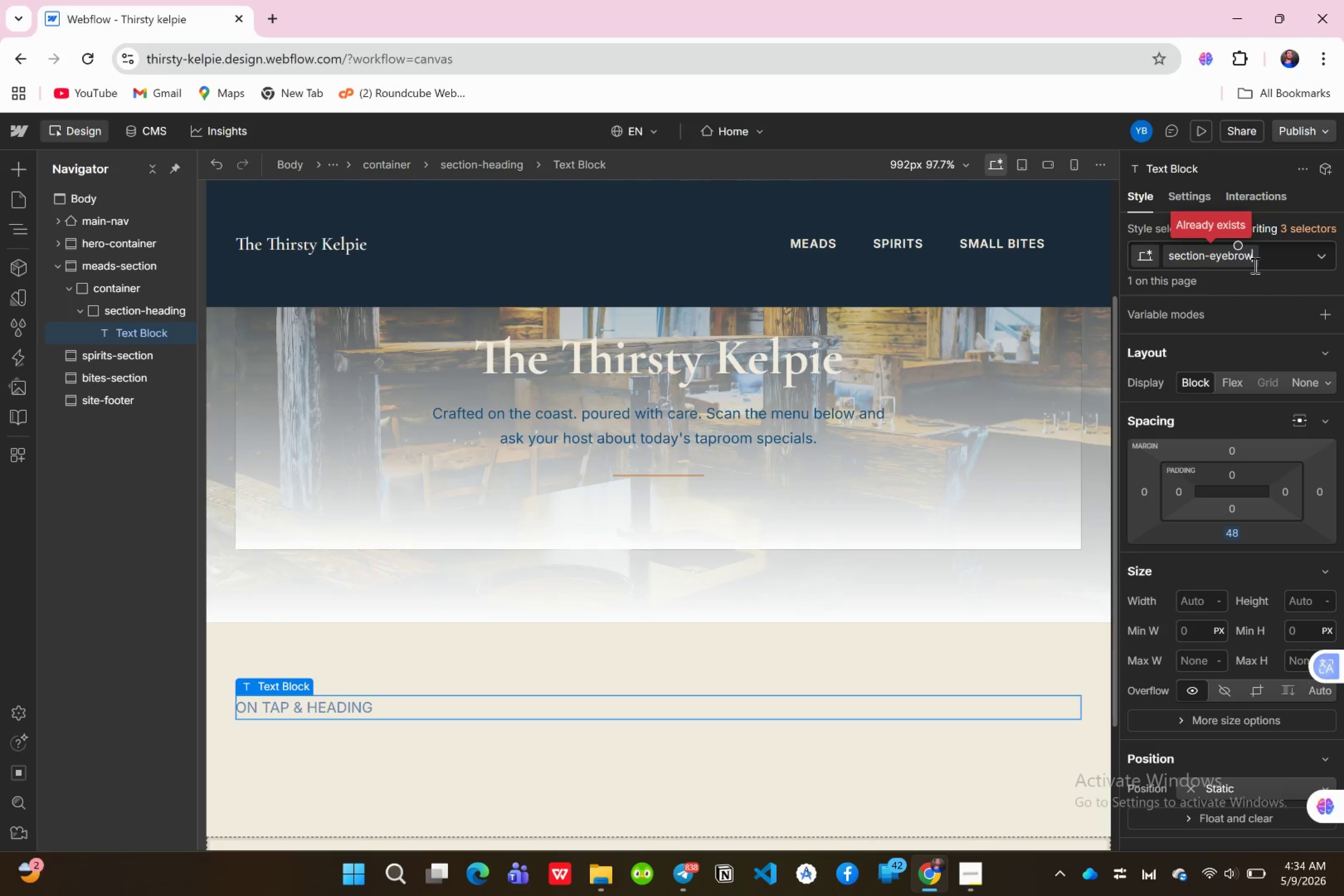 
key(Enter)
 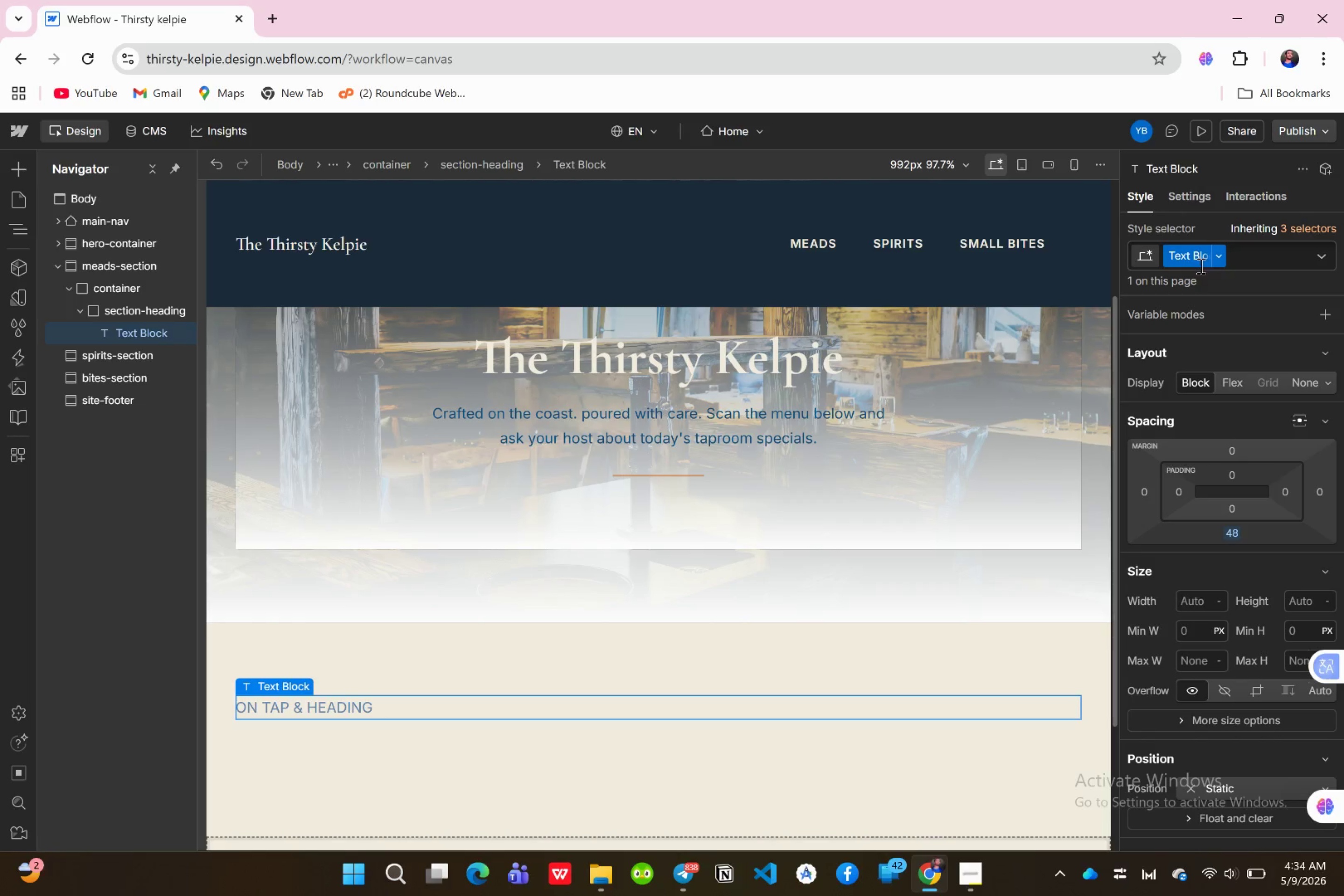 
left_click([1193, 249])
 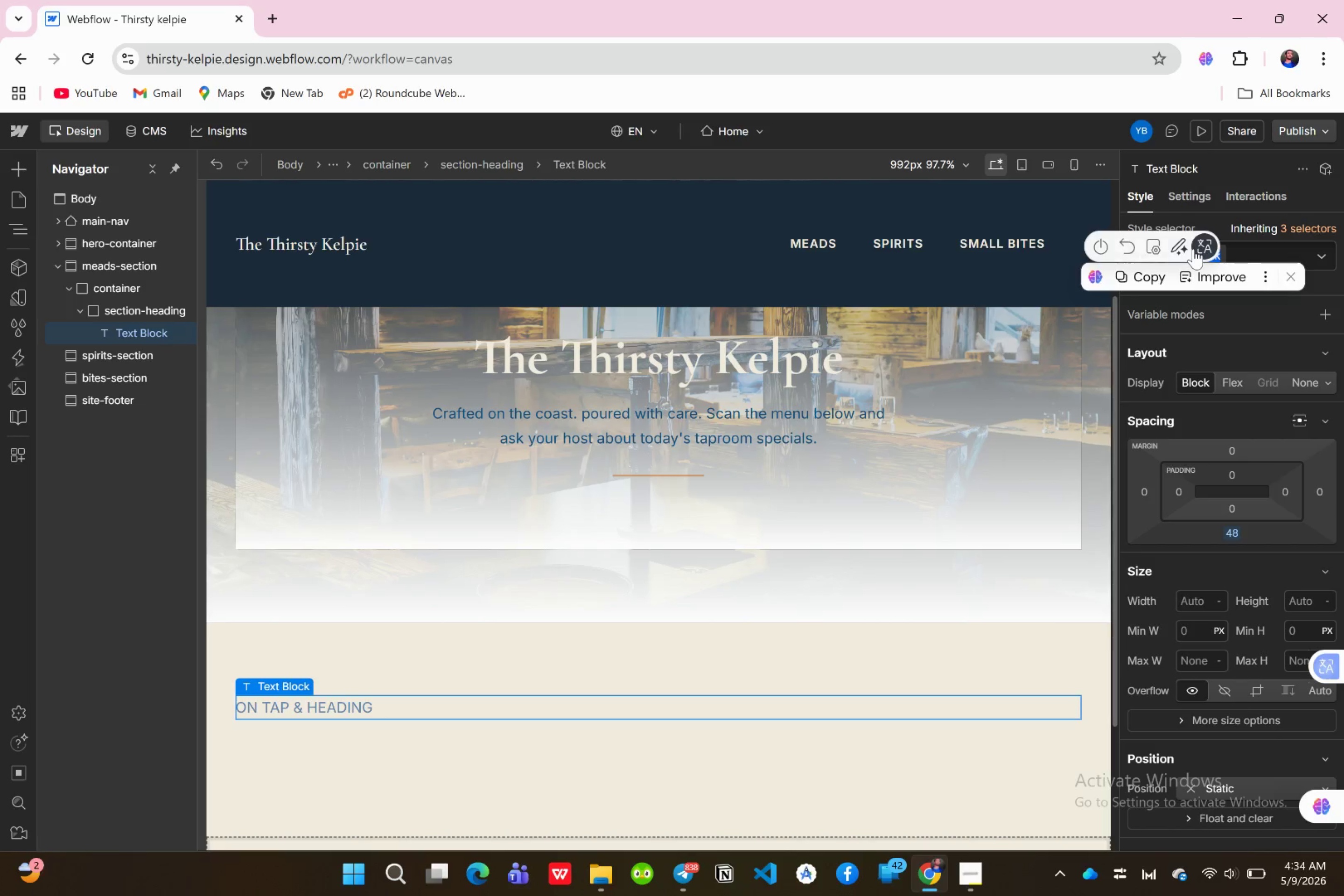 
type(section)
 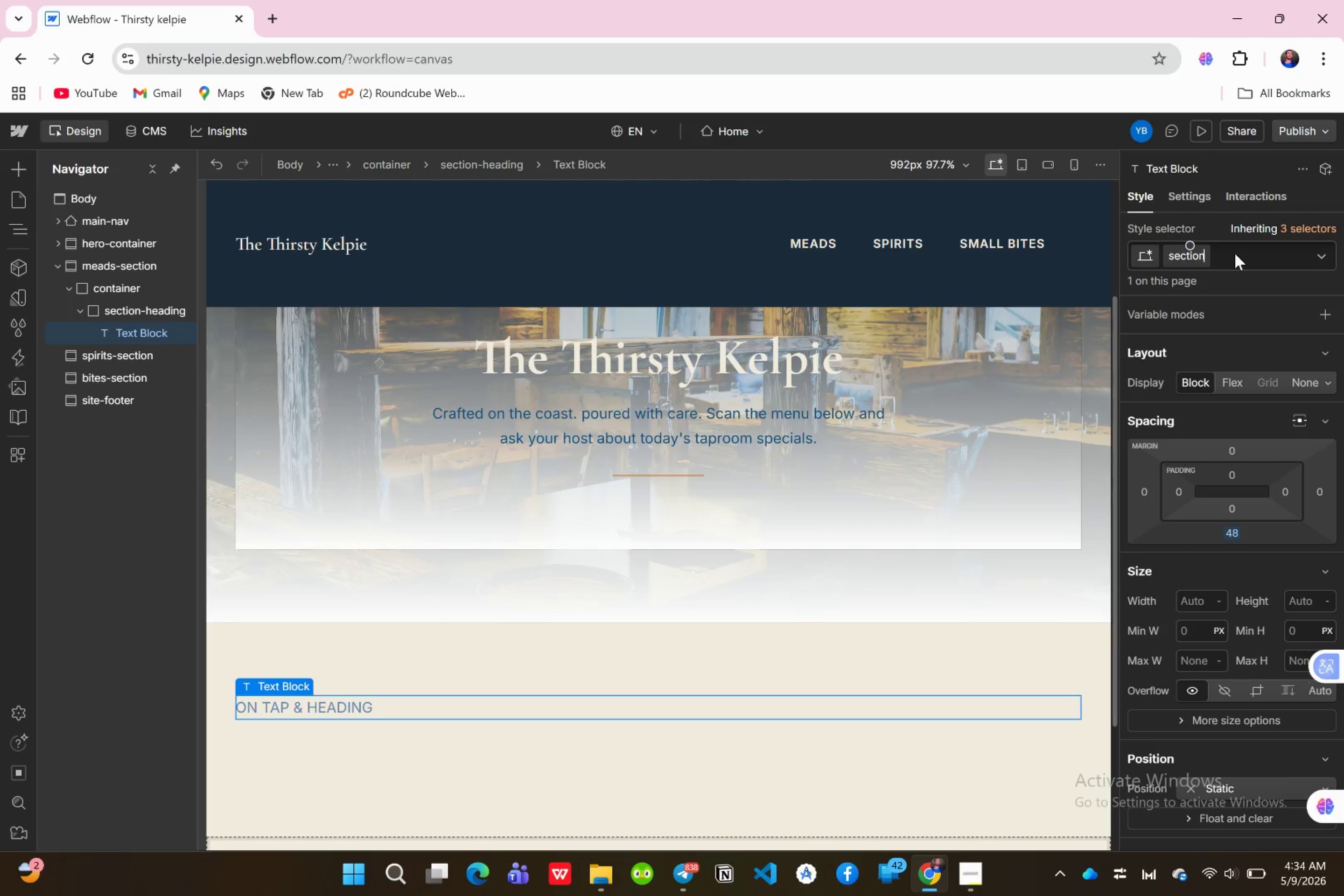 
type(-eyebrow)
 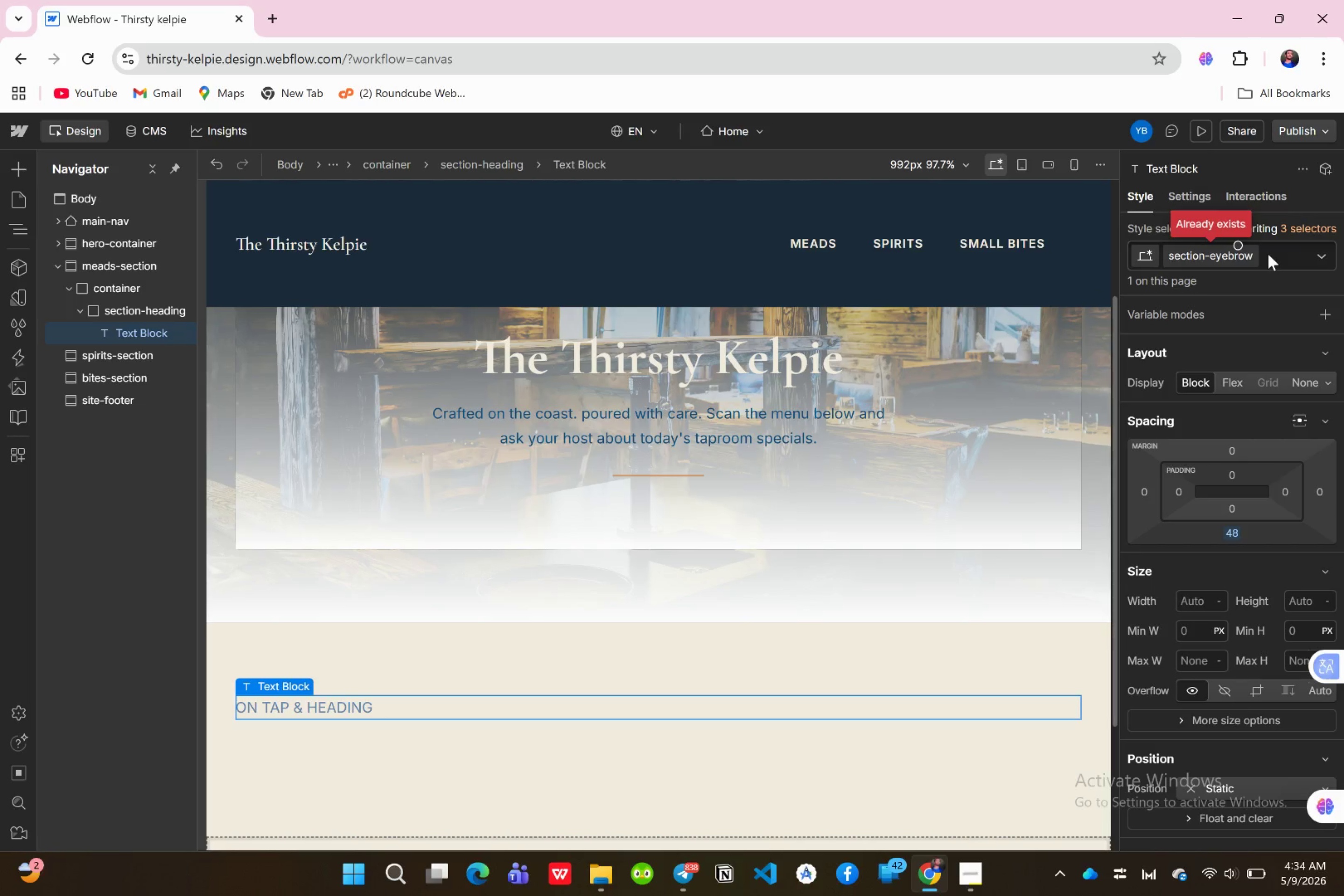 
left_click([108, 466])
 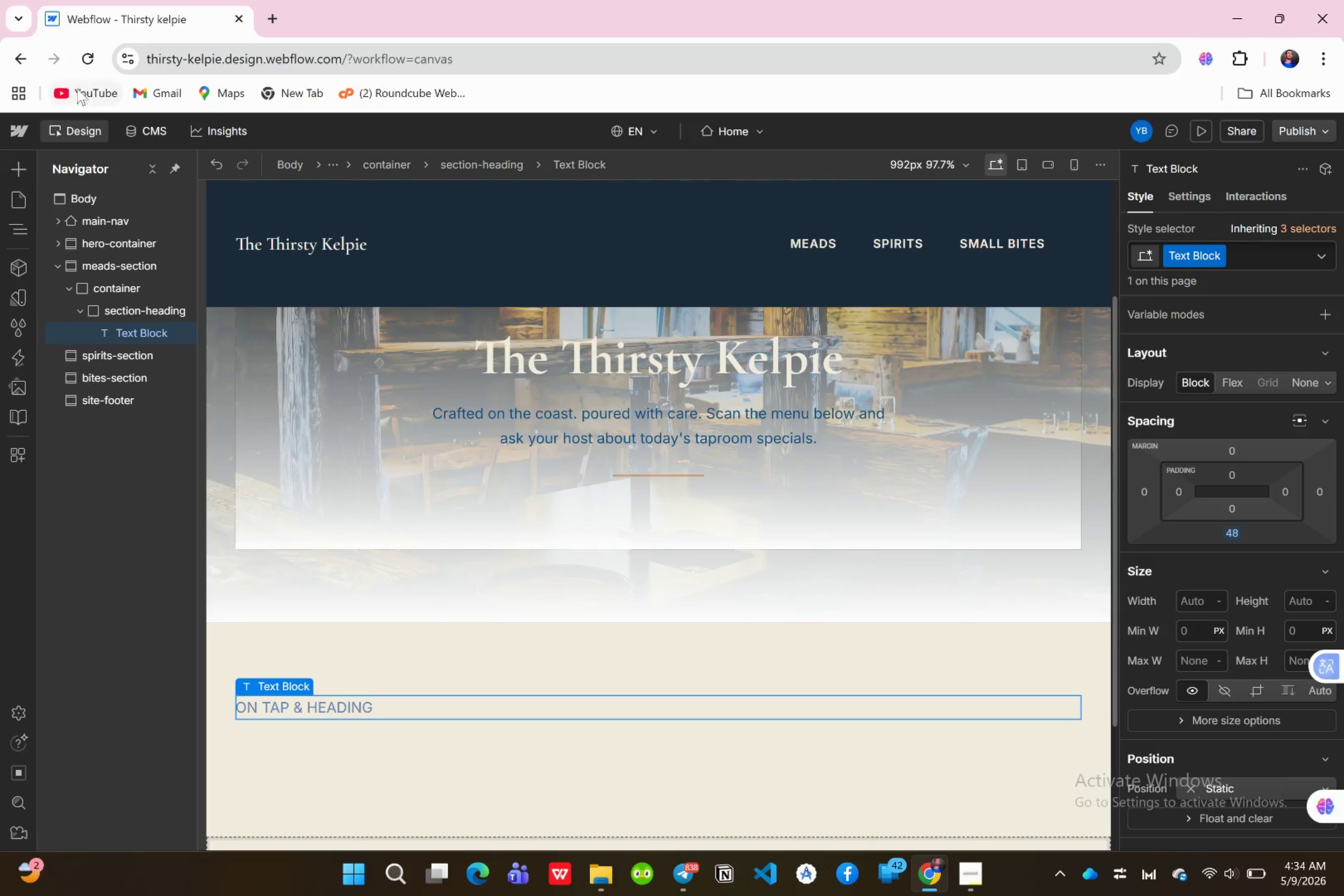 
left_click([95, 68])
 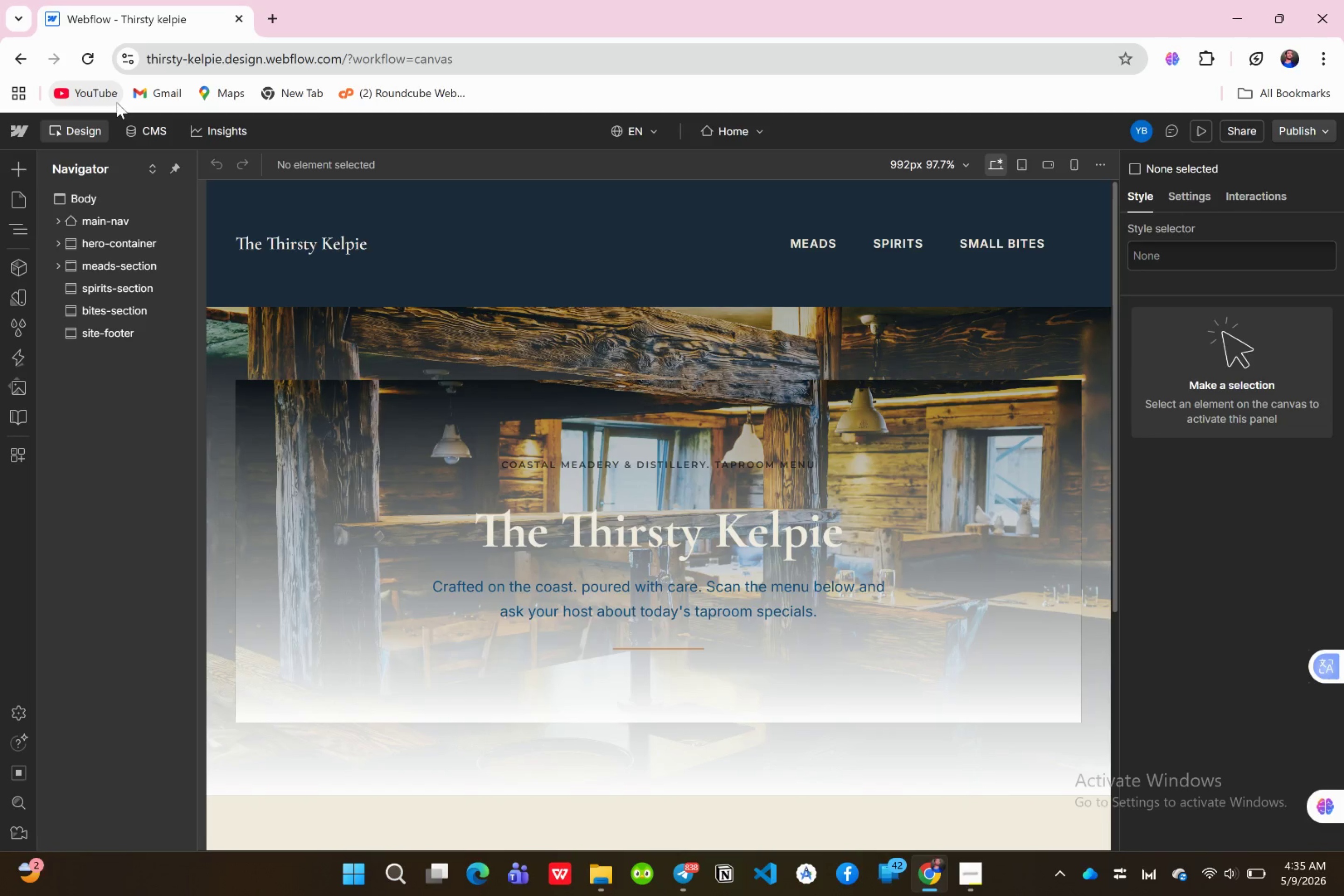 
wait(40.78)
 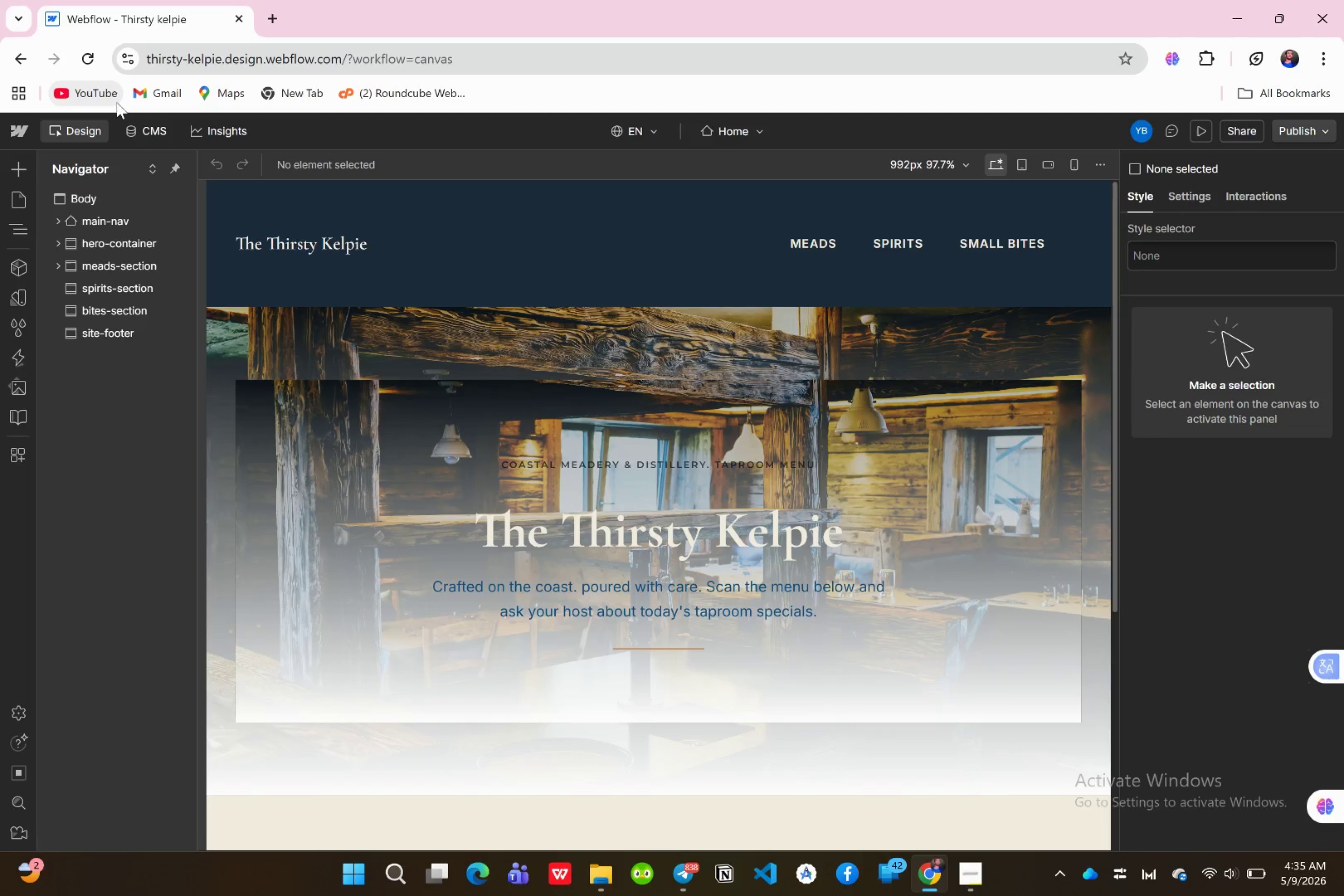 
left_click([55, 245])
 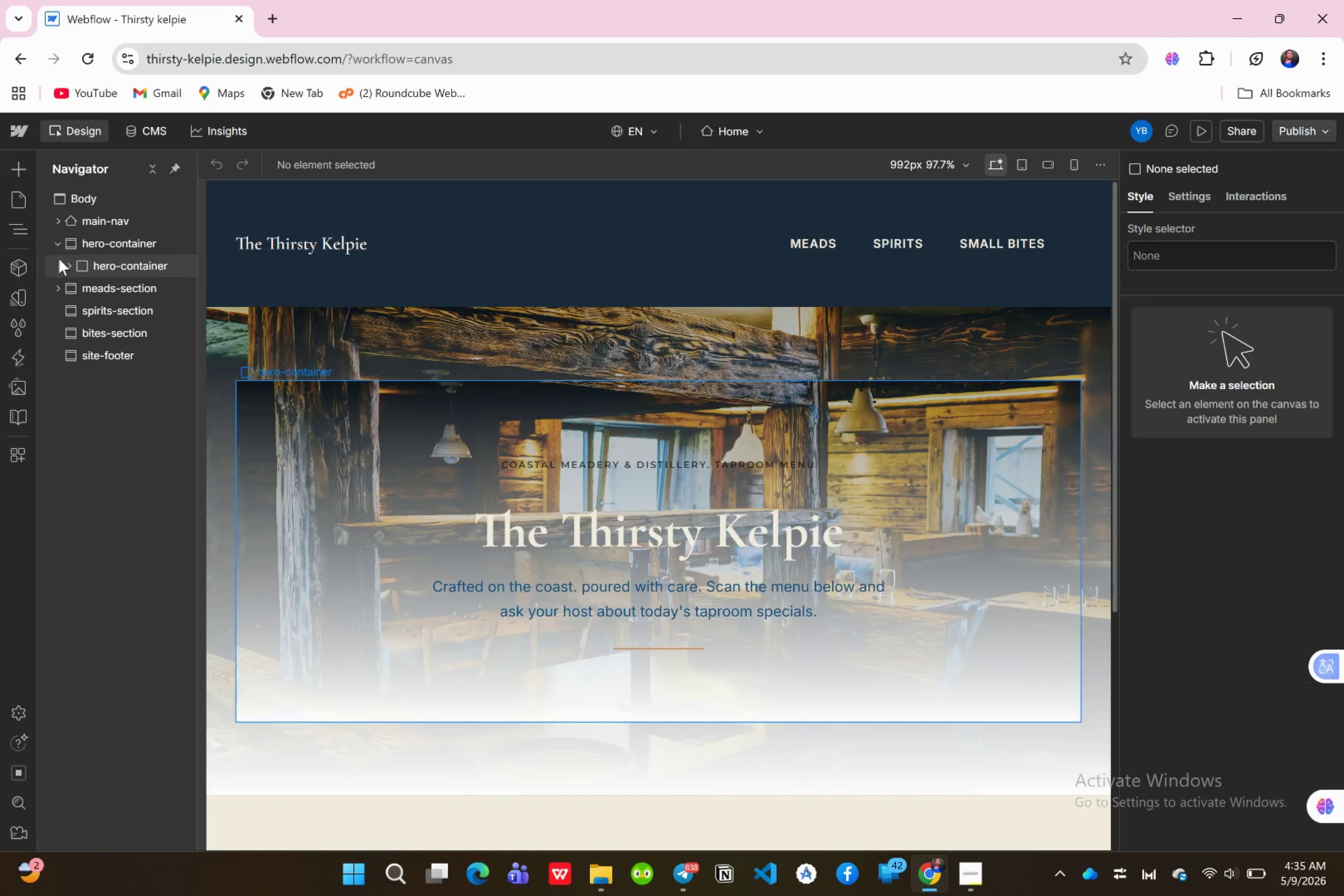 
left_click([67, 265])
 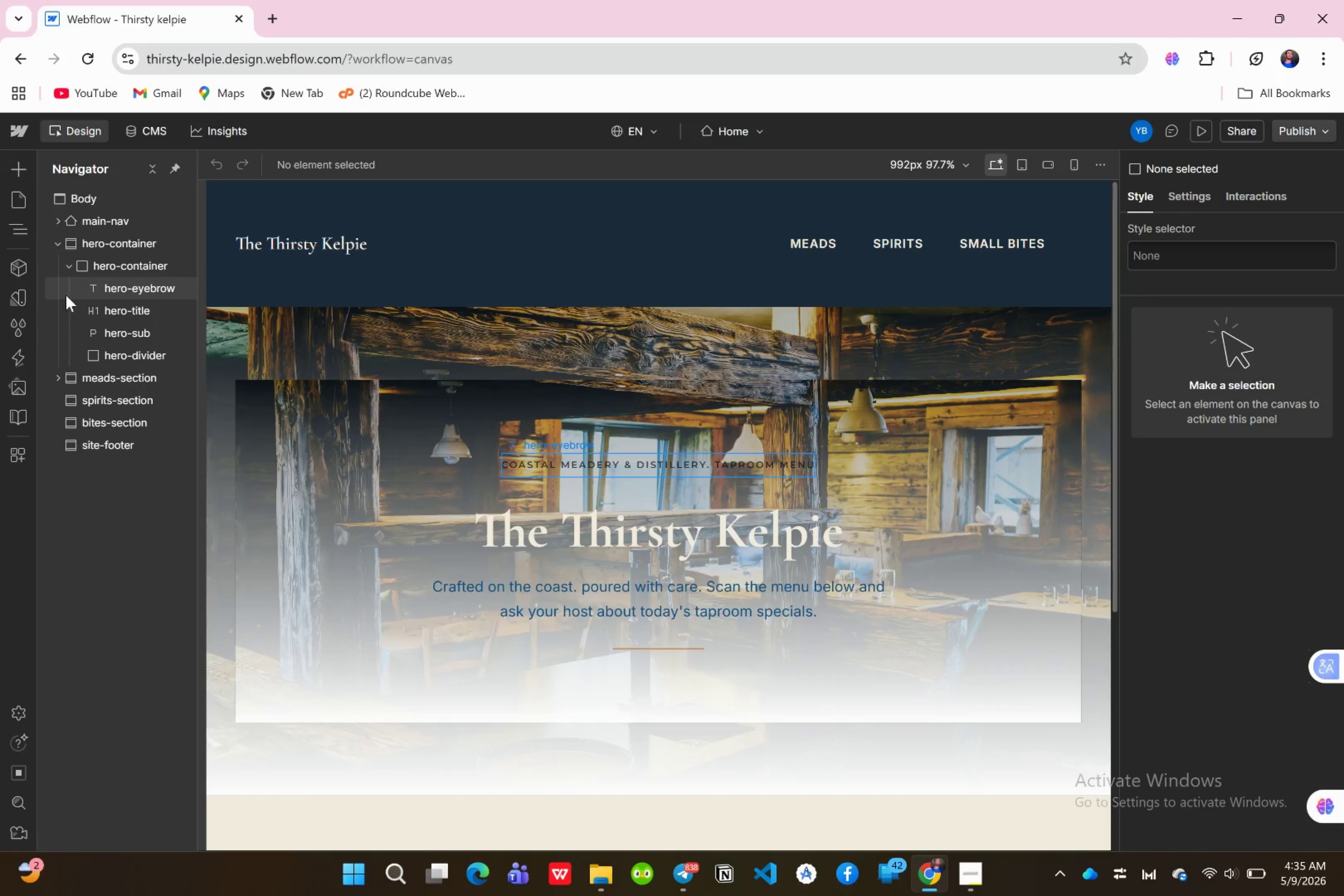 
left_click([60, 377])
 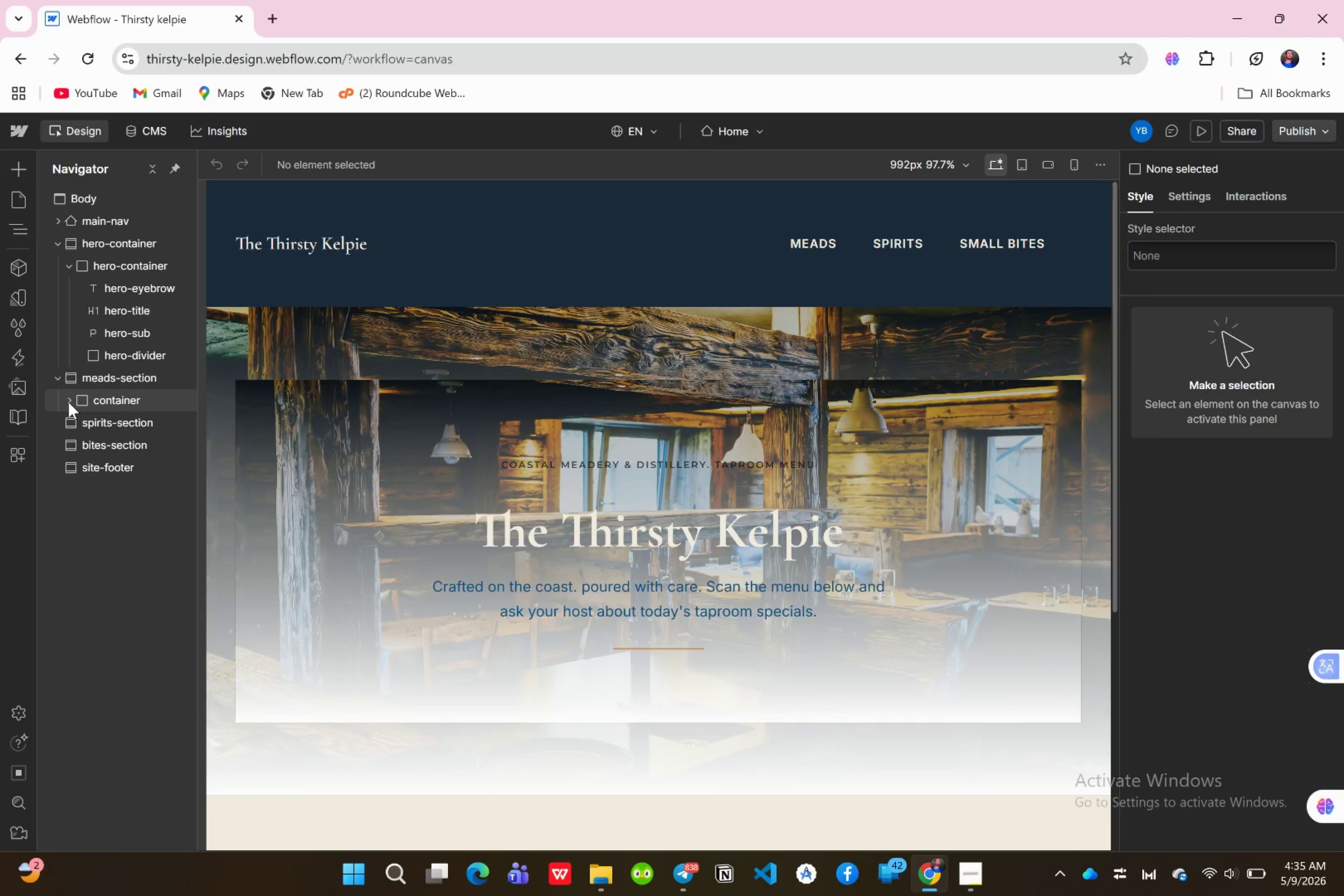 
left_click([66, 404])
 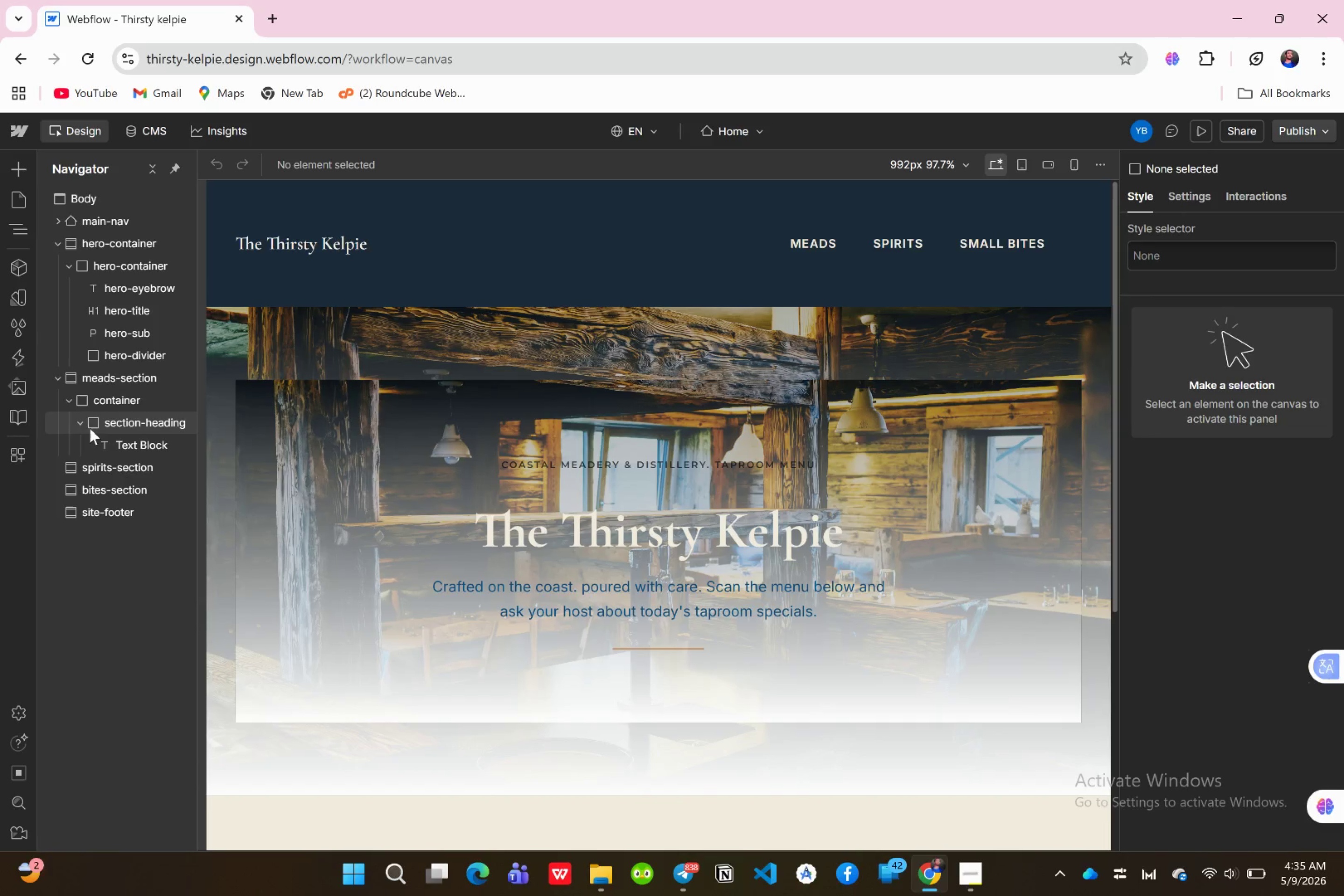 
left_click([120, 438])
 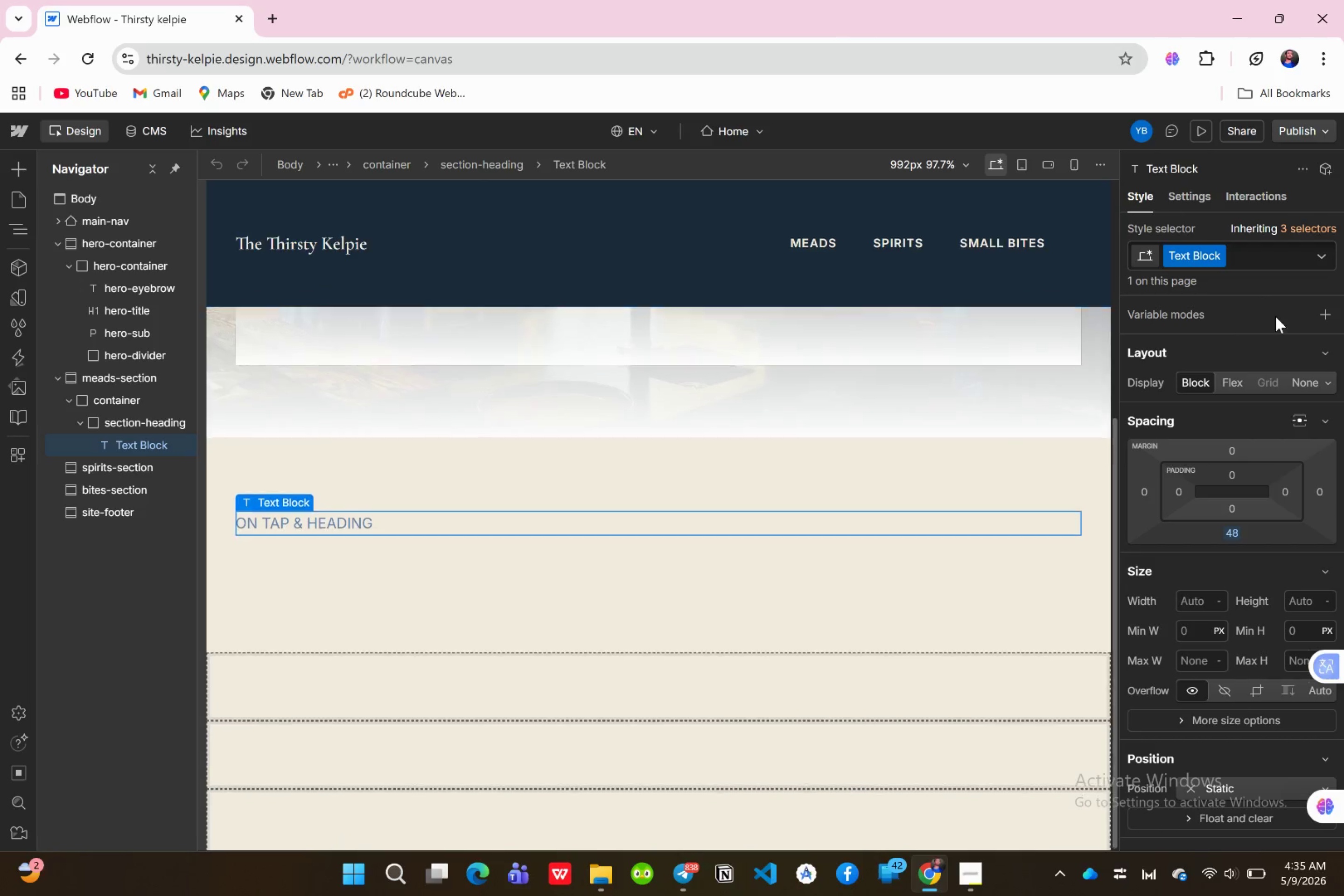 
left_click([1199, 253])
 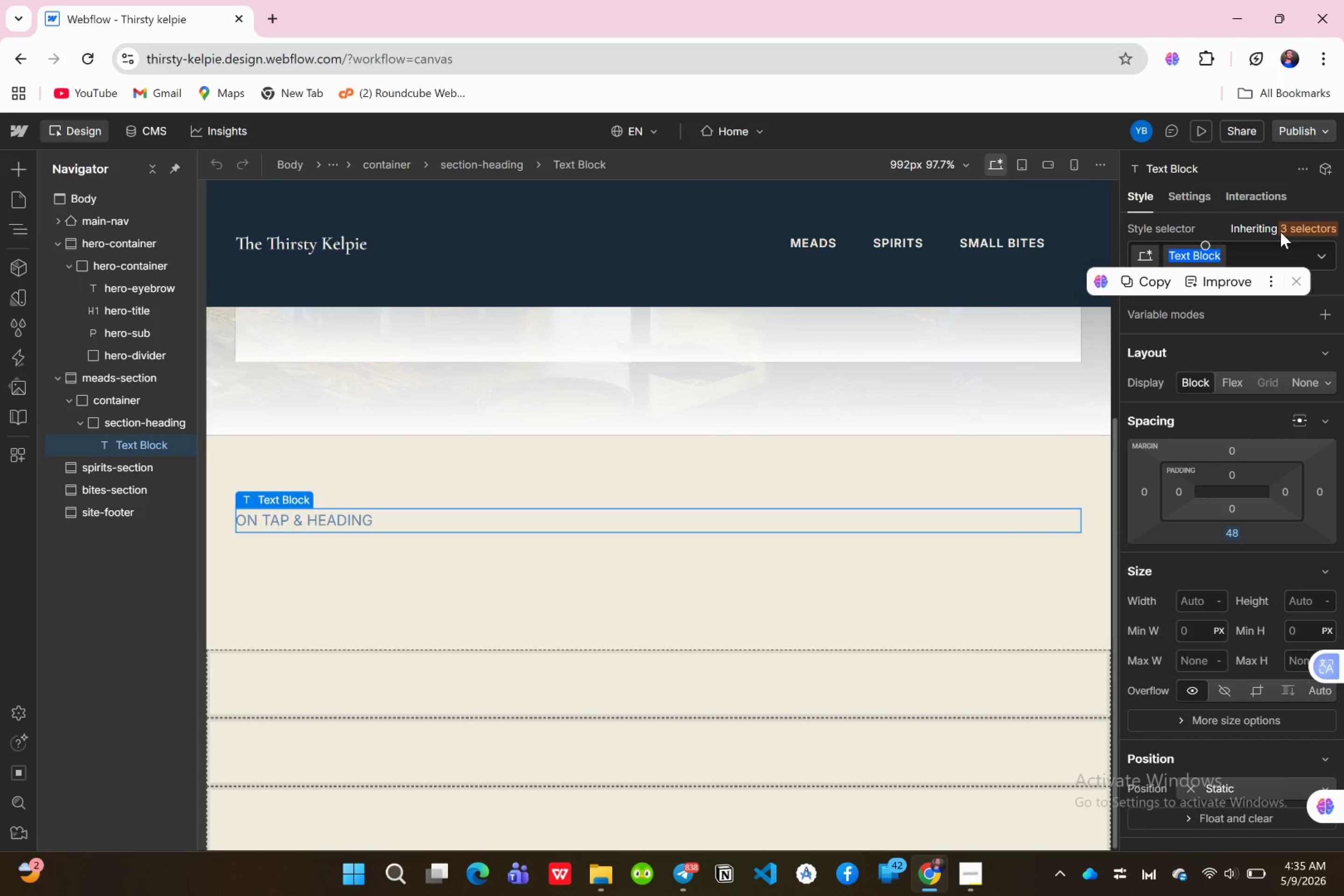 
wait(11.79)
 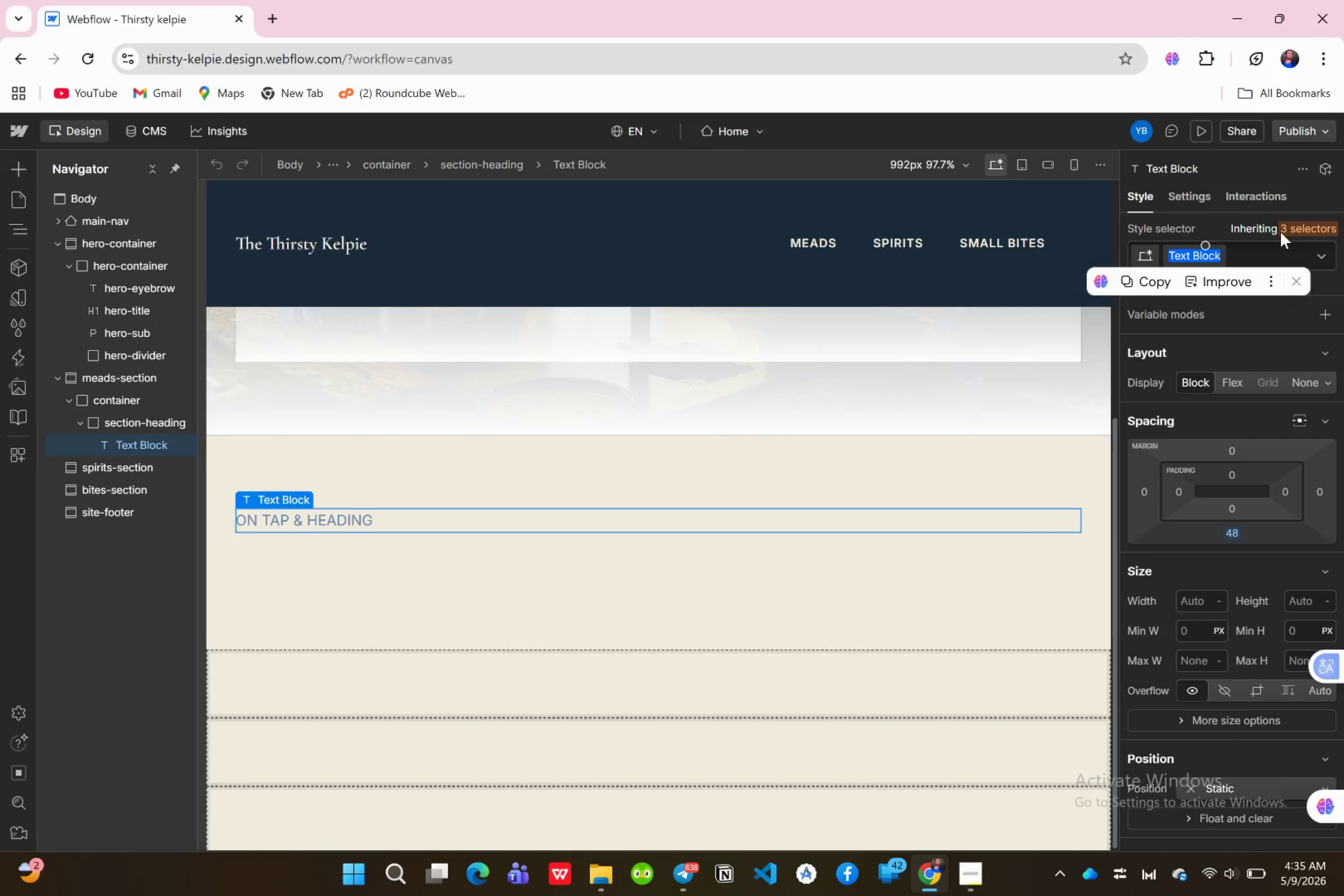 
type(section-eyebrow)
 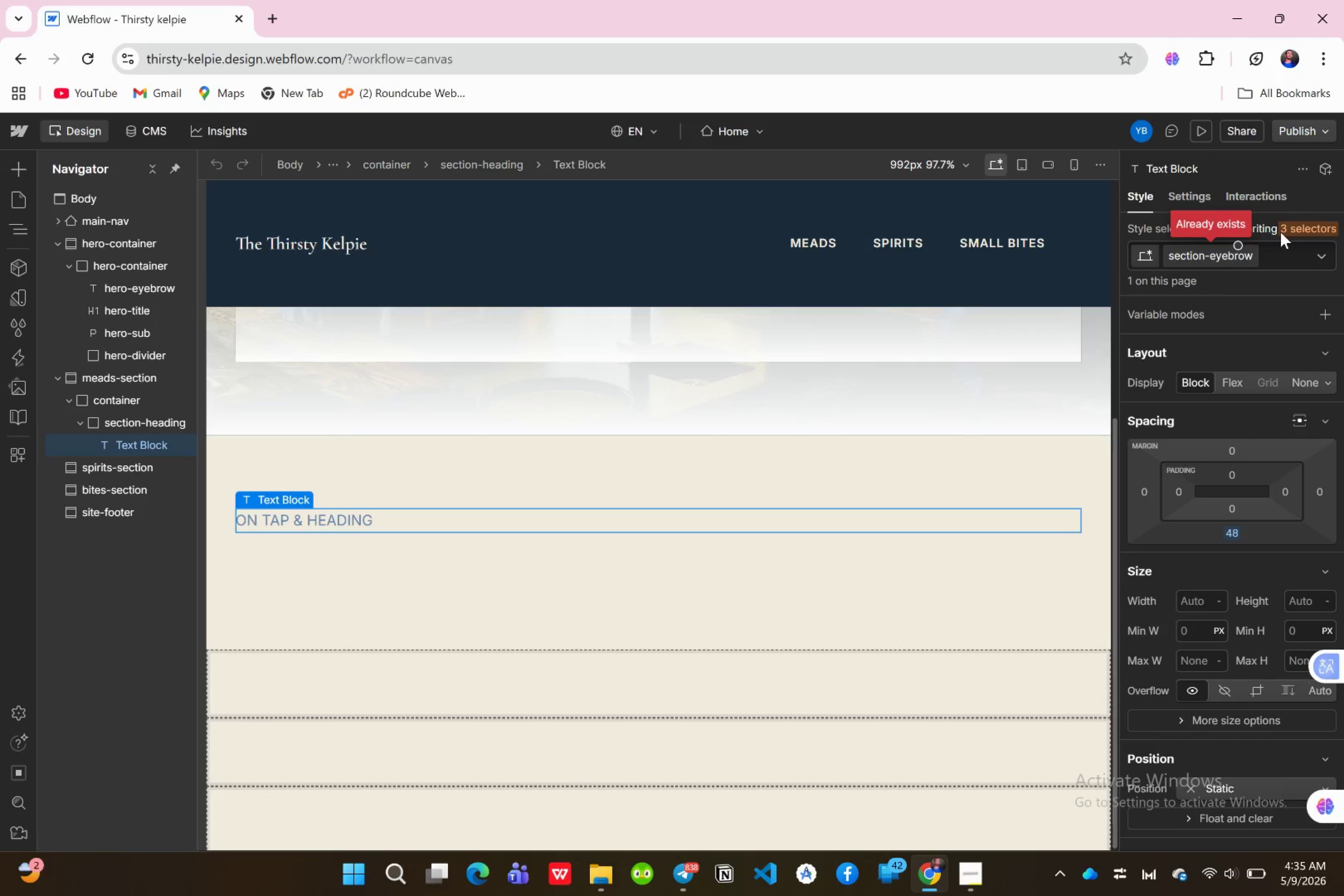 
key(Enter)
 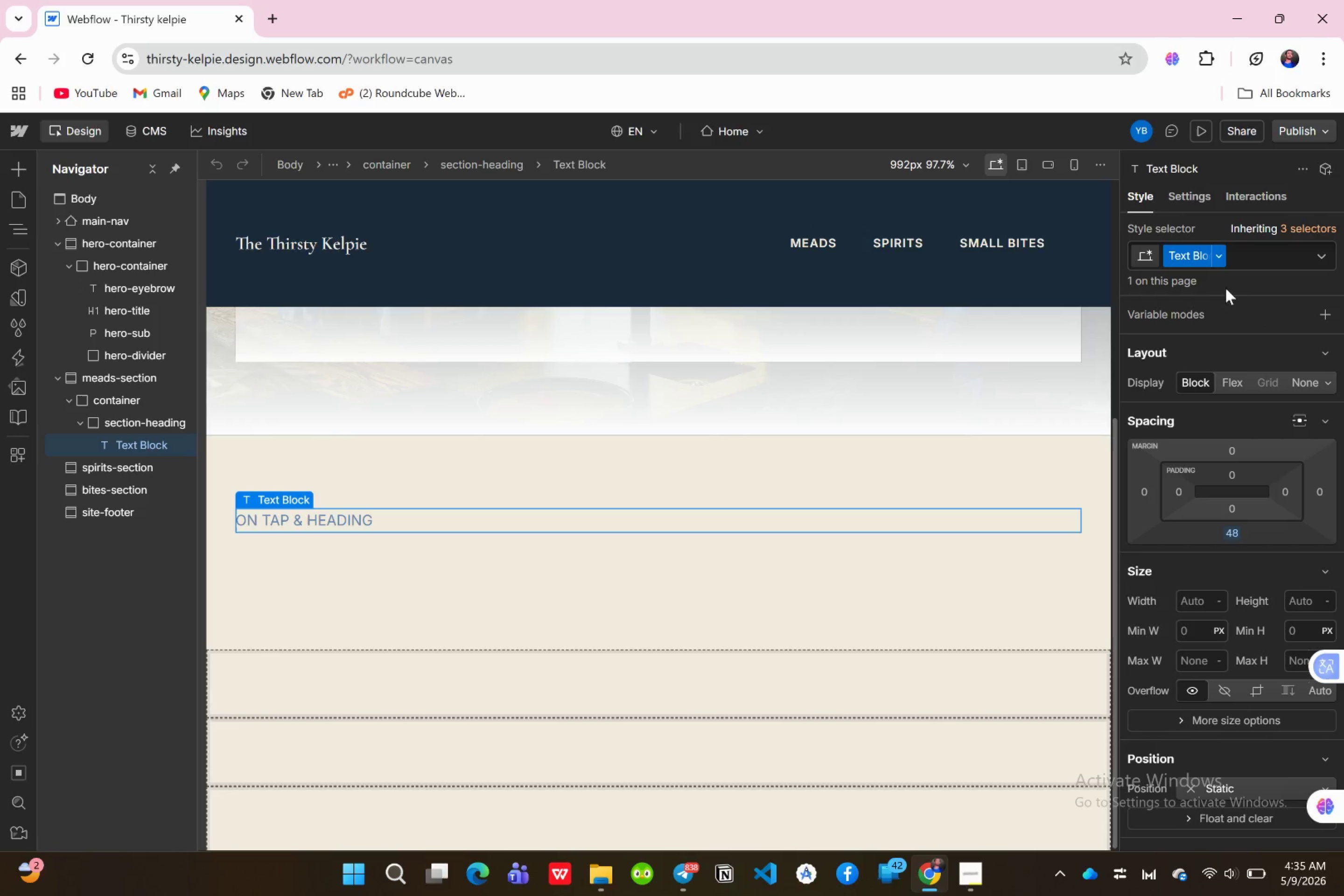 
left_click([1185, 252])
 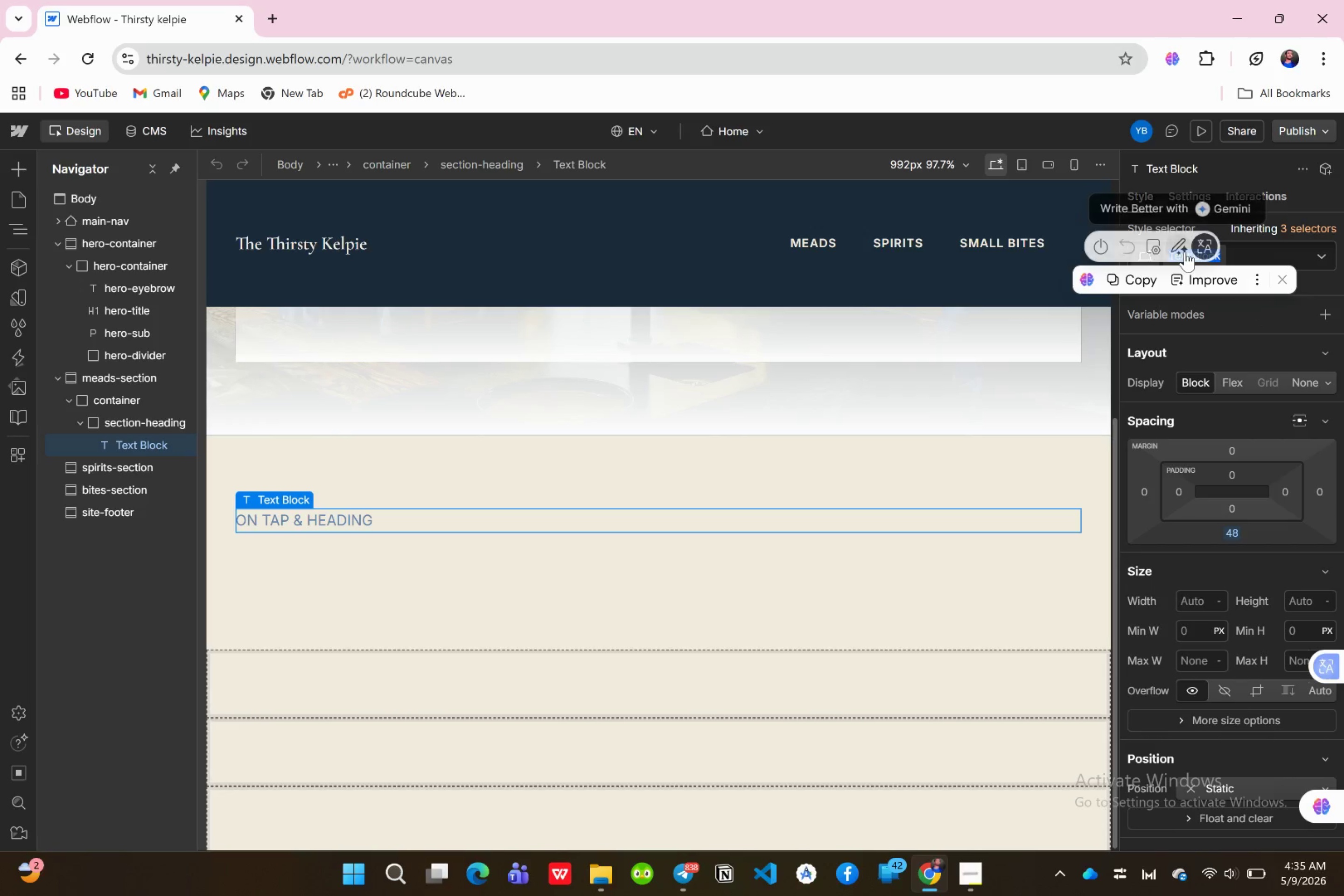 
type(sec)
 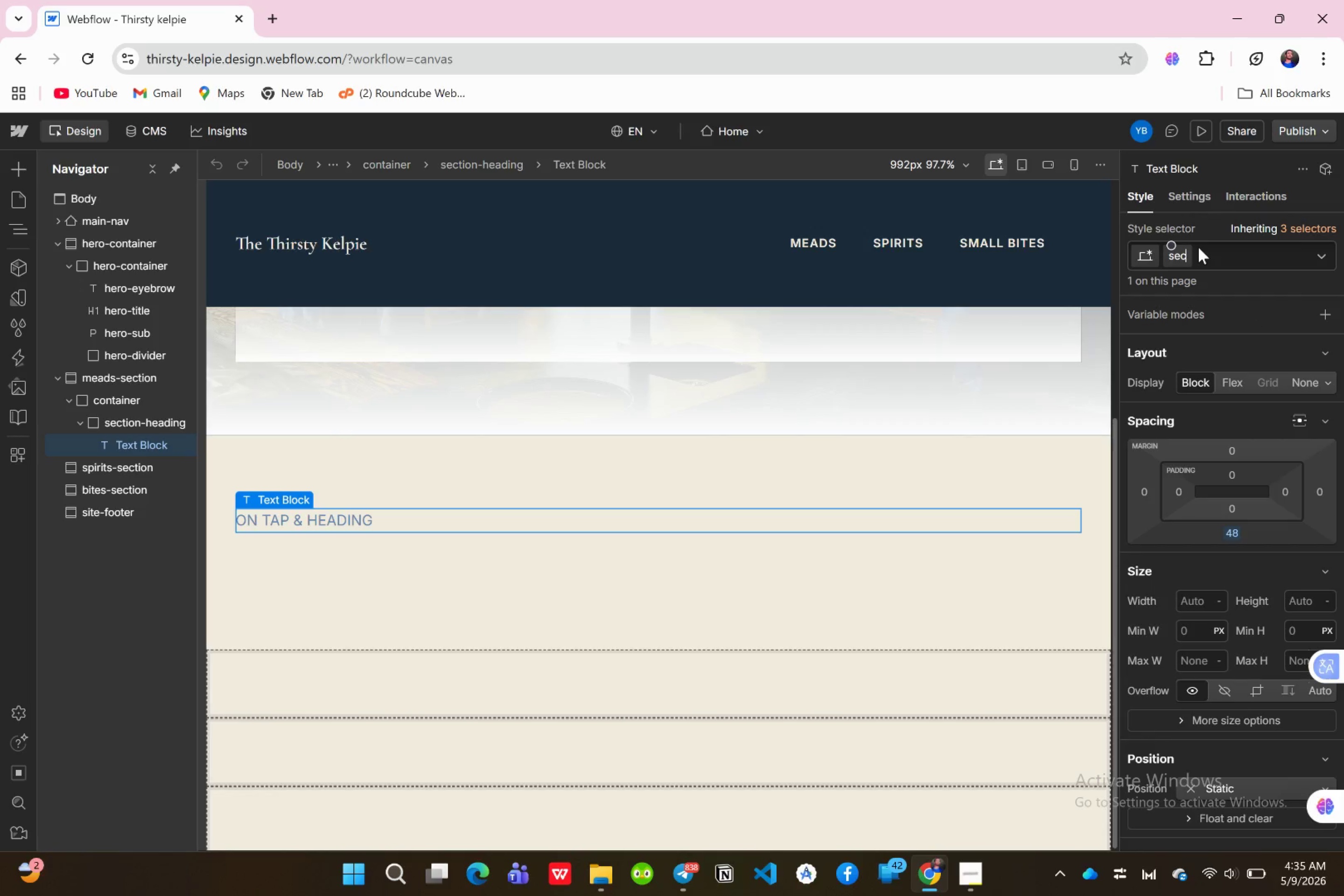 
type(tion)
 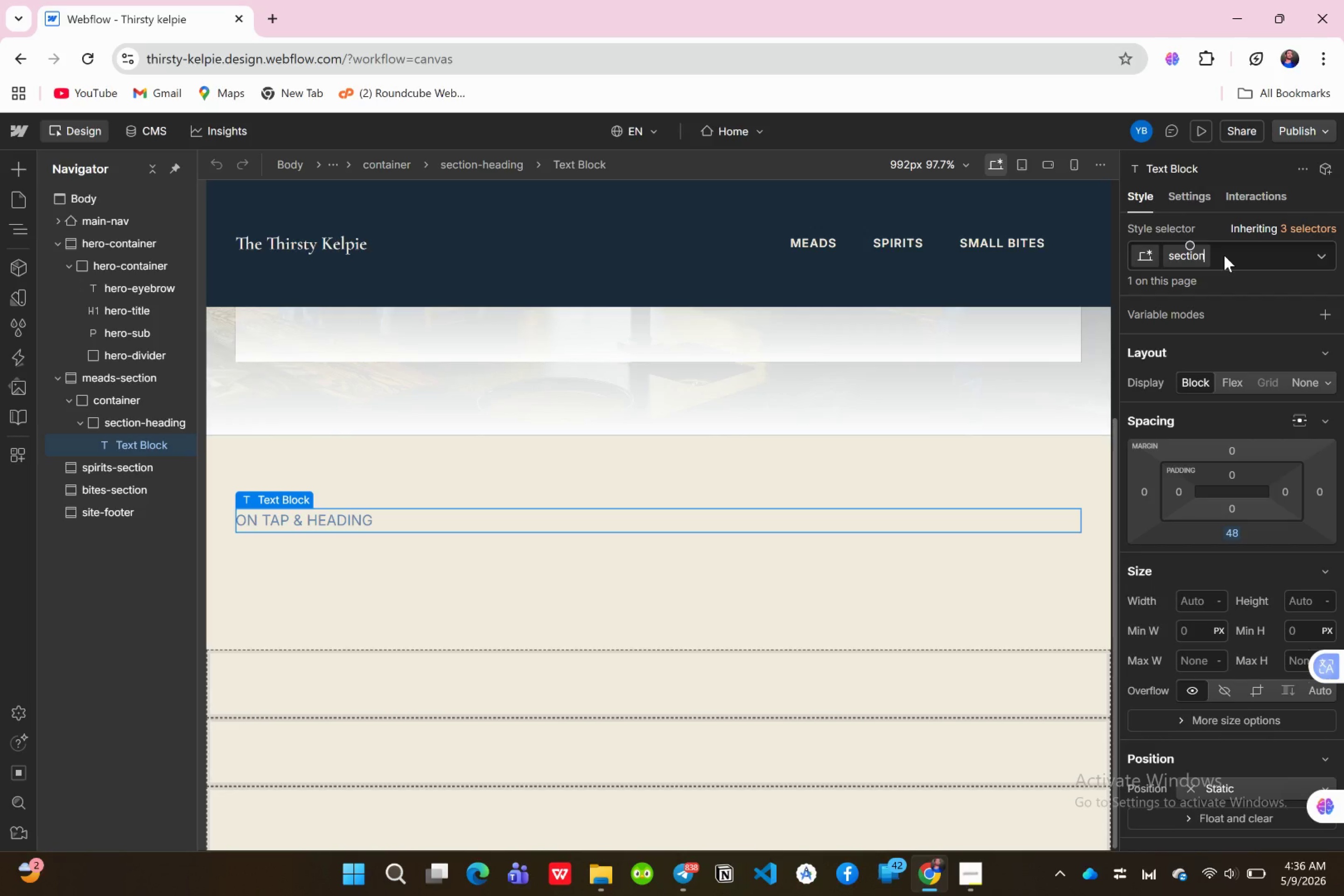 
wait(12.59)
 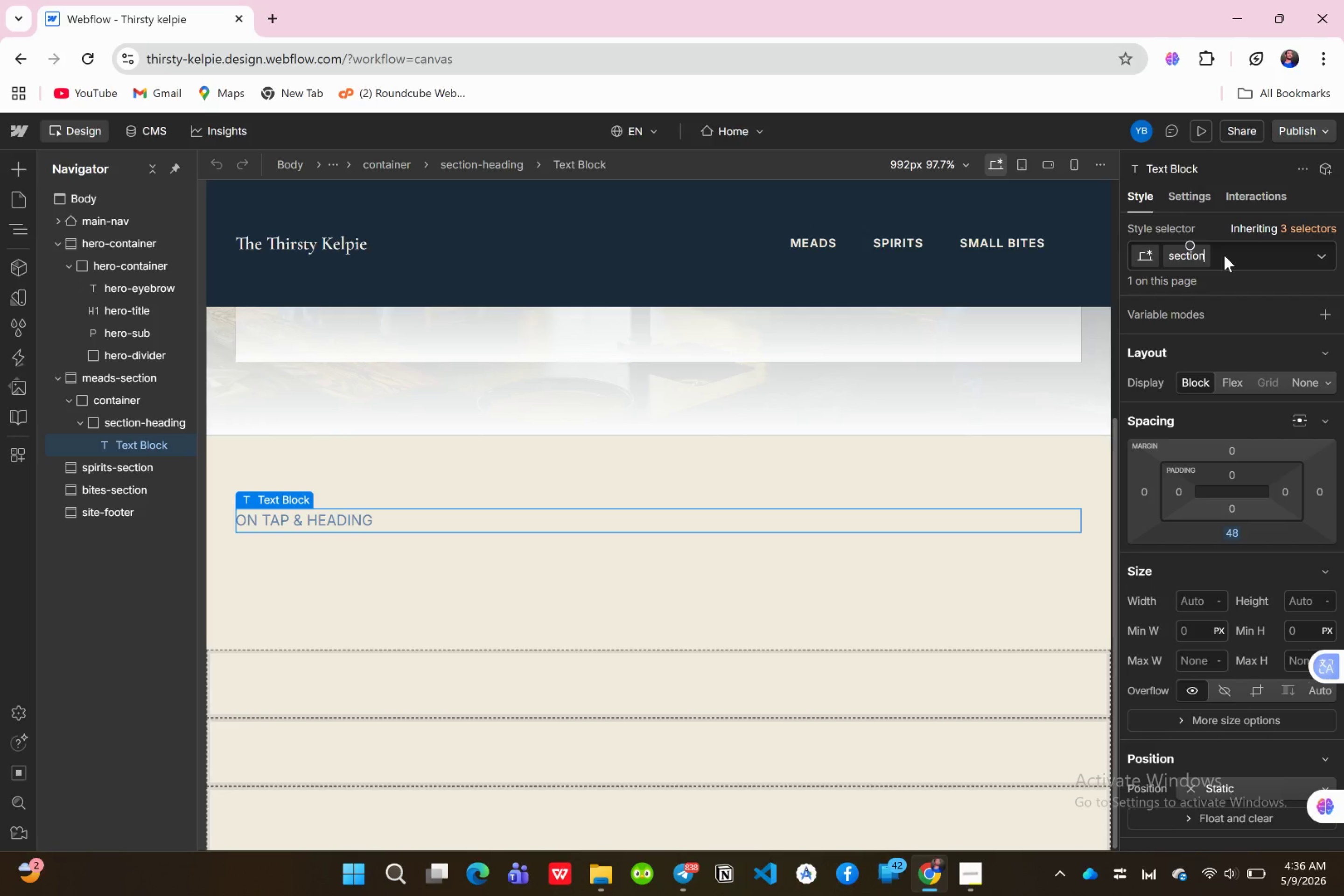 
type(-eye)
 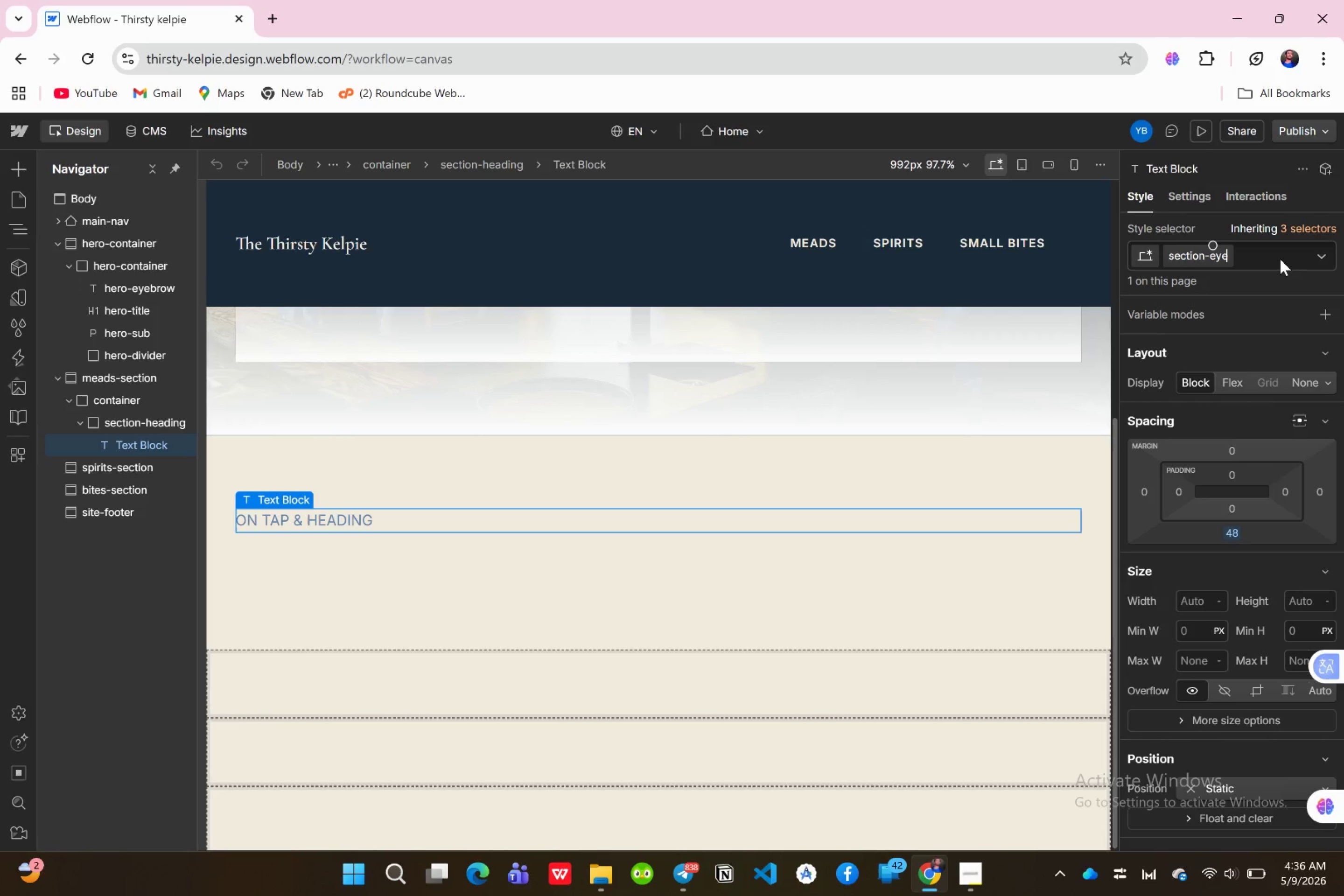 
key(Backspace)
key(Backspace)
key(Backspace)
key(Backspace)
type(_eyebrow)
 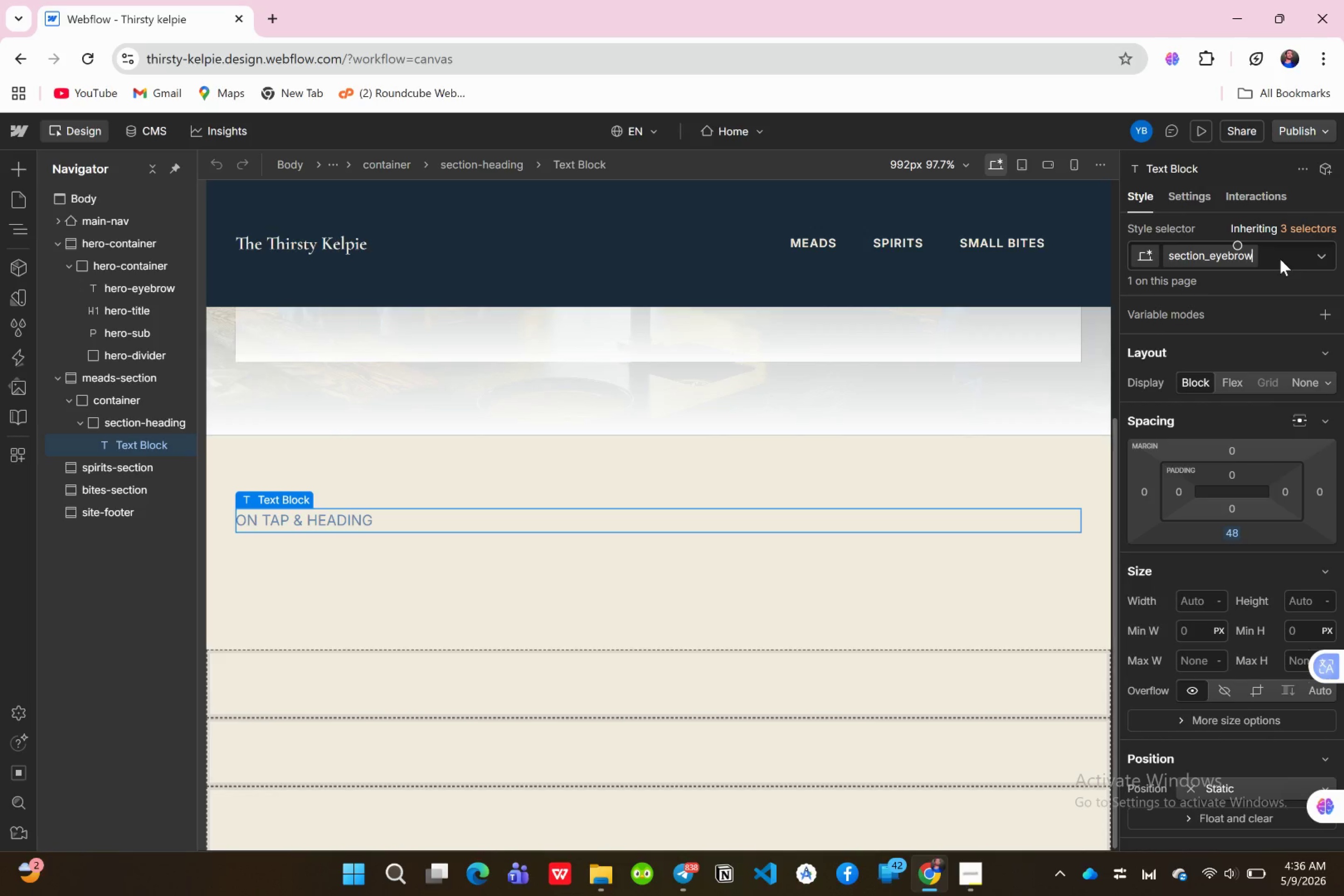 
 